 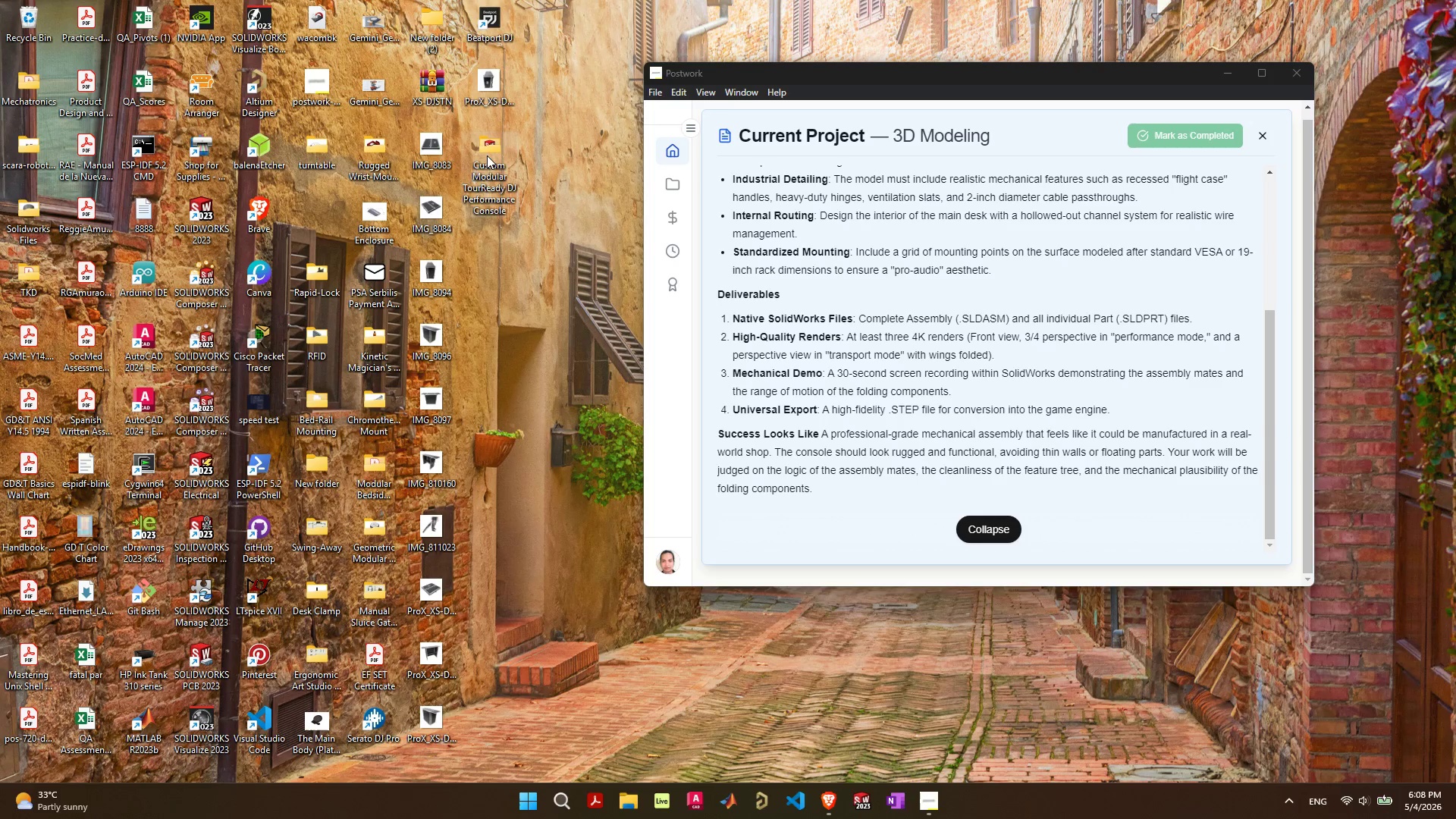 
double_click([487, 152])
 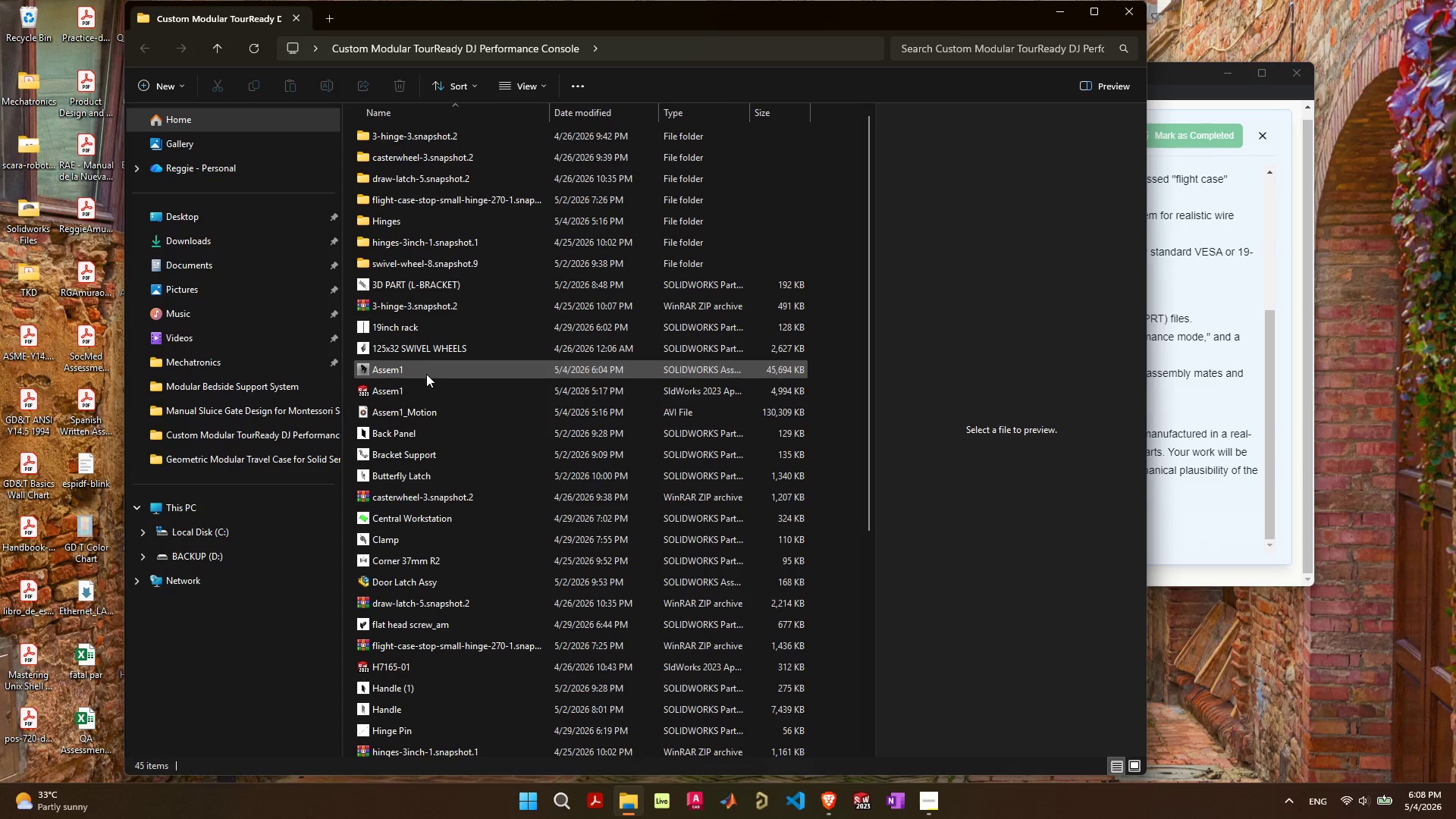 
wait(5.44)
 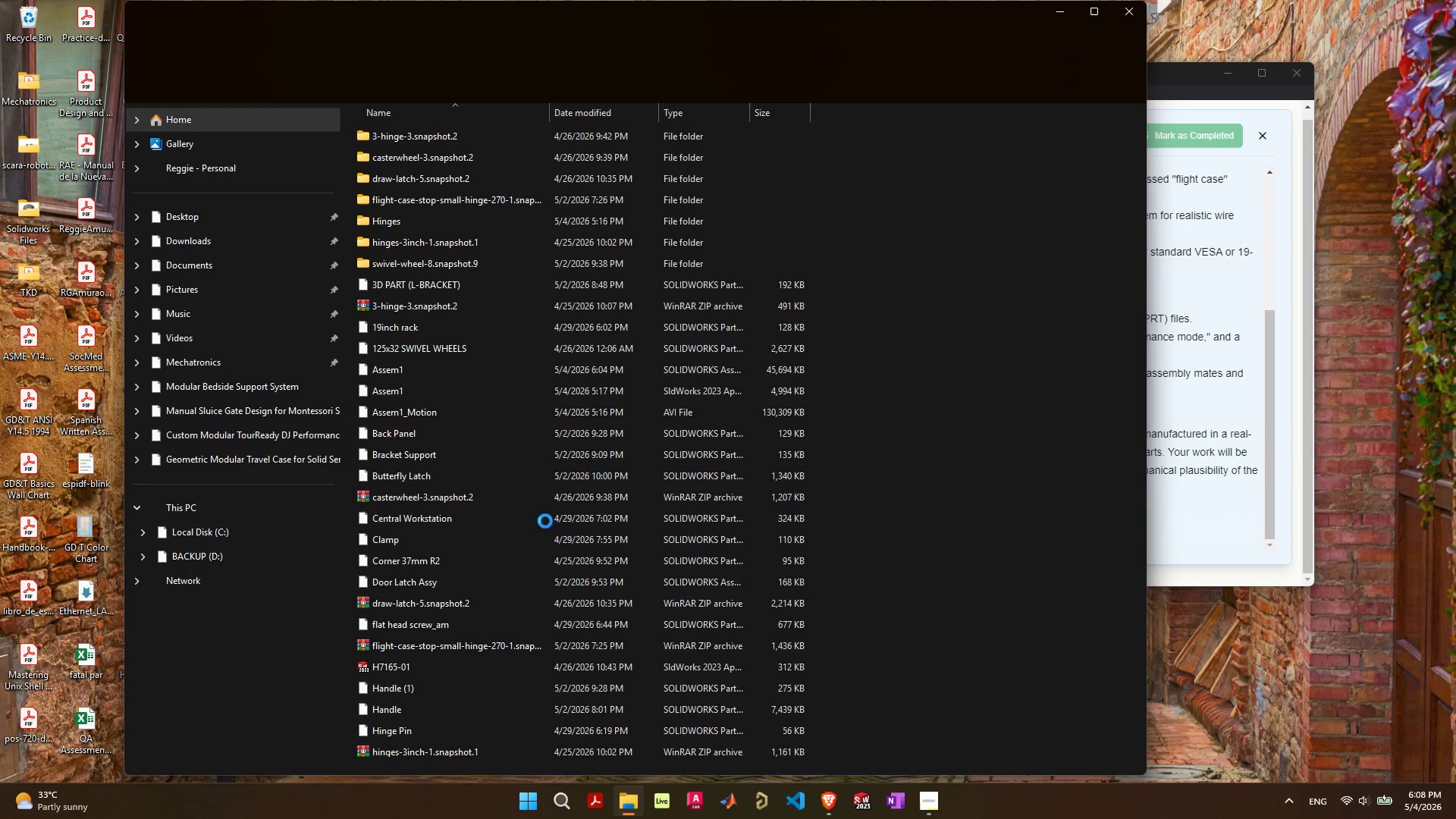 
left_click([425, 372])
 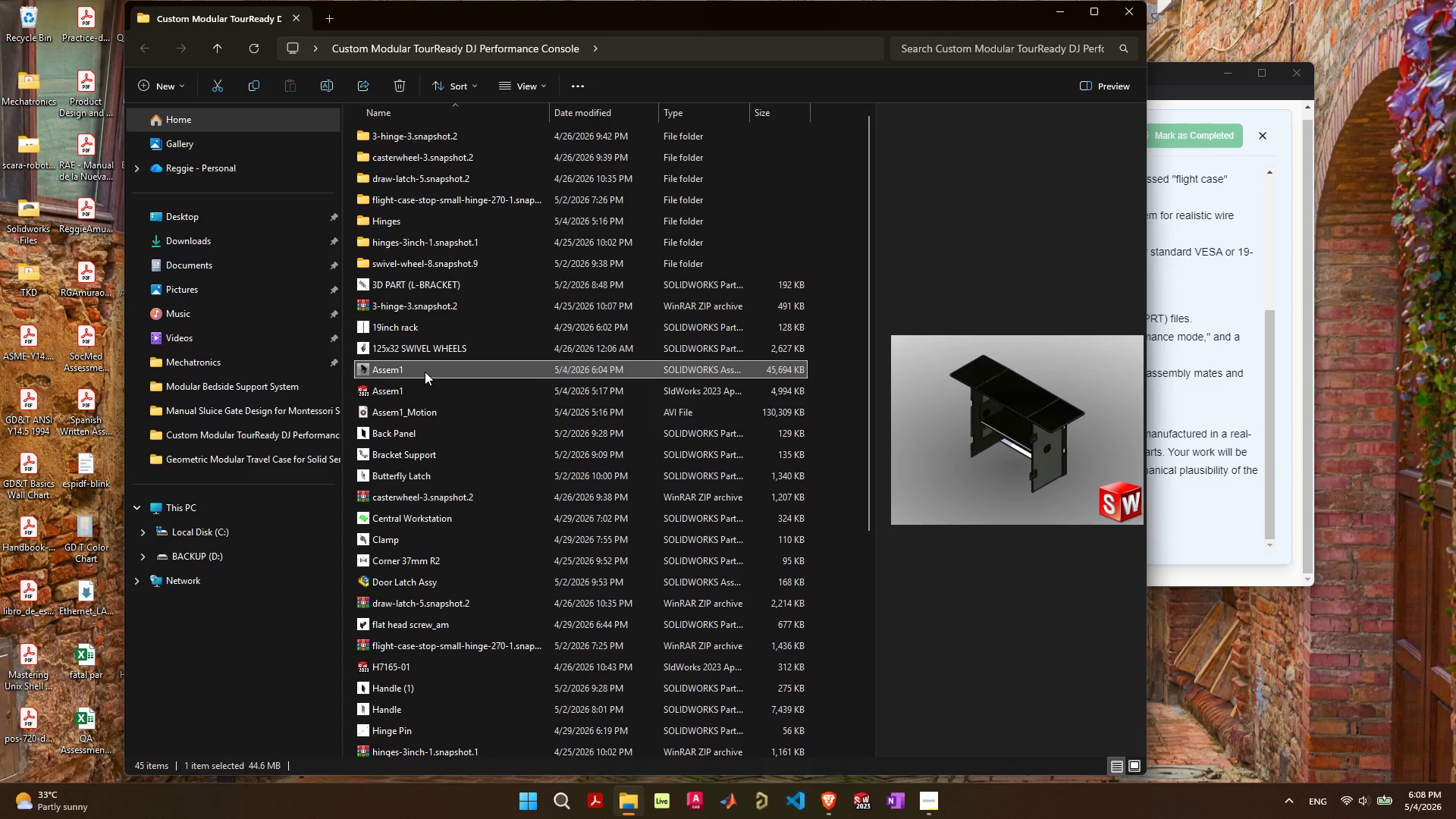 
double_click([425, 372])
 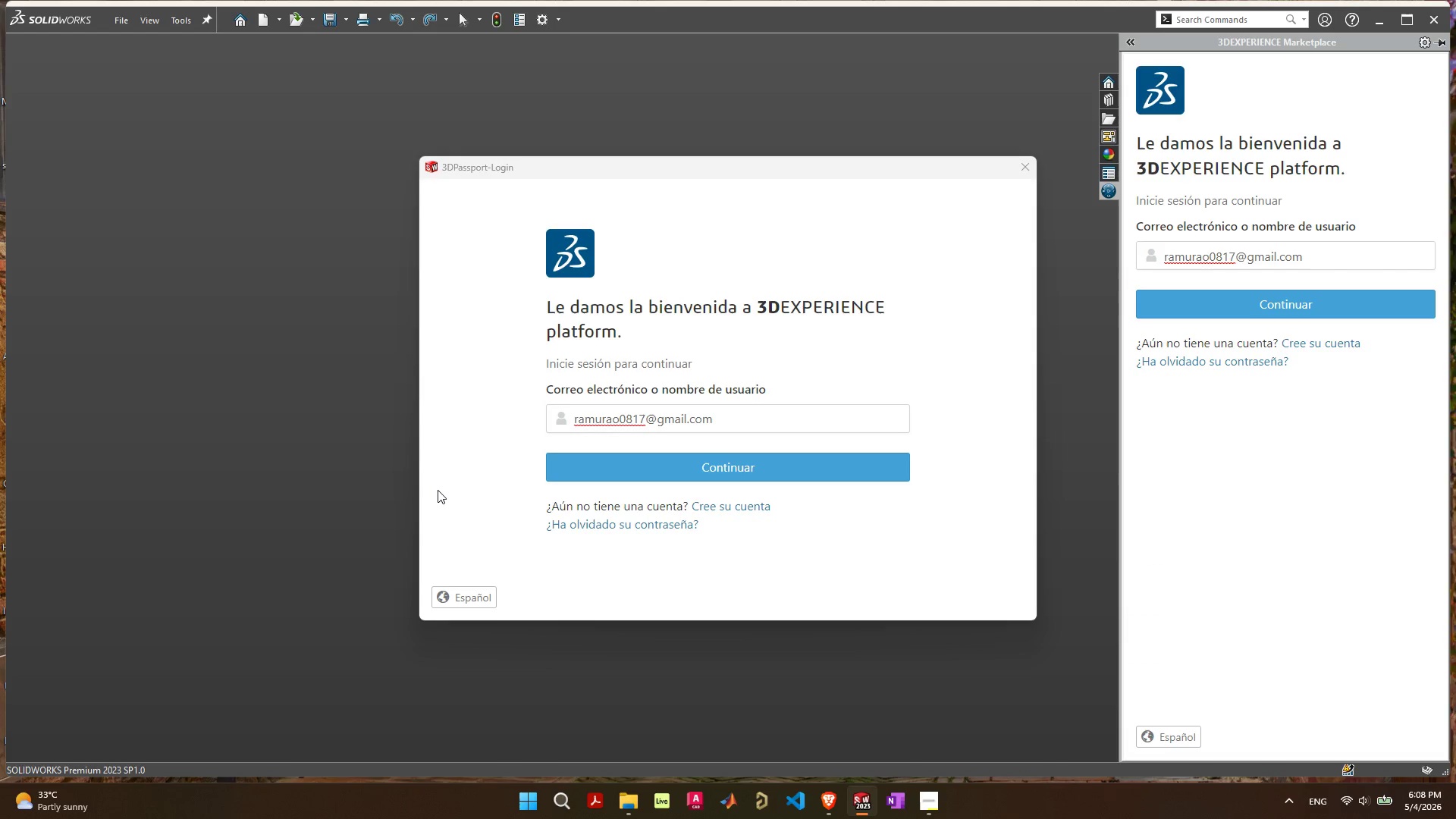 
wait(25.01)
 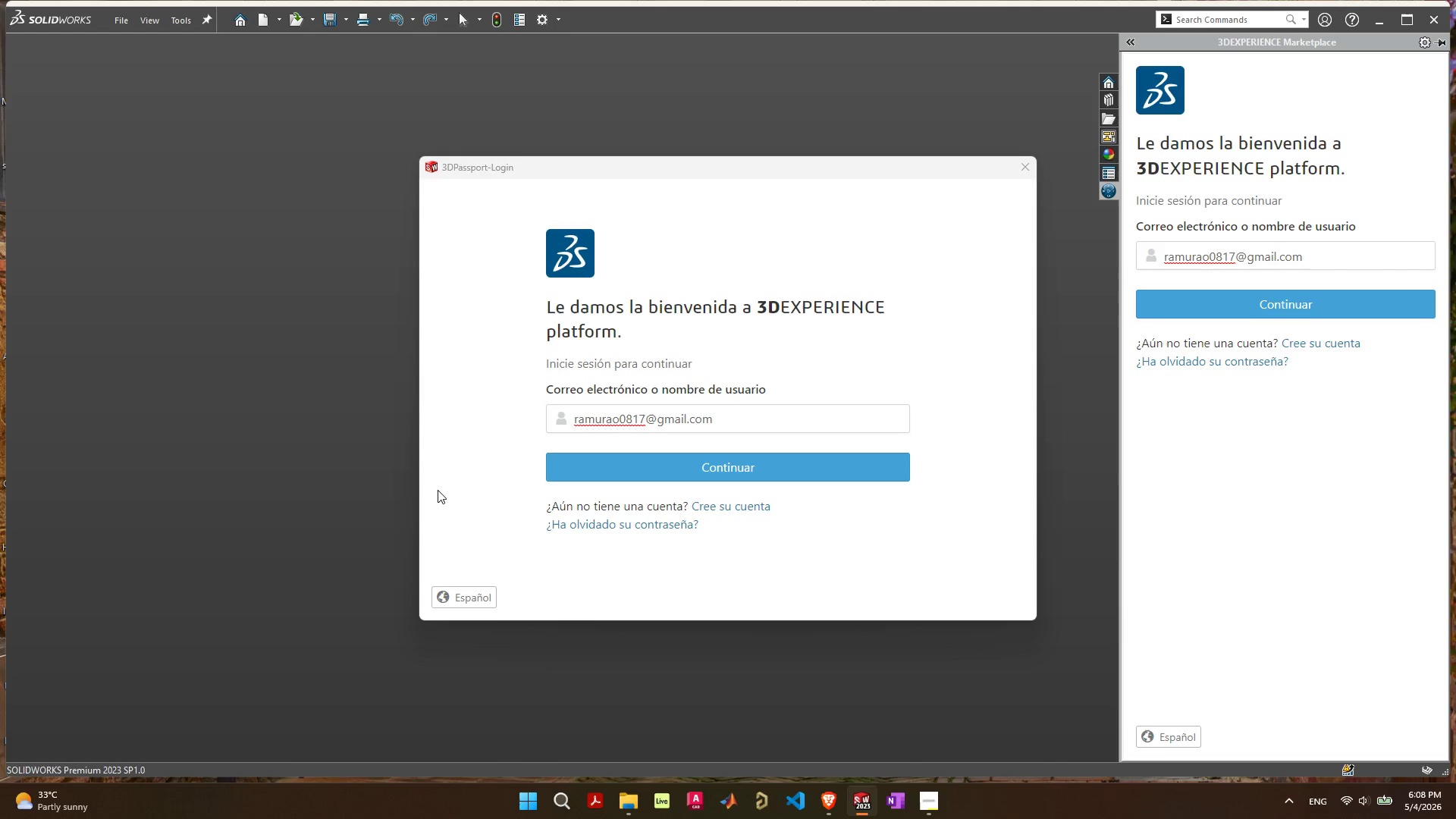 
left_click([291, 17])
 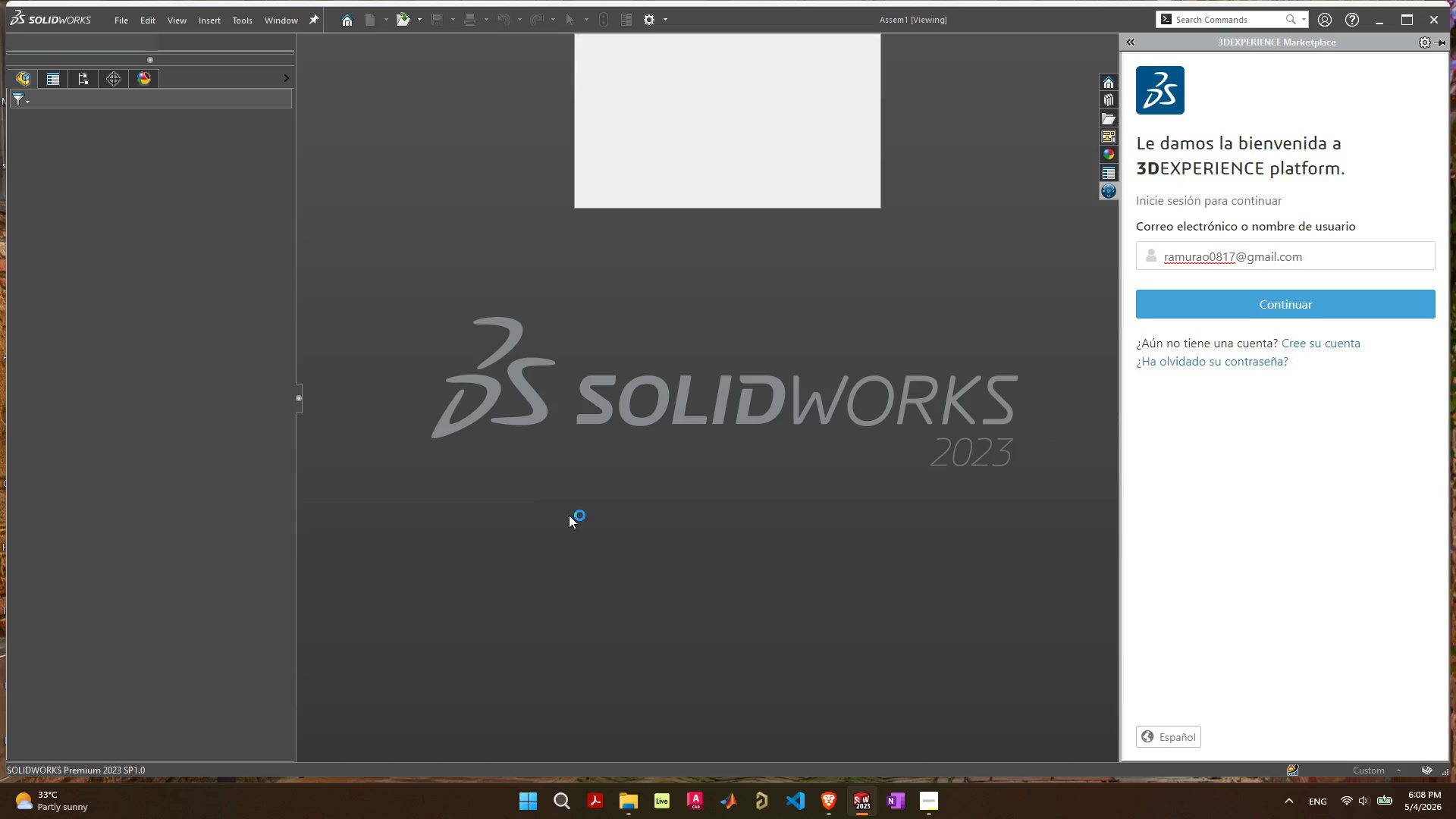 
wait(10.53)
 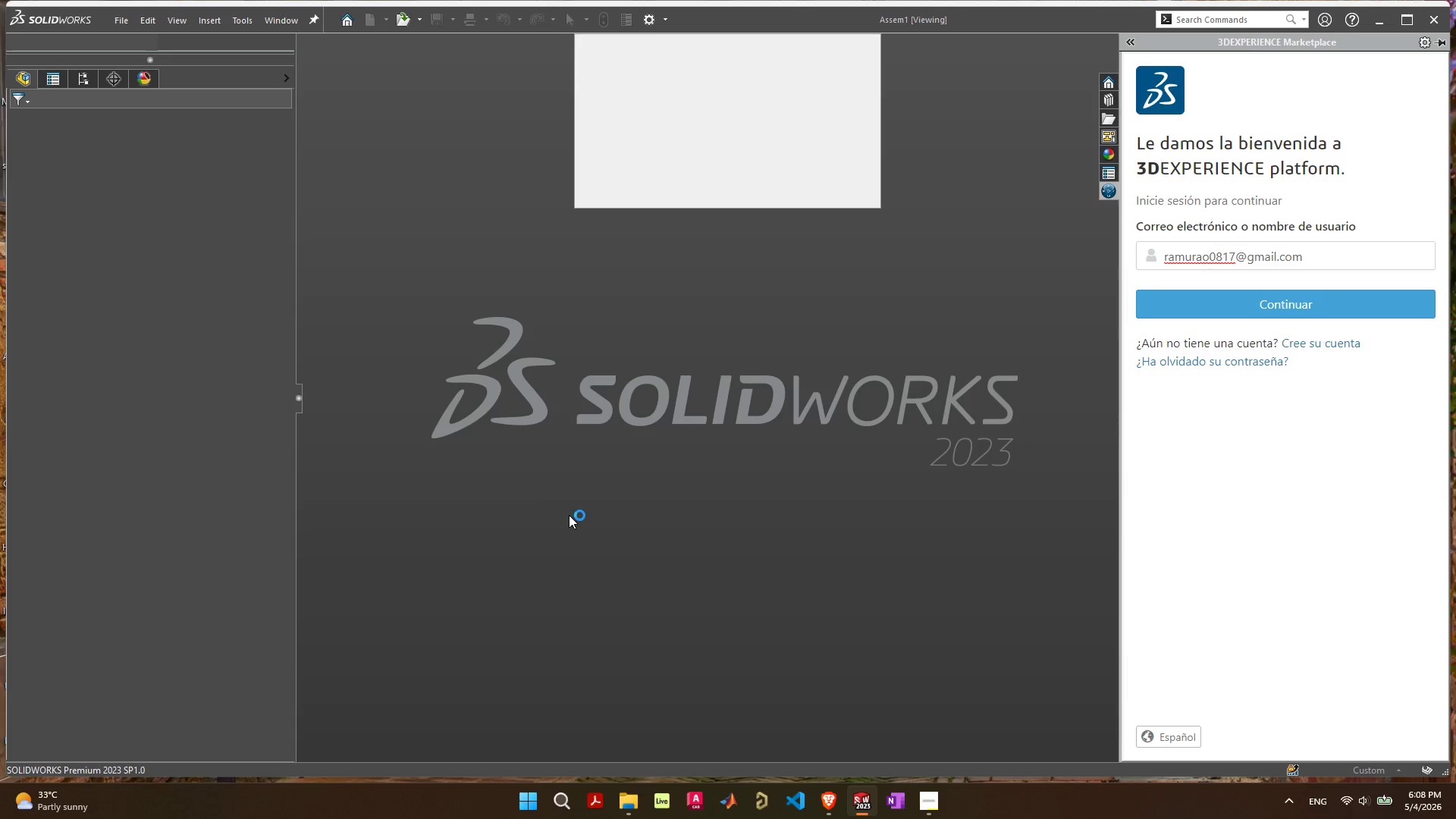 
left_click([981, 211])
 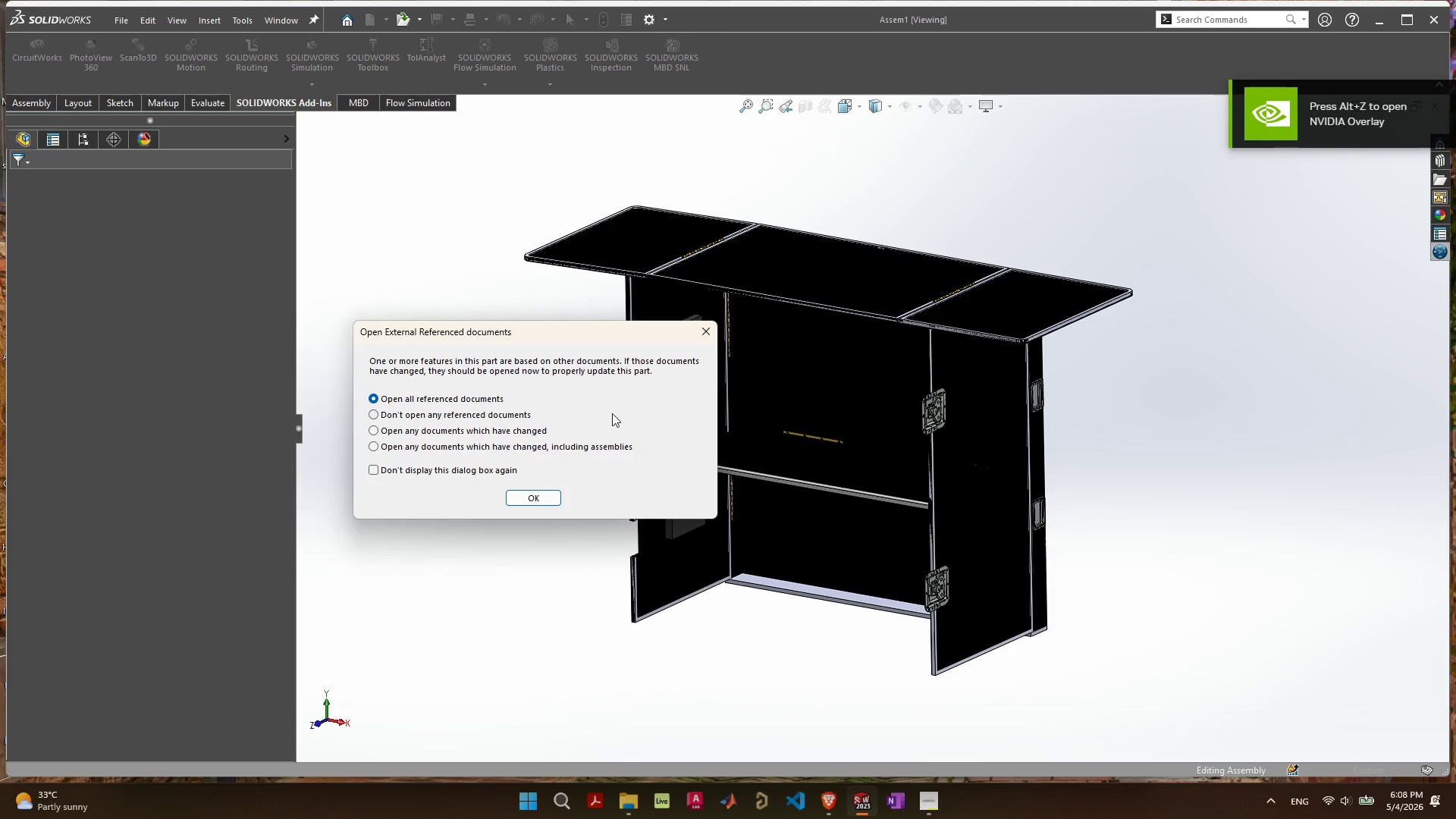 
left_click([492, 413])
 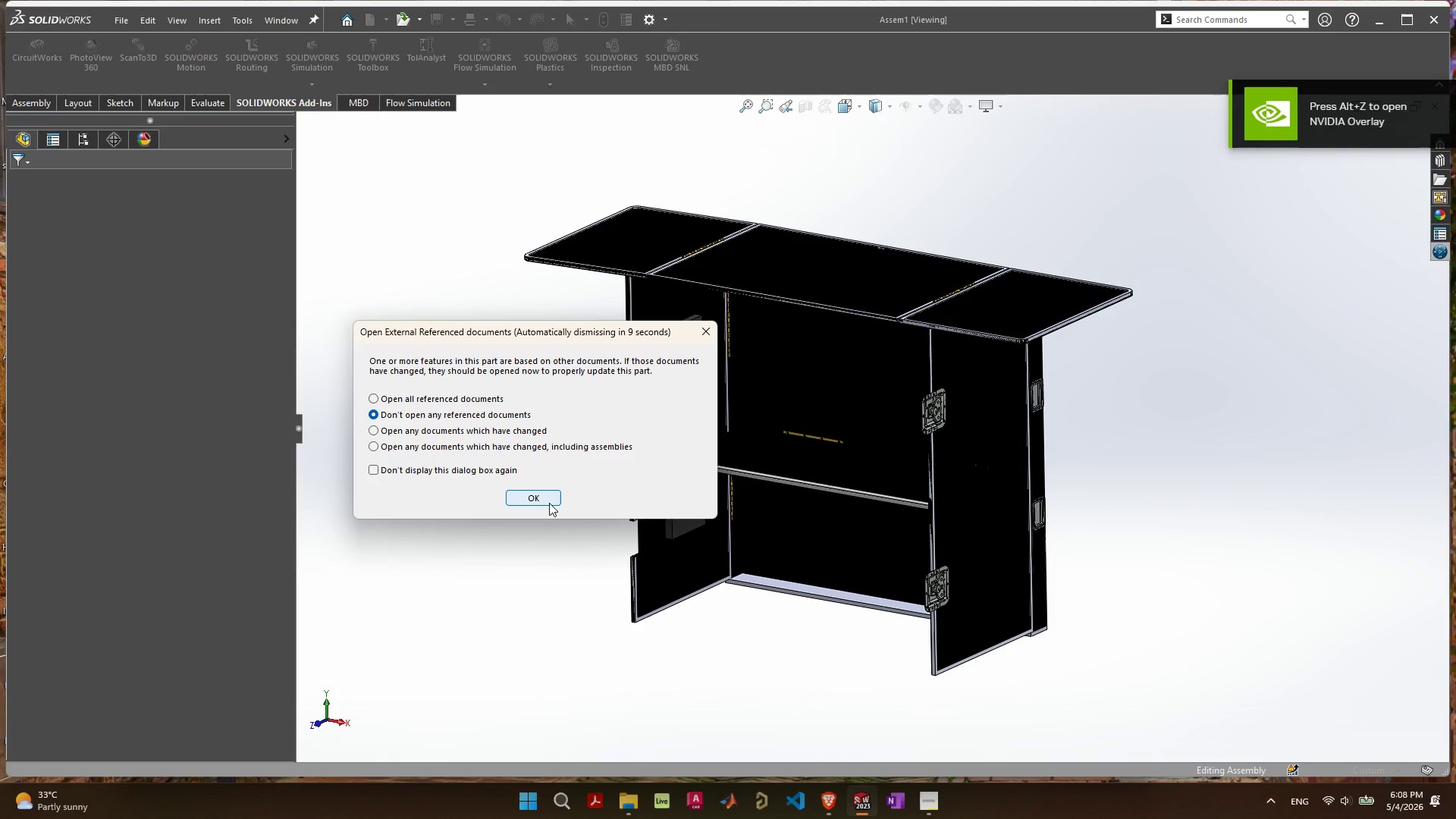 
left_click([548, 503])
 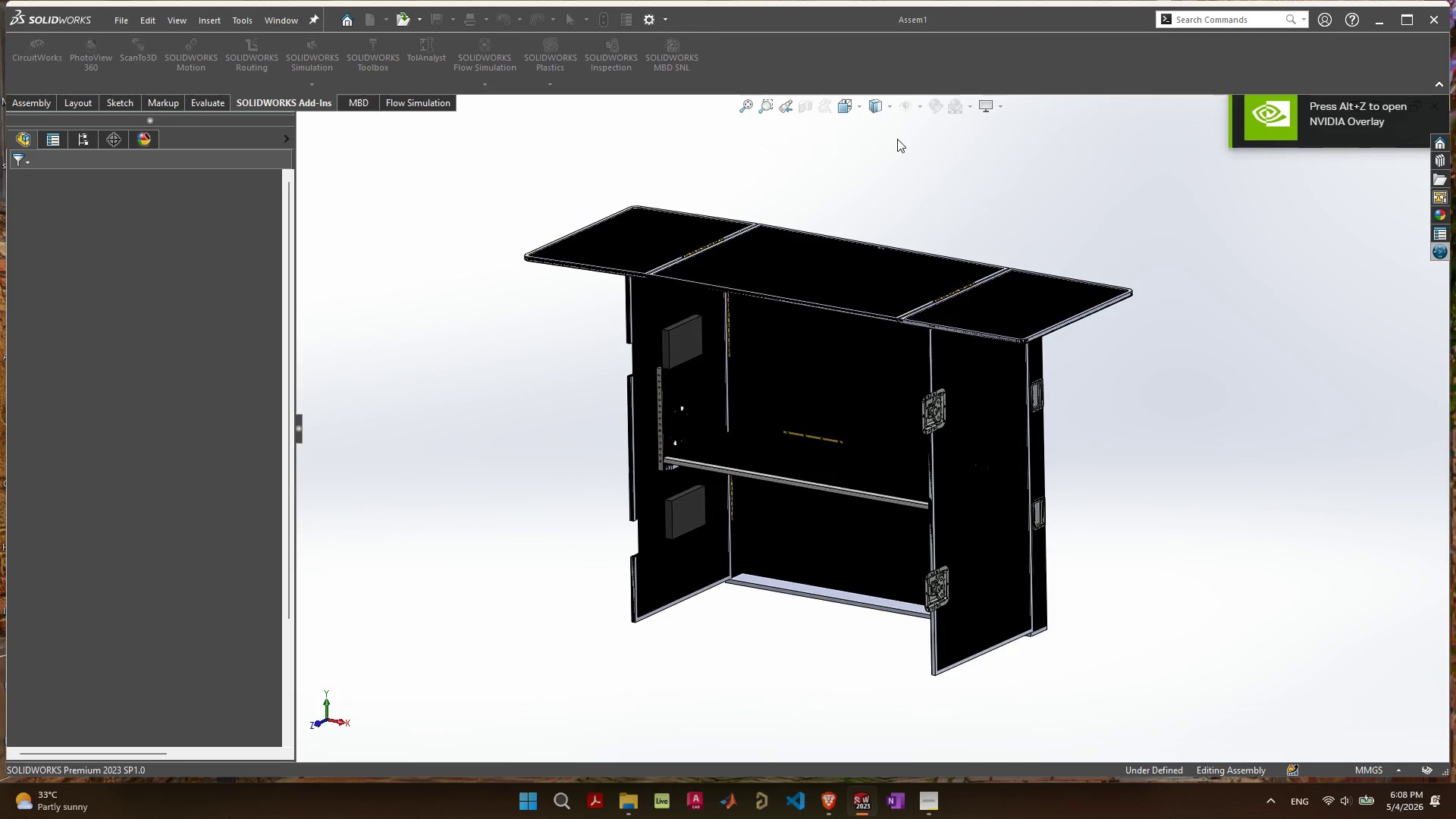 
wait(9.52)
 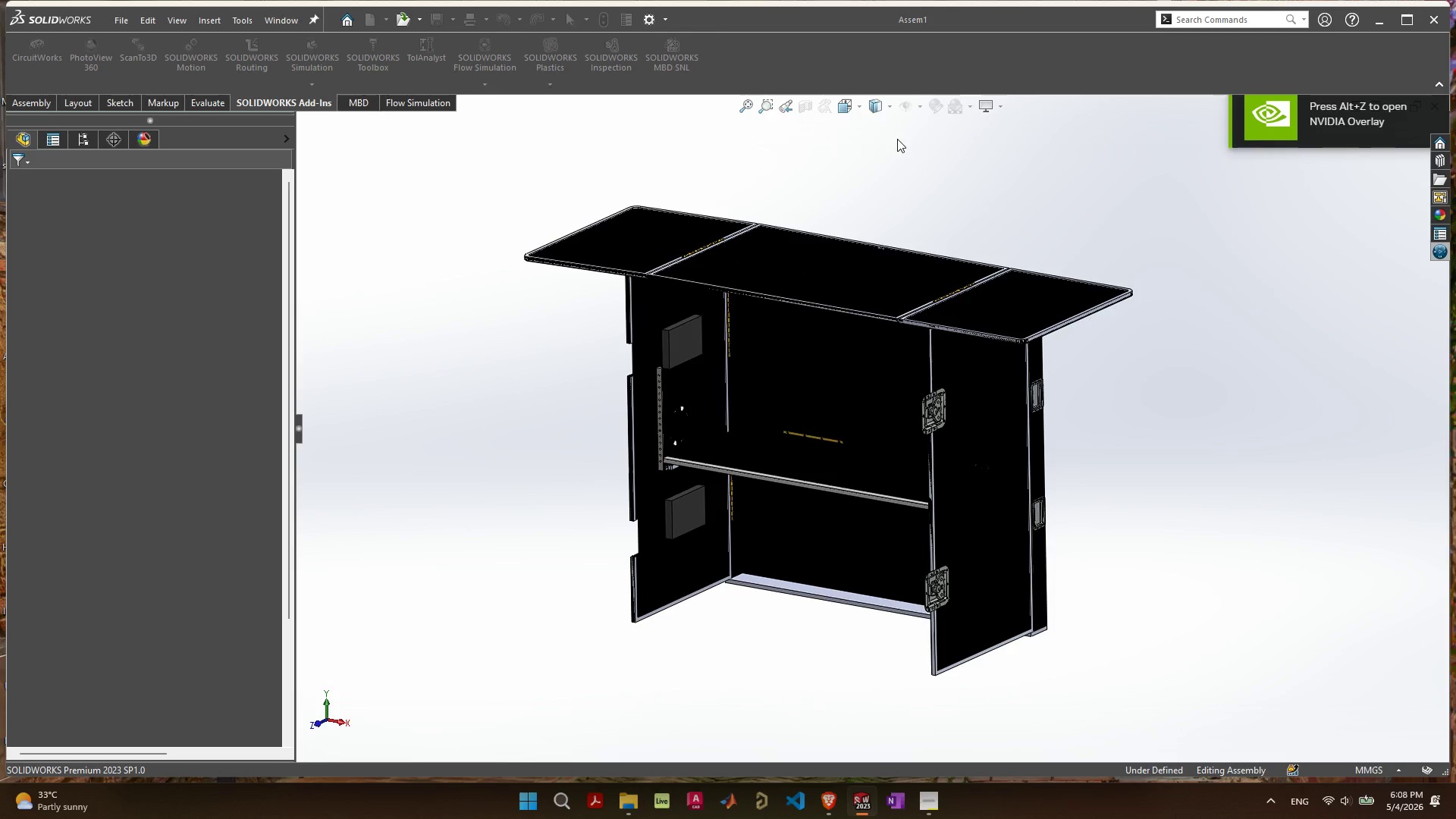 
right_click([411, 100])
 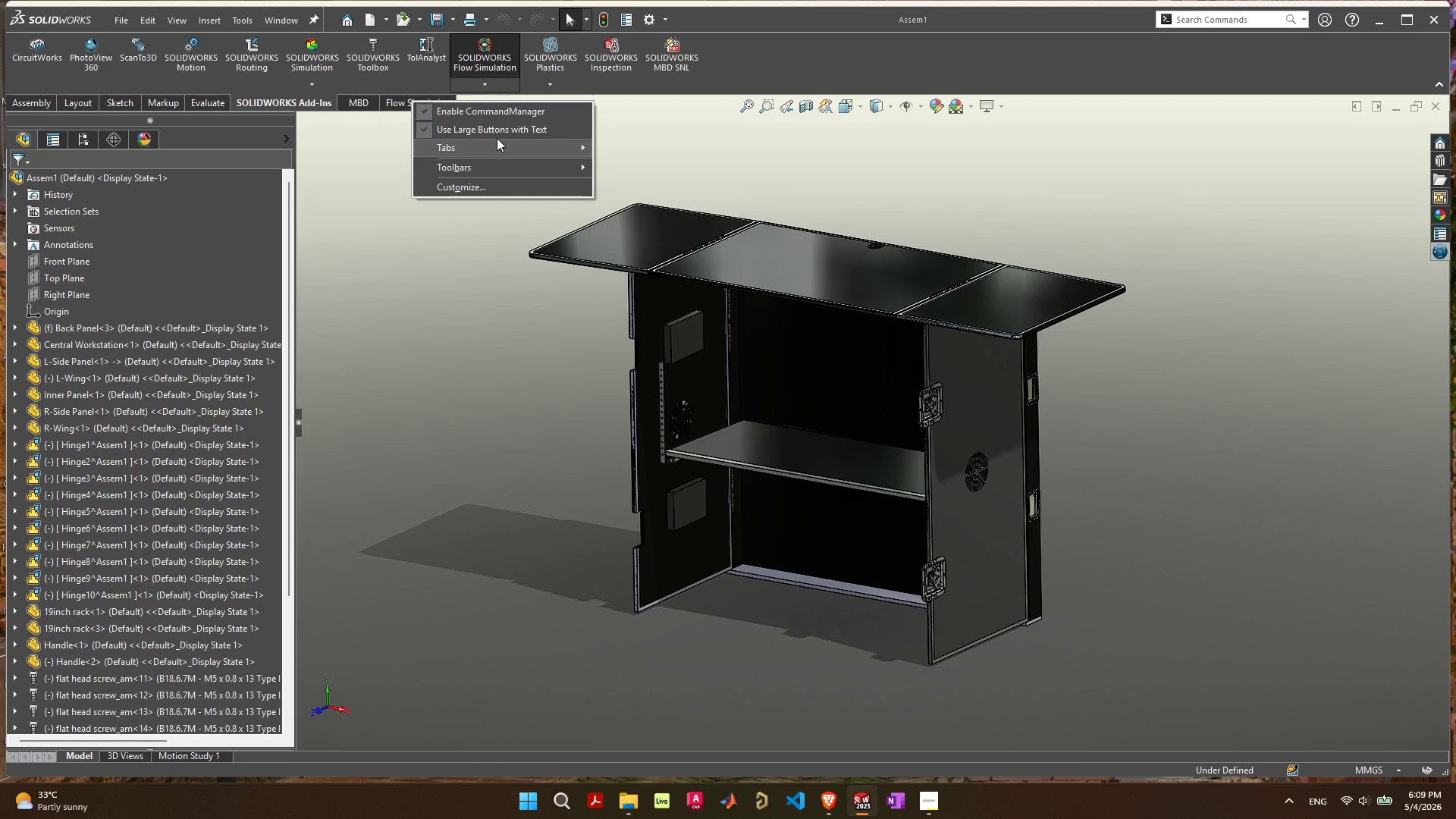 
left_click([501, 140])
 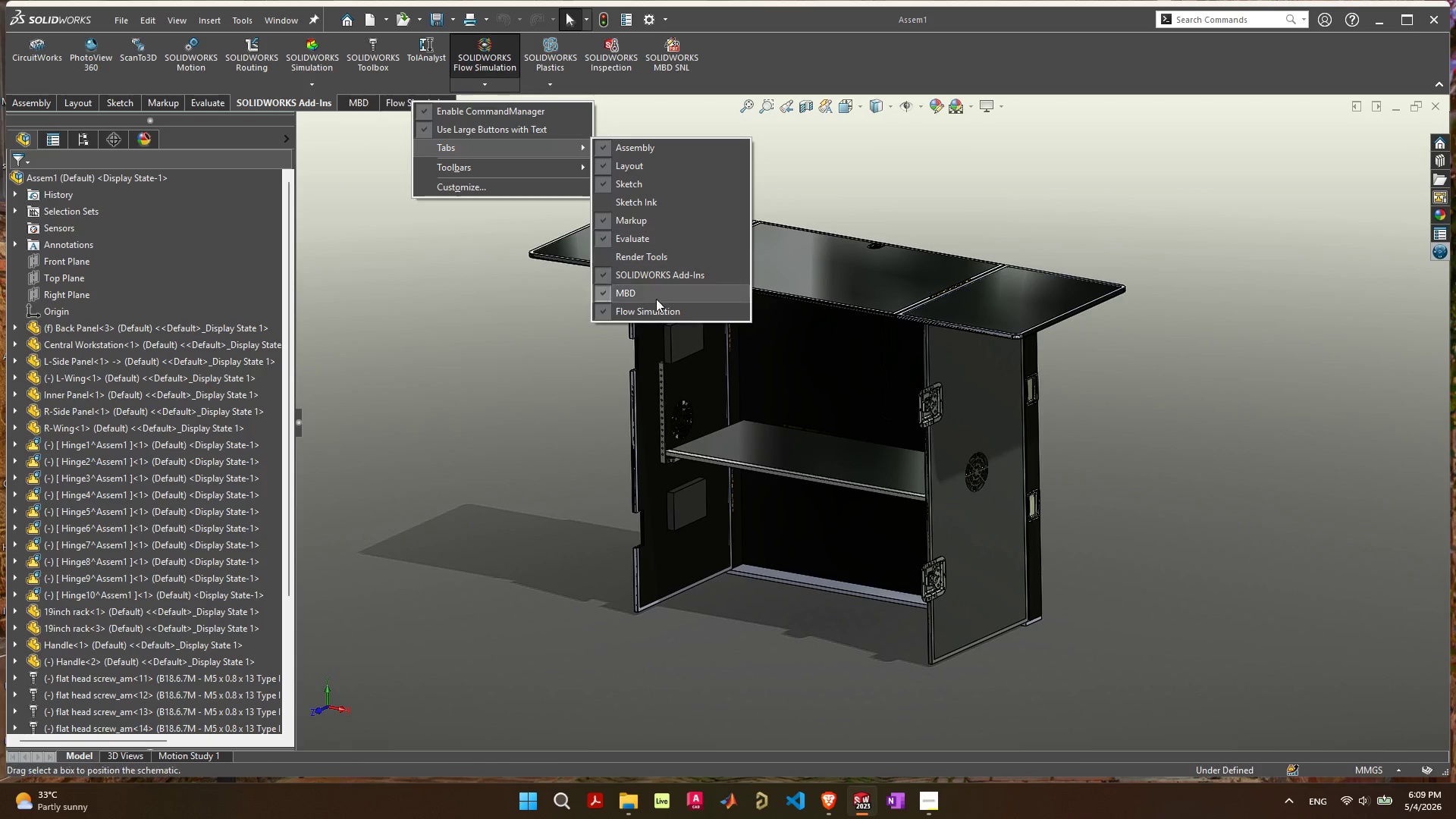 
left_click([655, 312])
 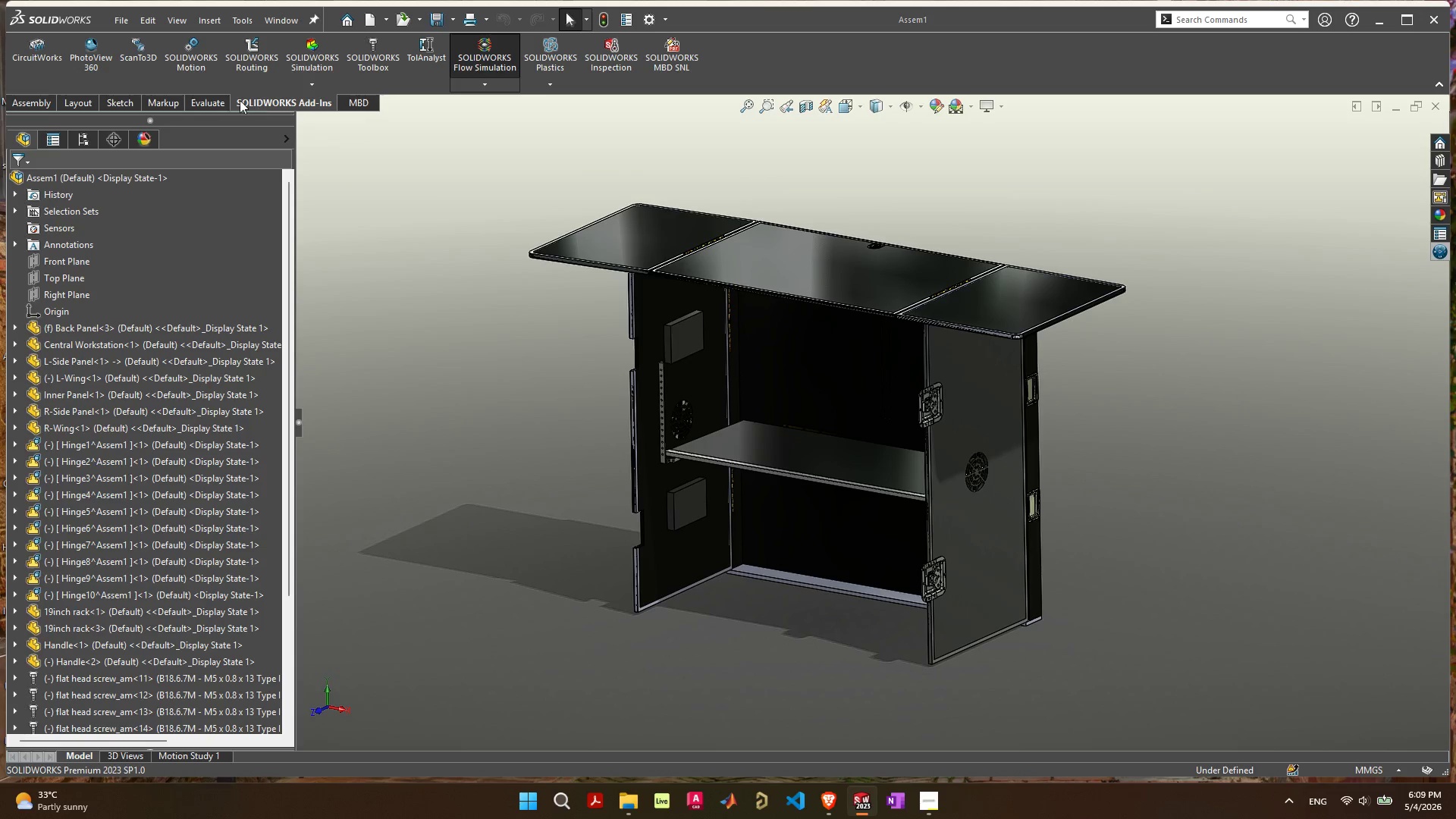 
left_click([214, 105])
 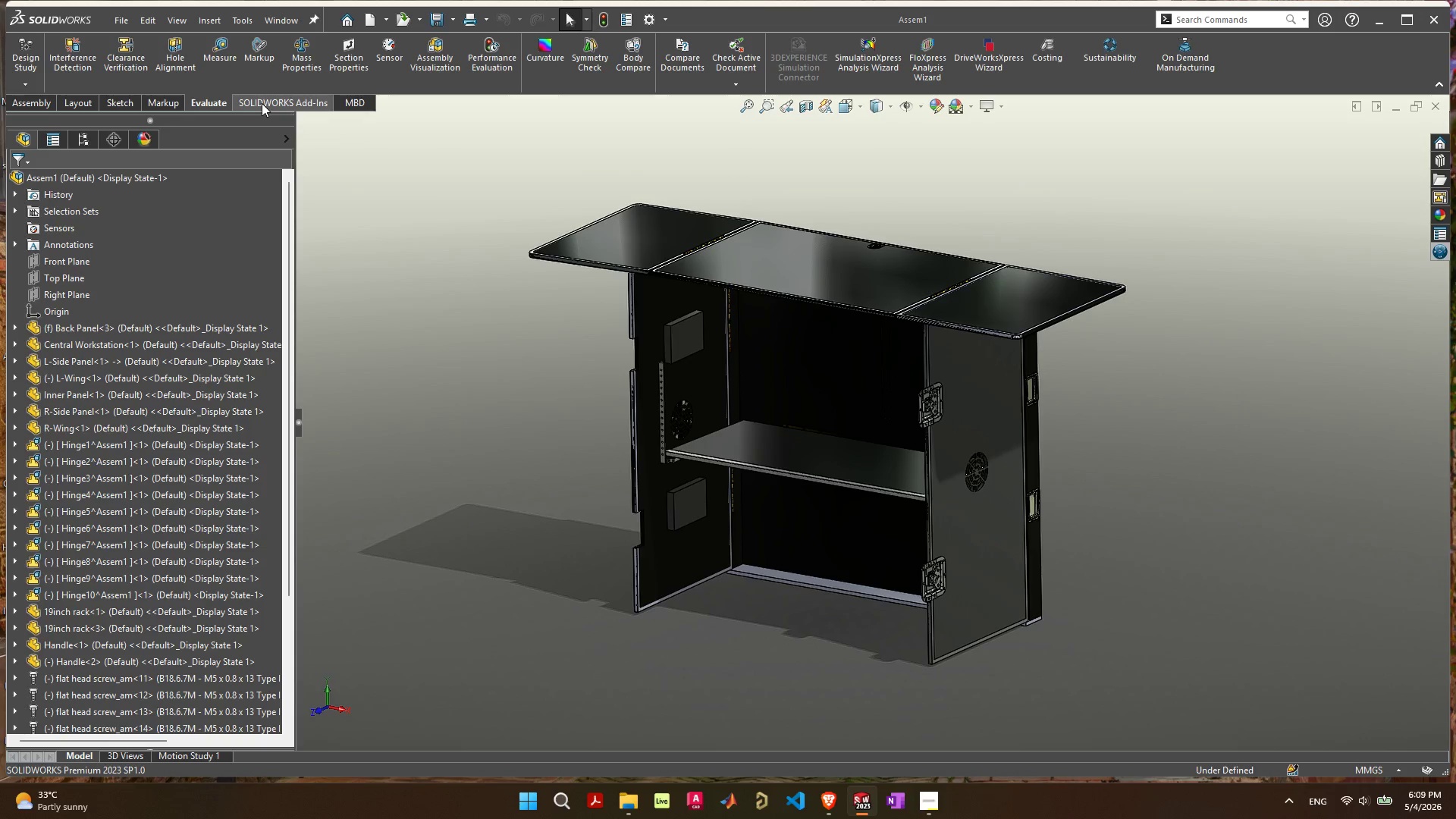 
left_click([265, 103])
 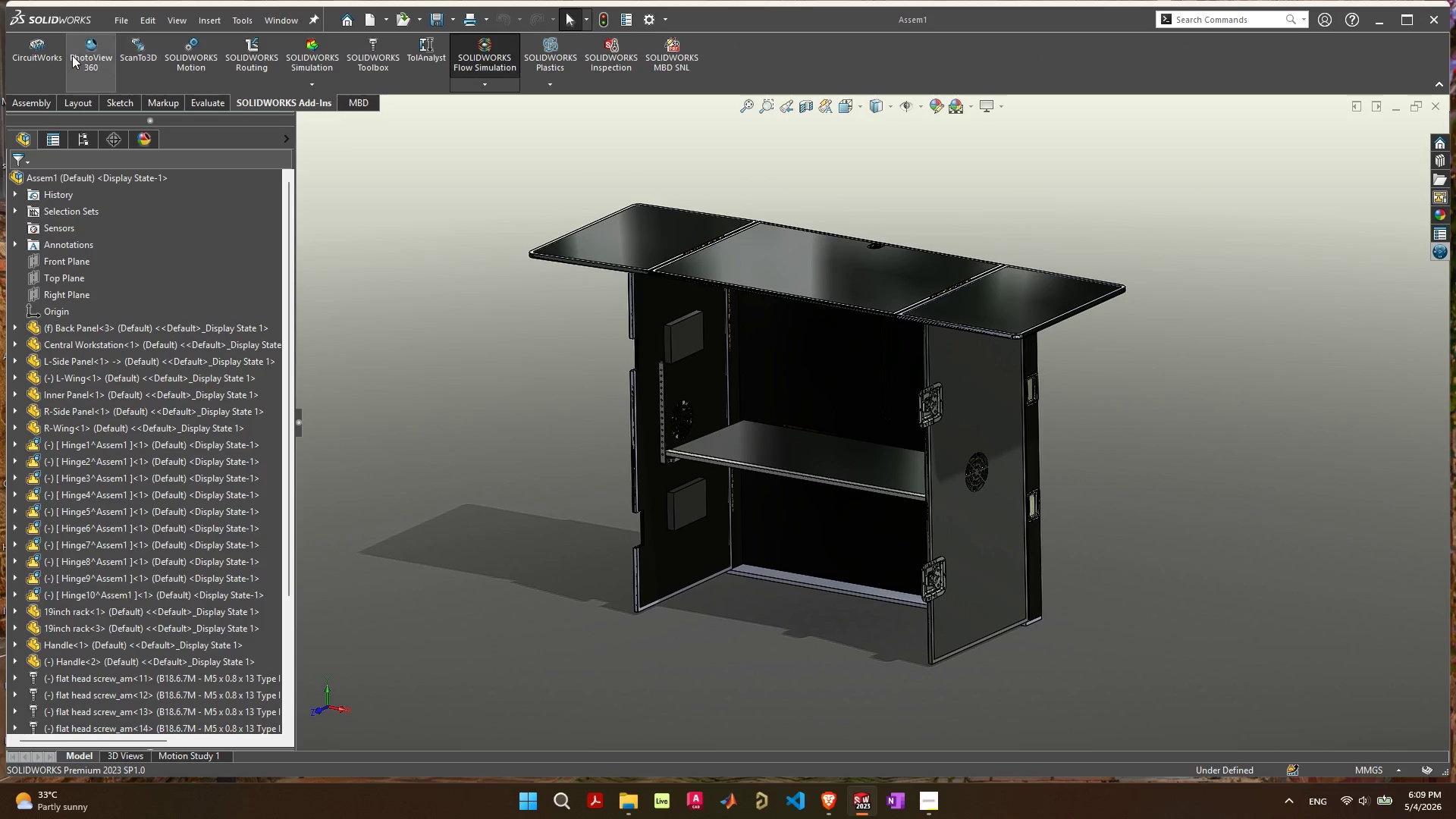 
left_click([78, 55])
 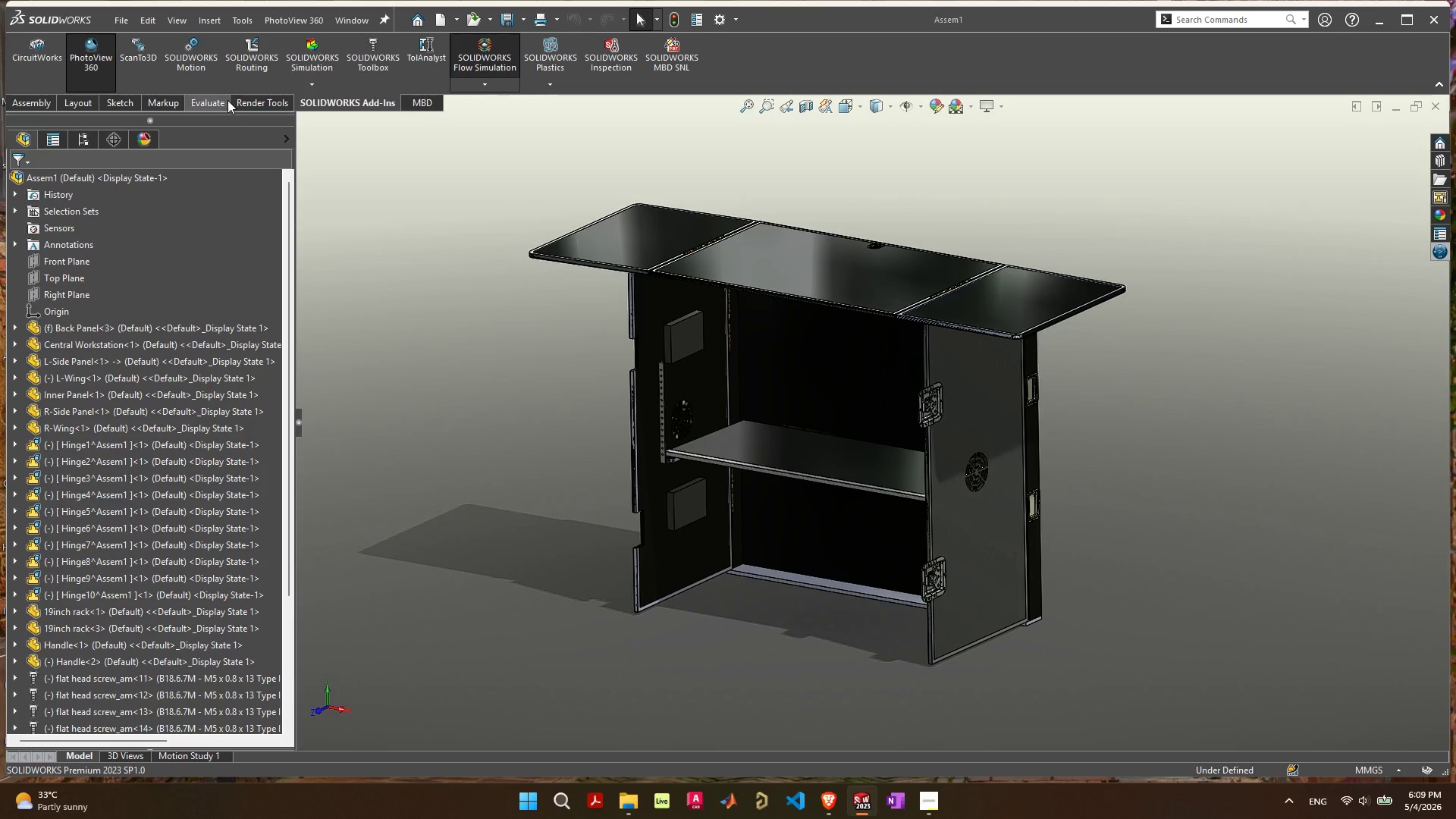 
left_click([238, 99])
 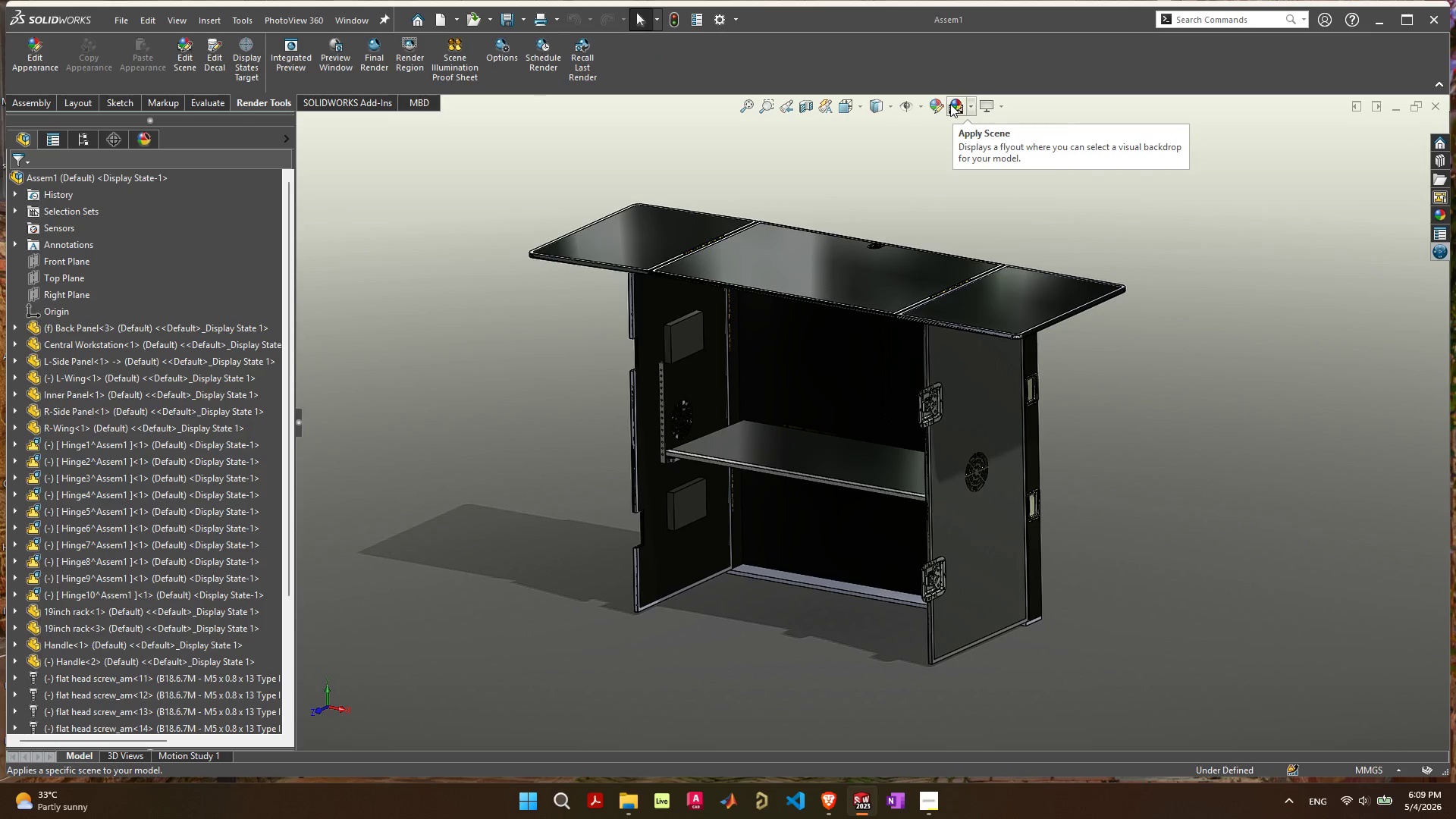 
wait(5.08)
 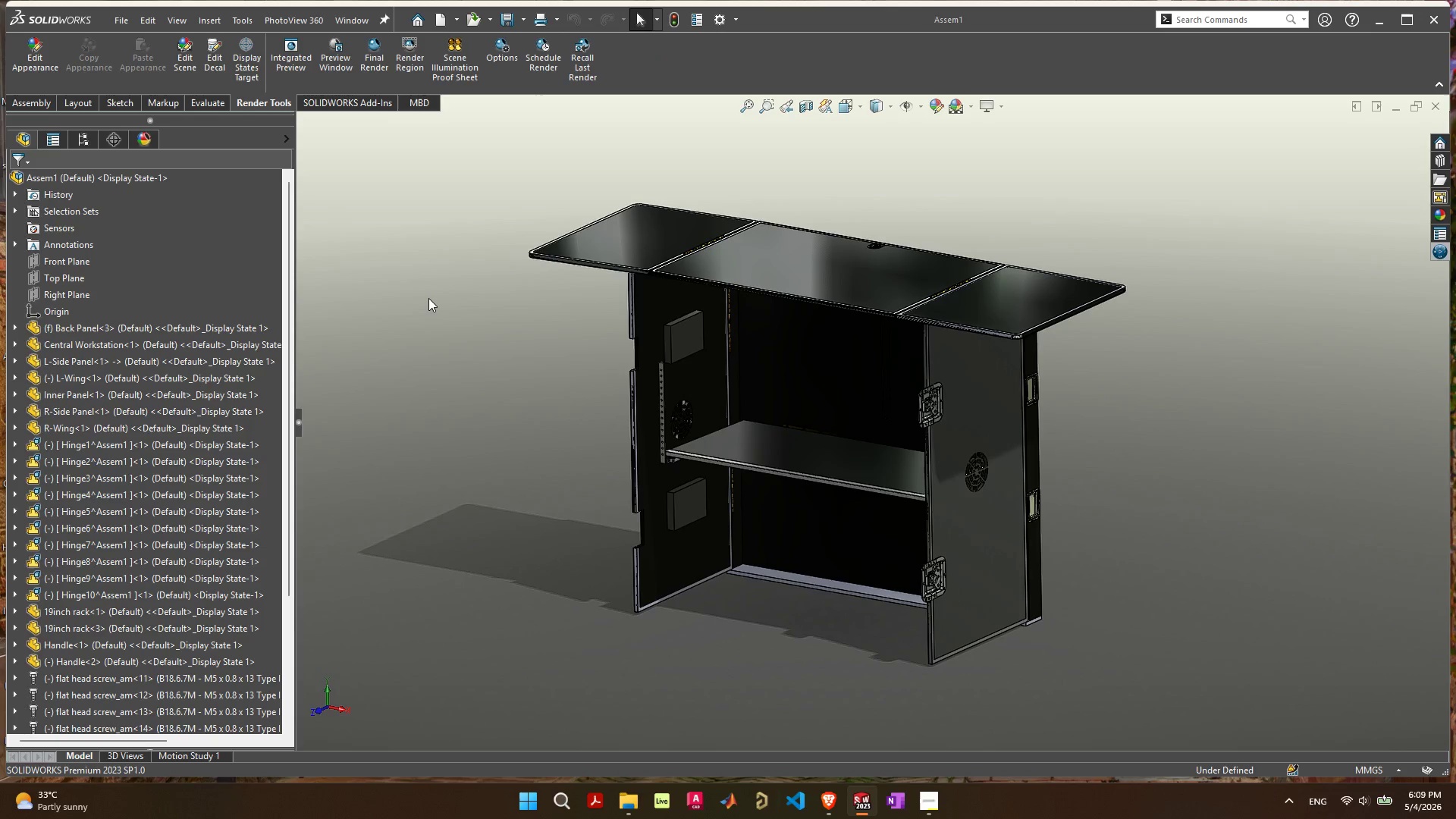 
left_click([950, 104])
 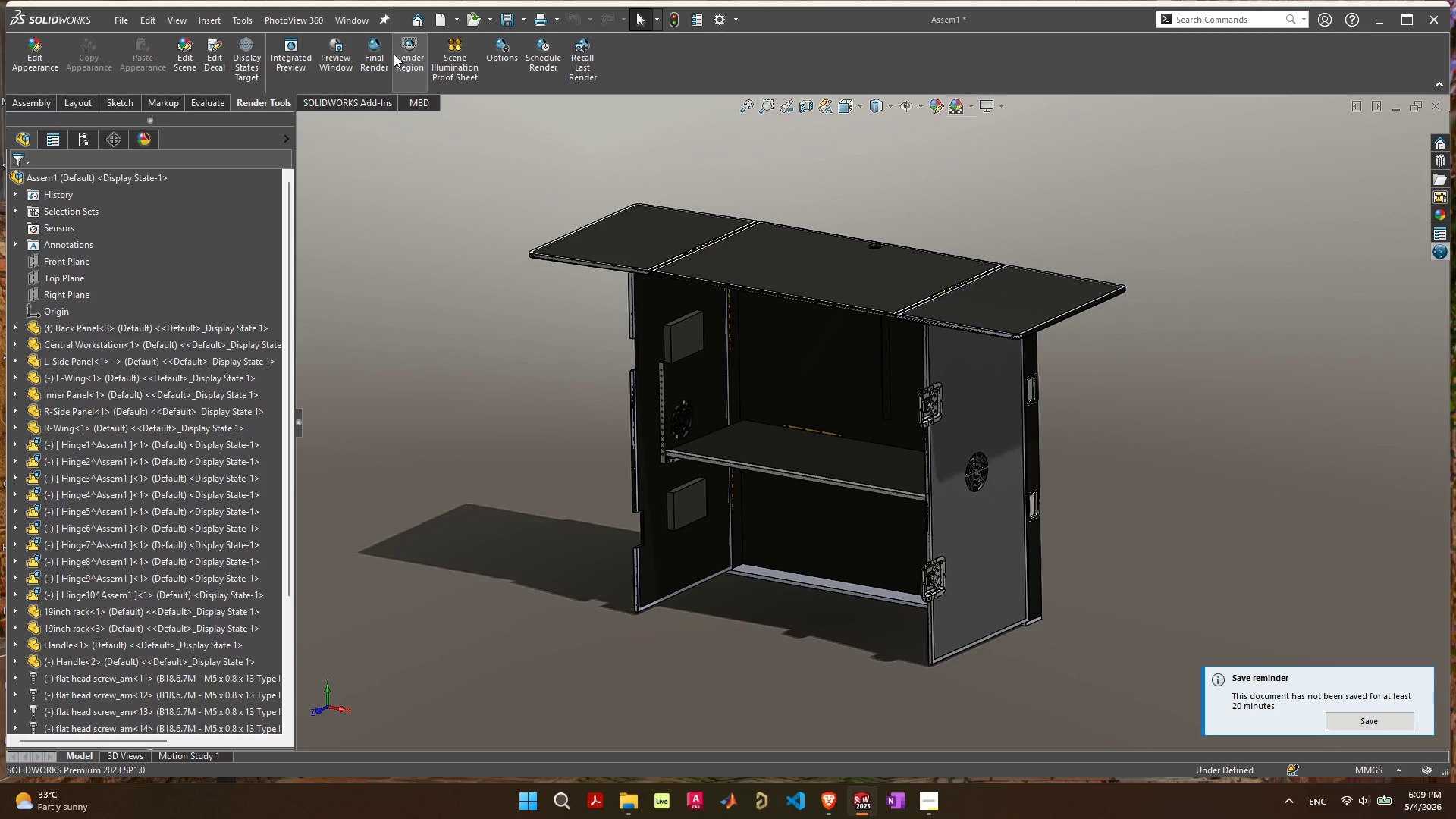 
wait(7.58)
 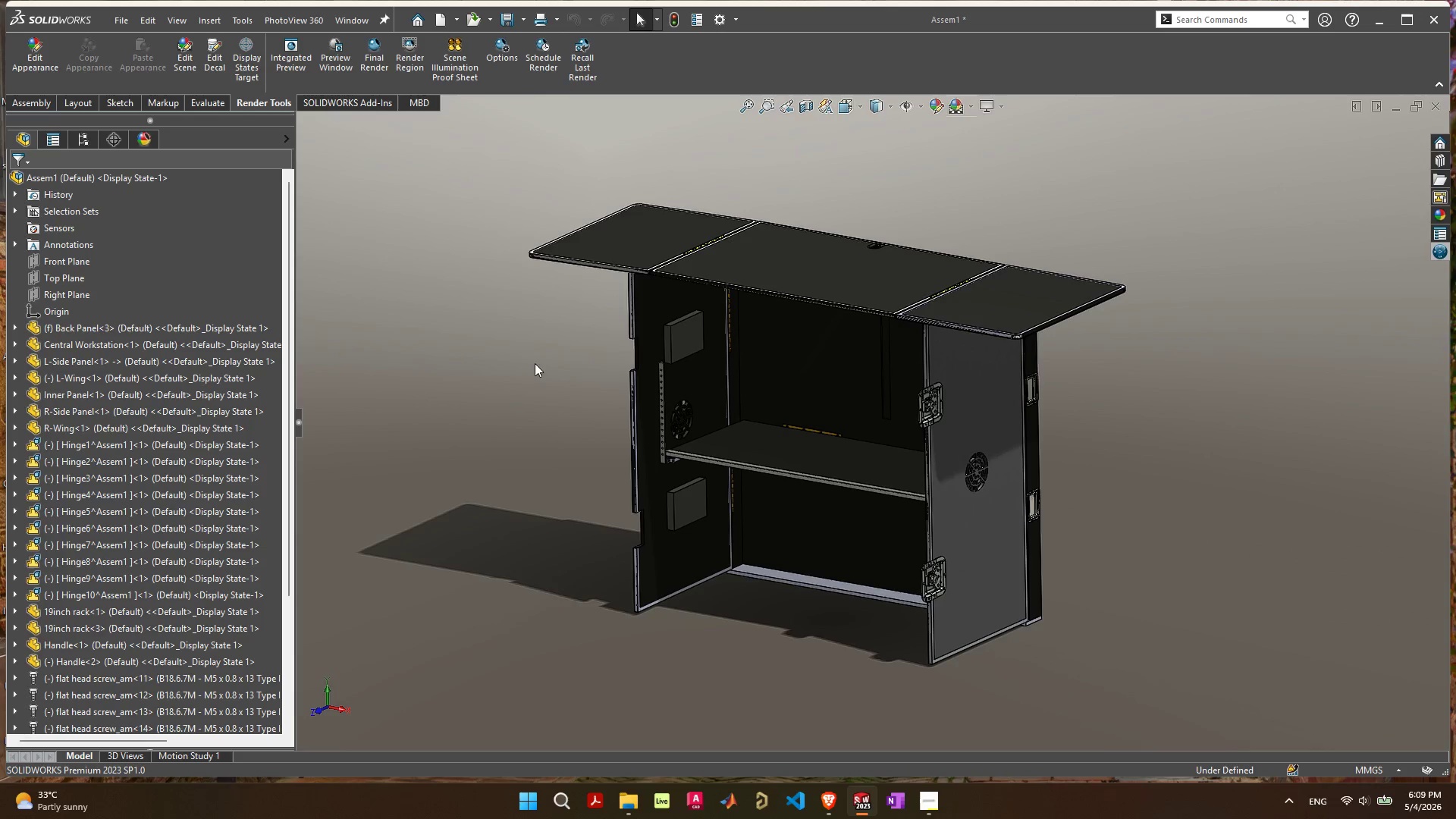 
left_click([341, 61])
 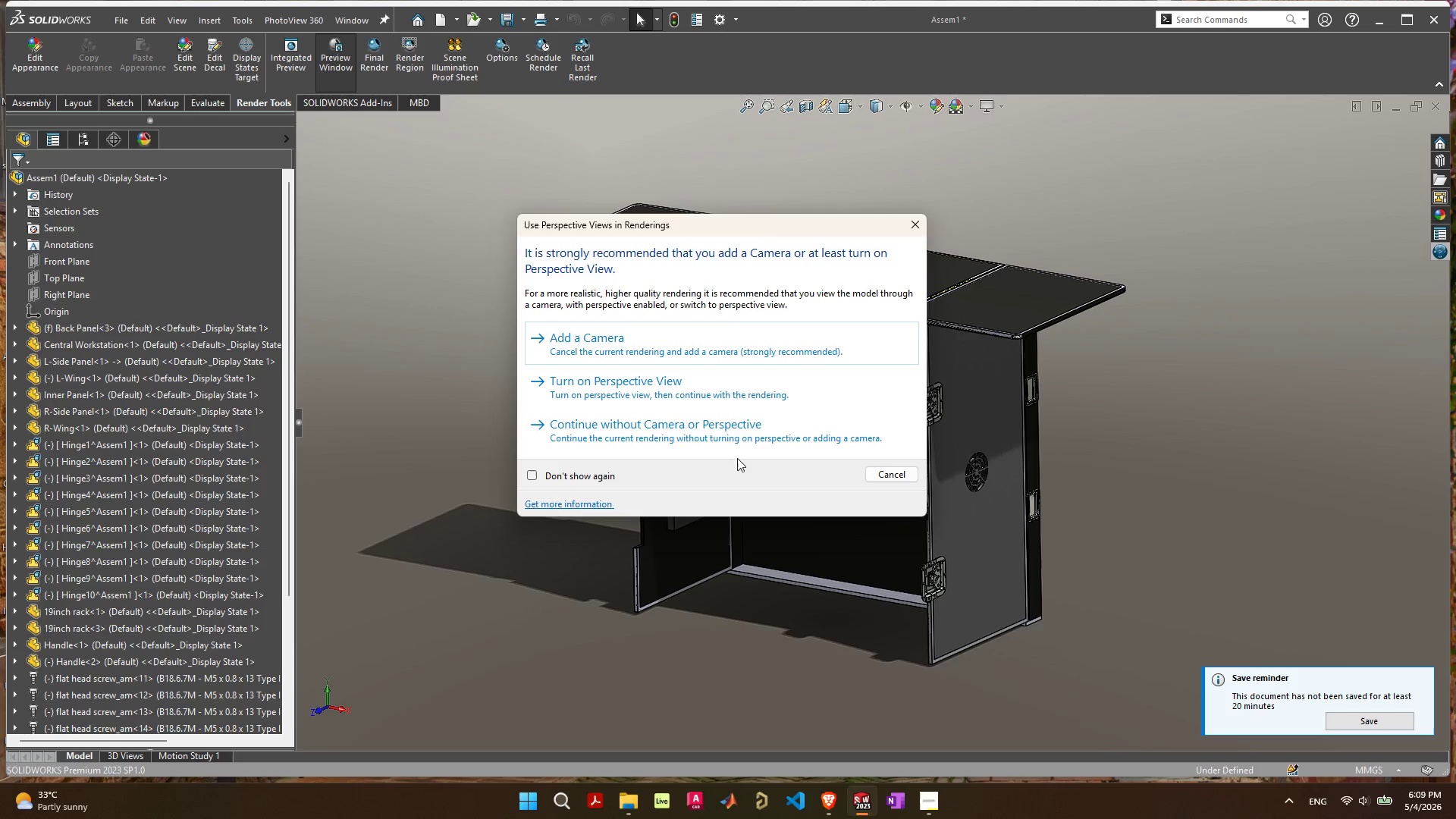 
left_click([721, 425])
 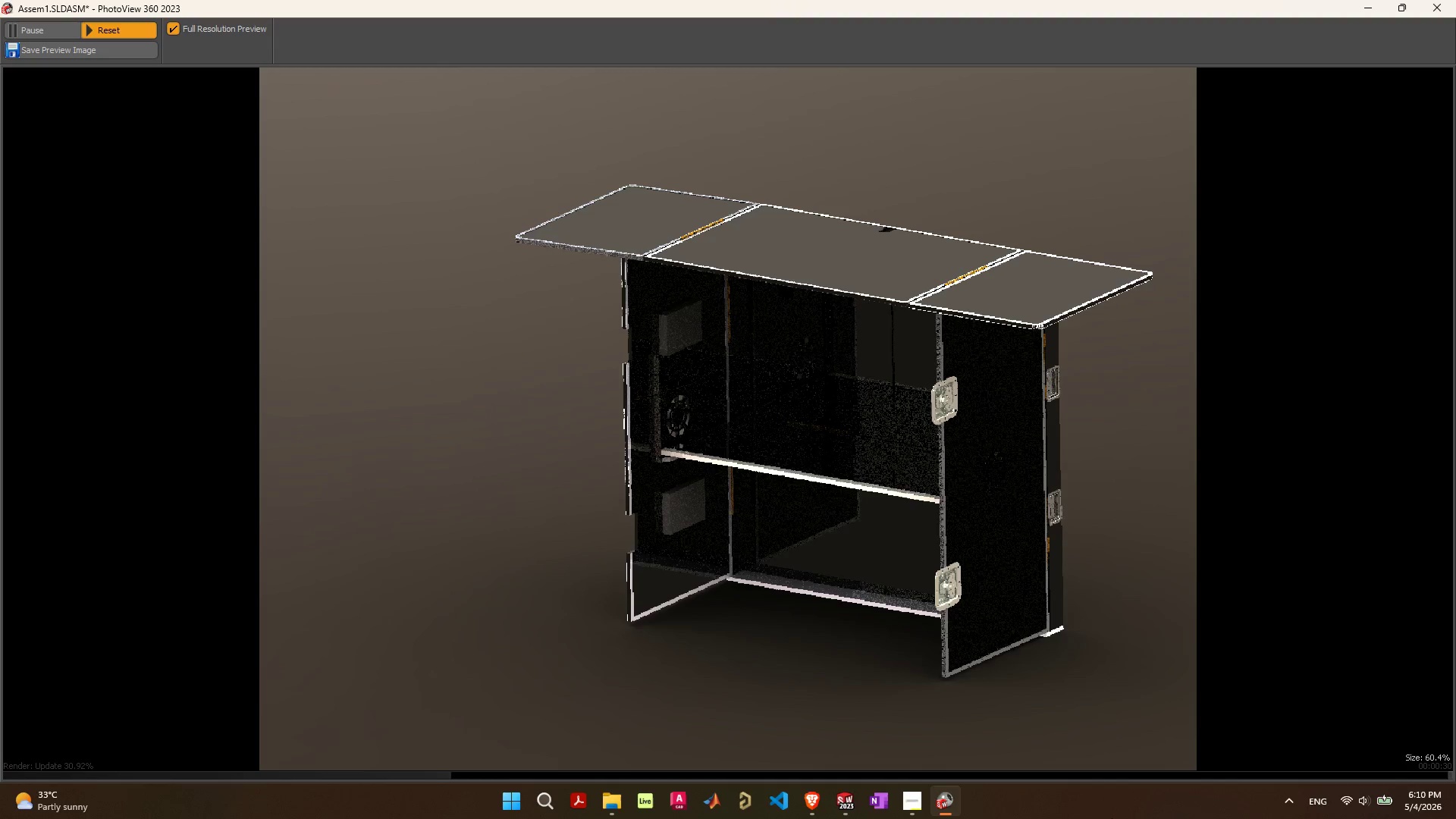 
wait(54.47)
 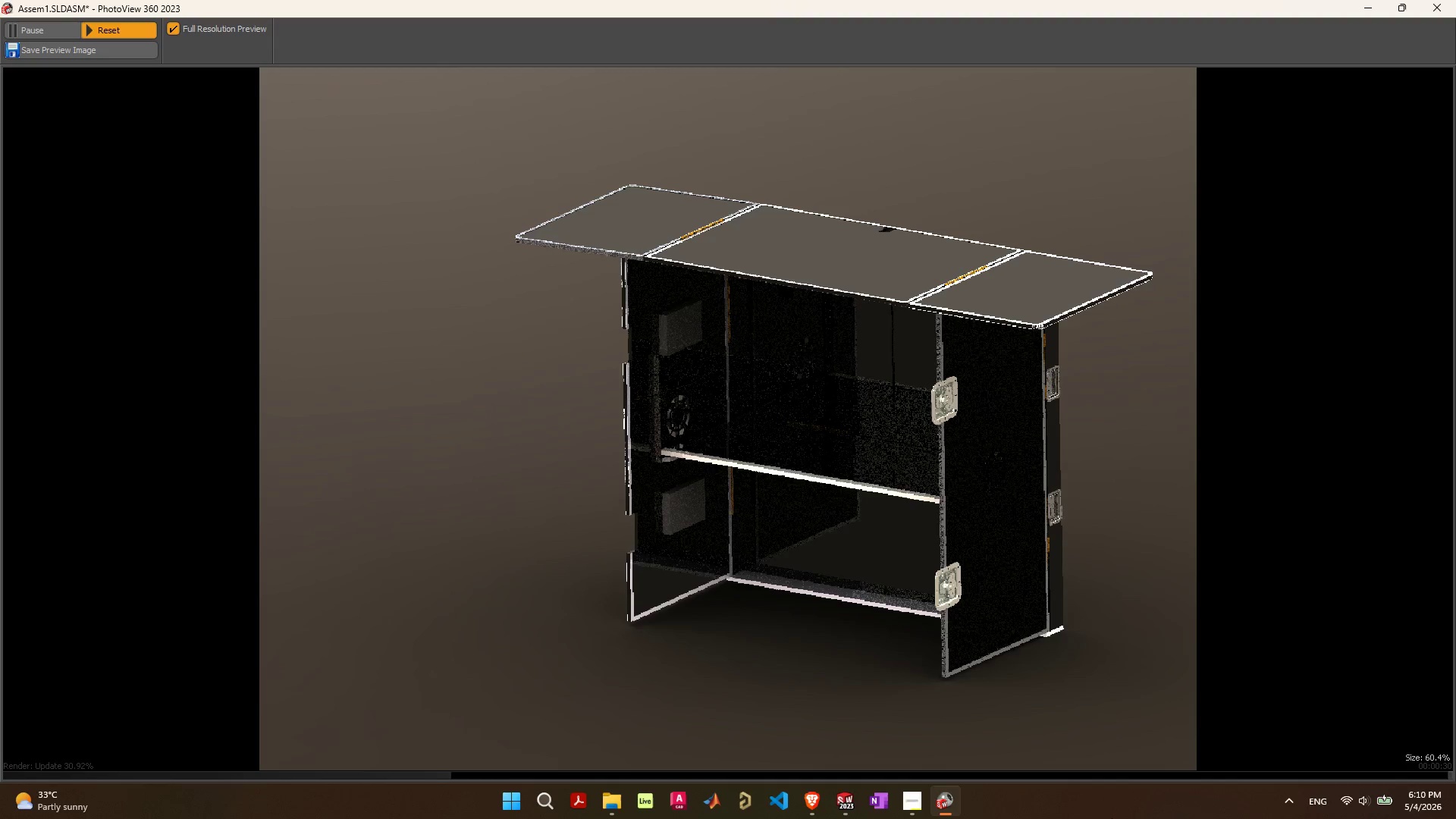 
left_click([1439, 1])
 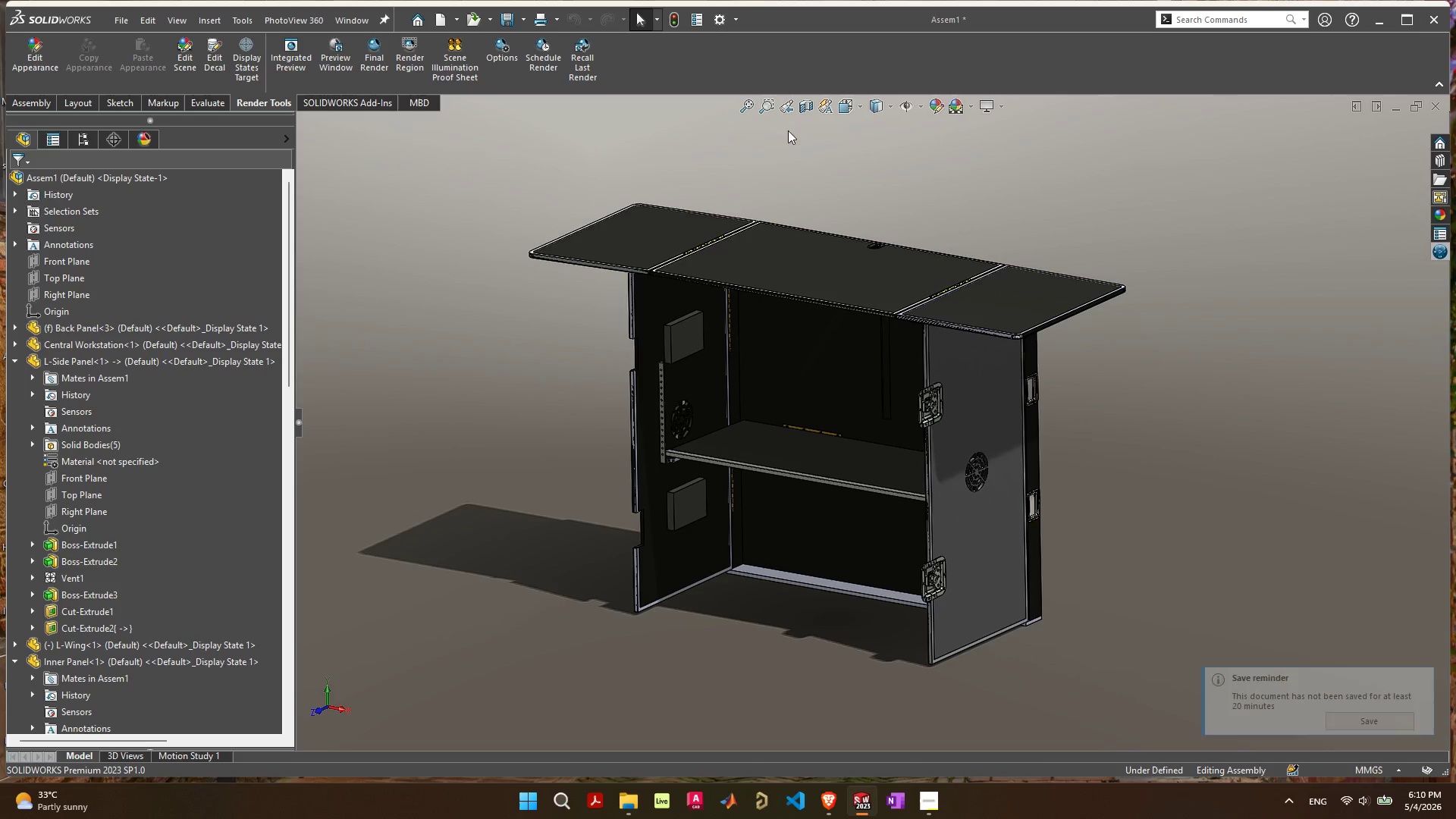 
mouse_move([920, 121])
 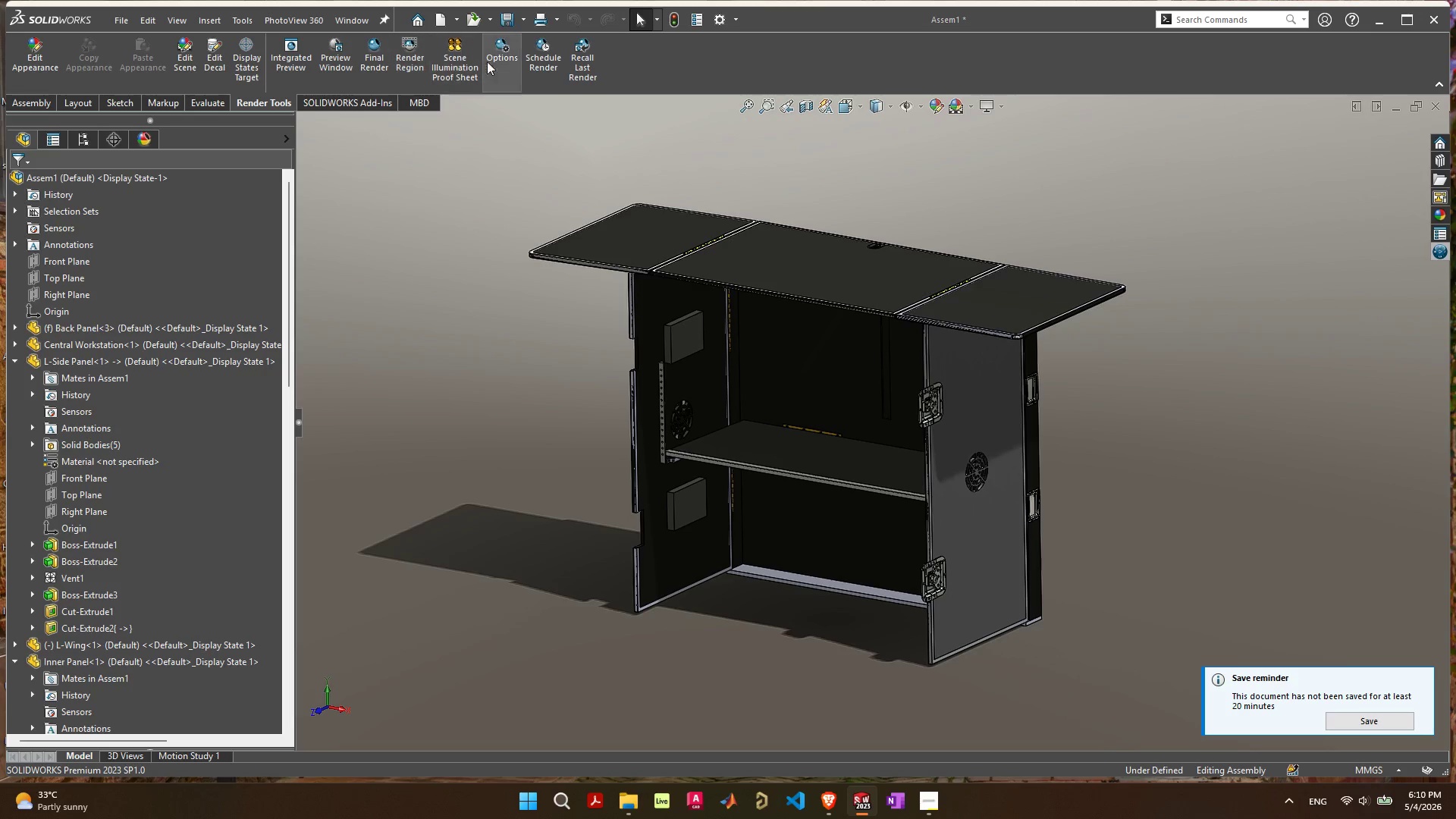 
left_click([508, 59])
 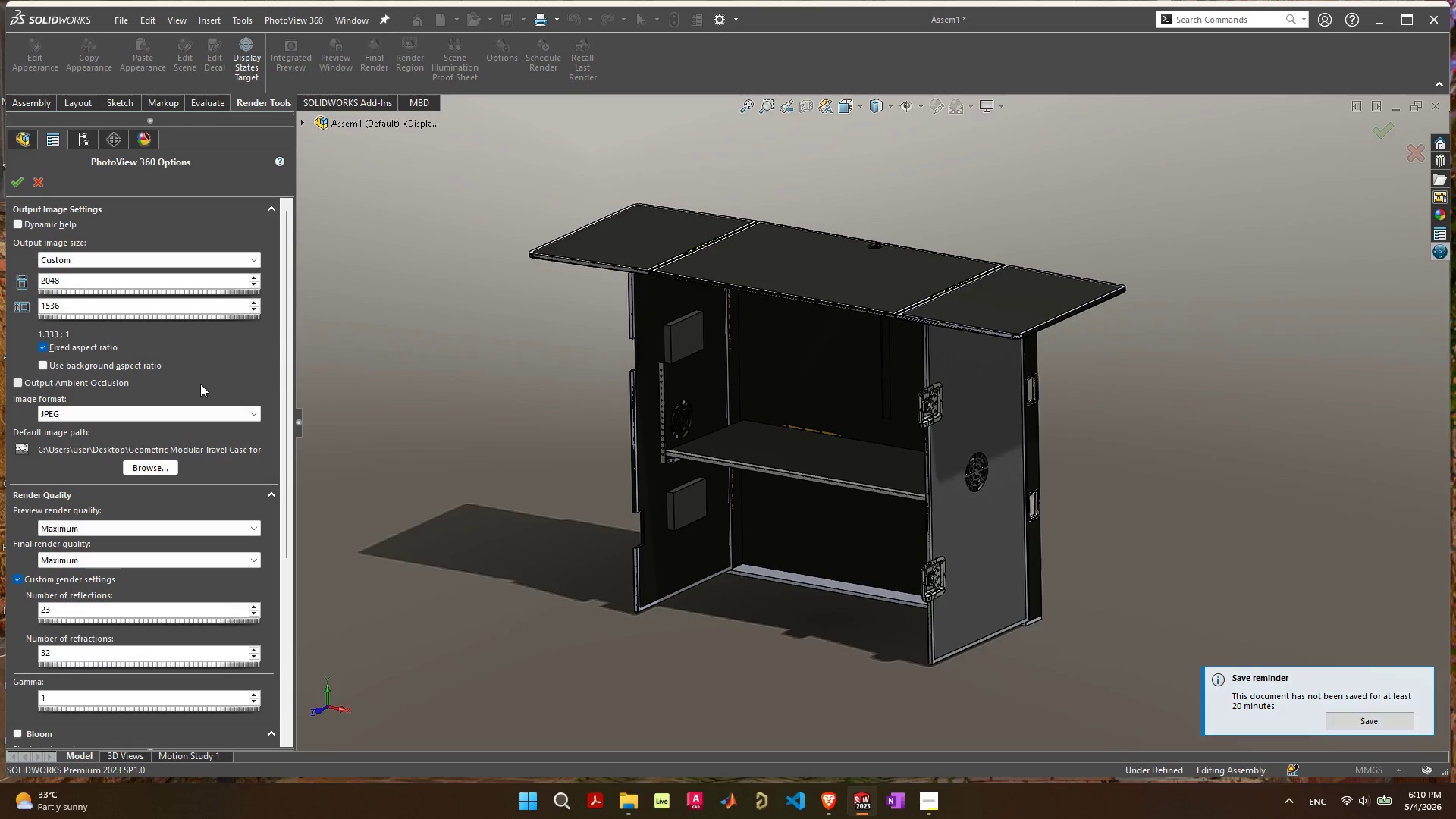 
left_click([108, 379])
 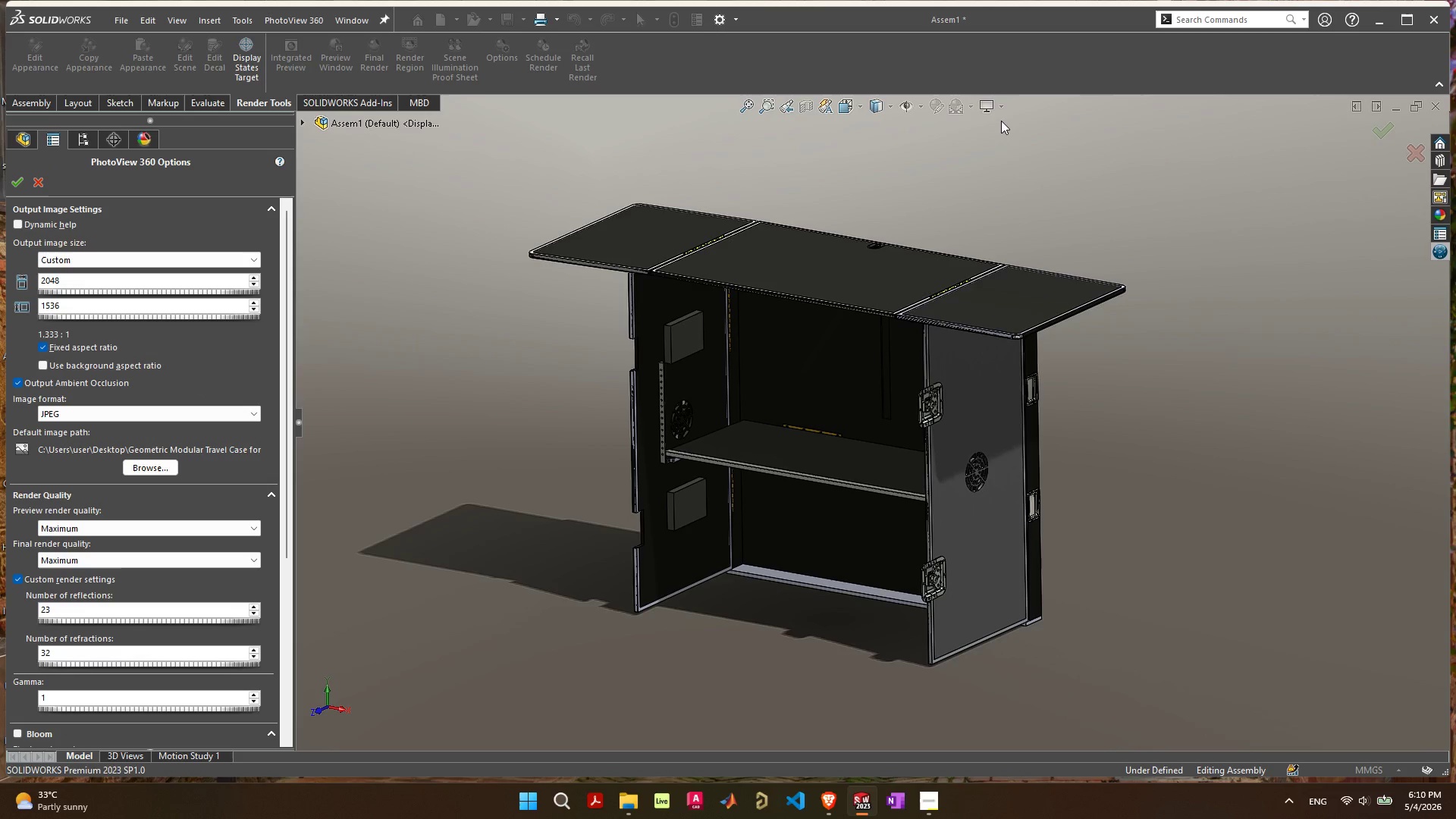 
left_click([1000, 105])
 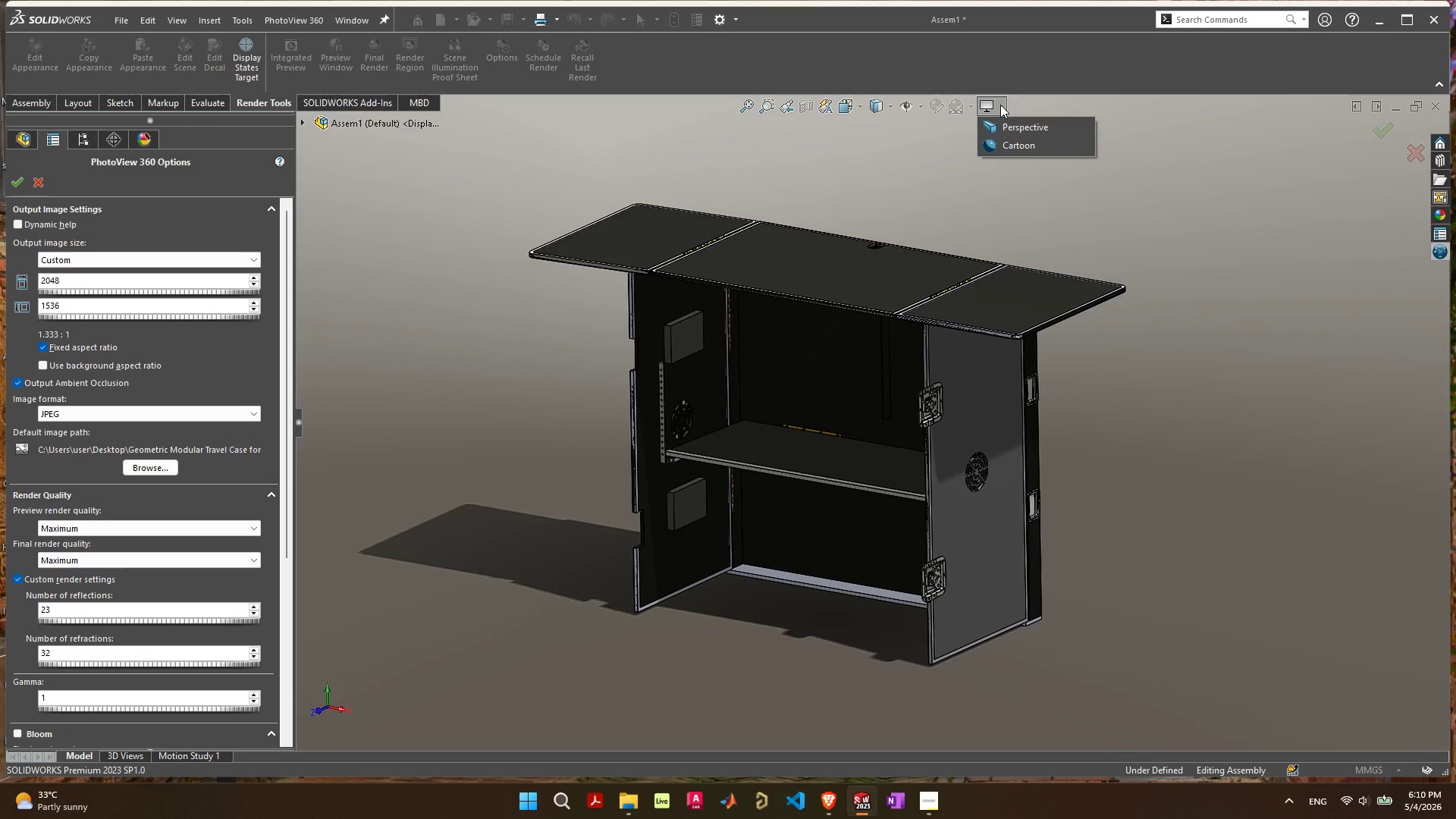 
left_click([1000, 105])
 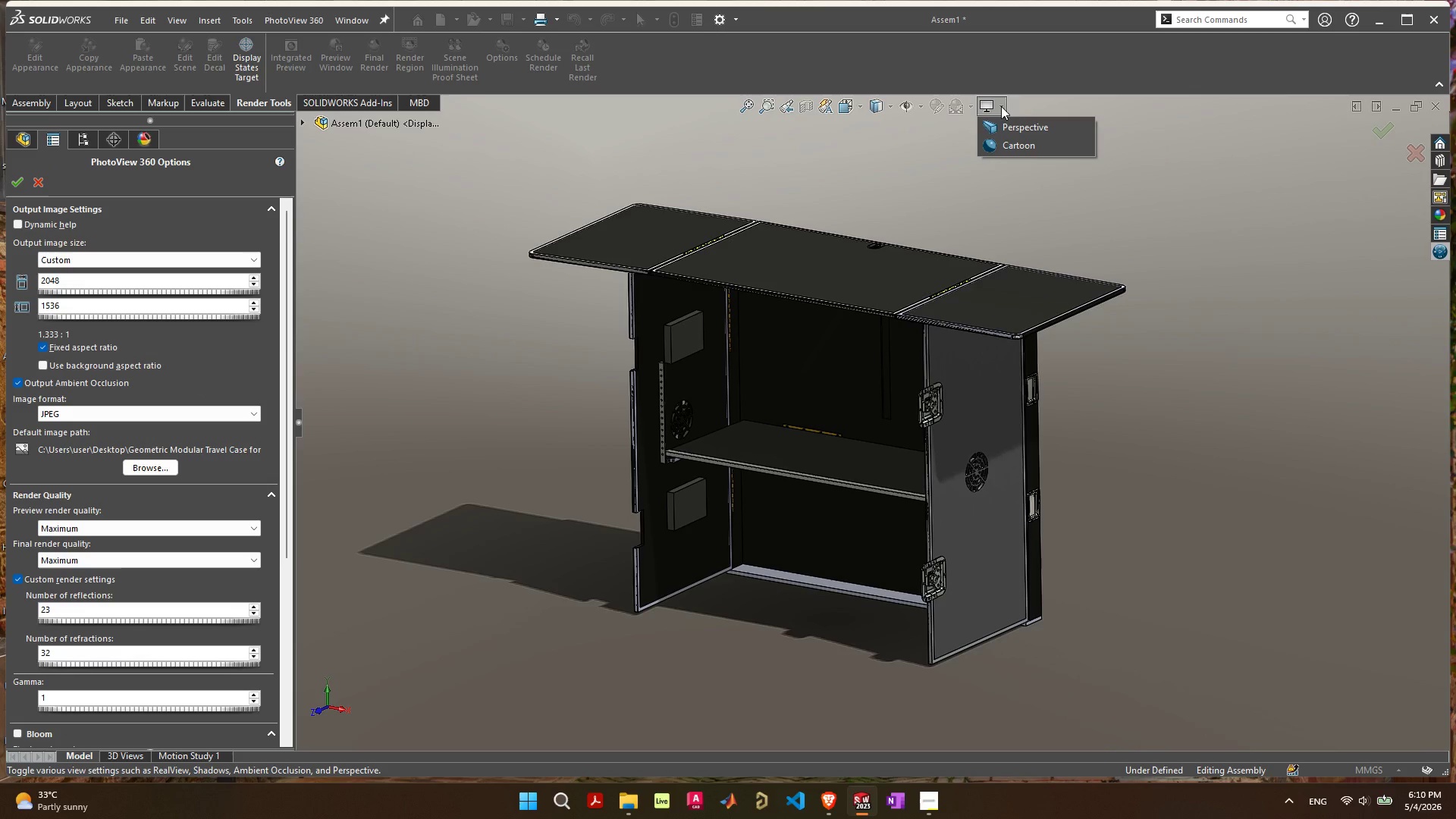 
left_click([1006, 126])
 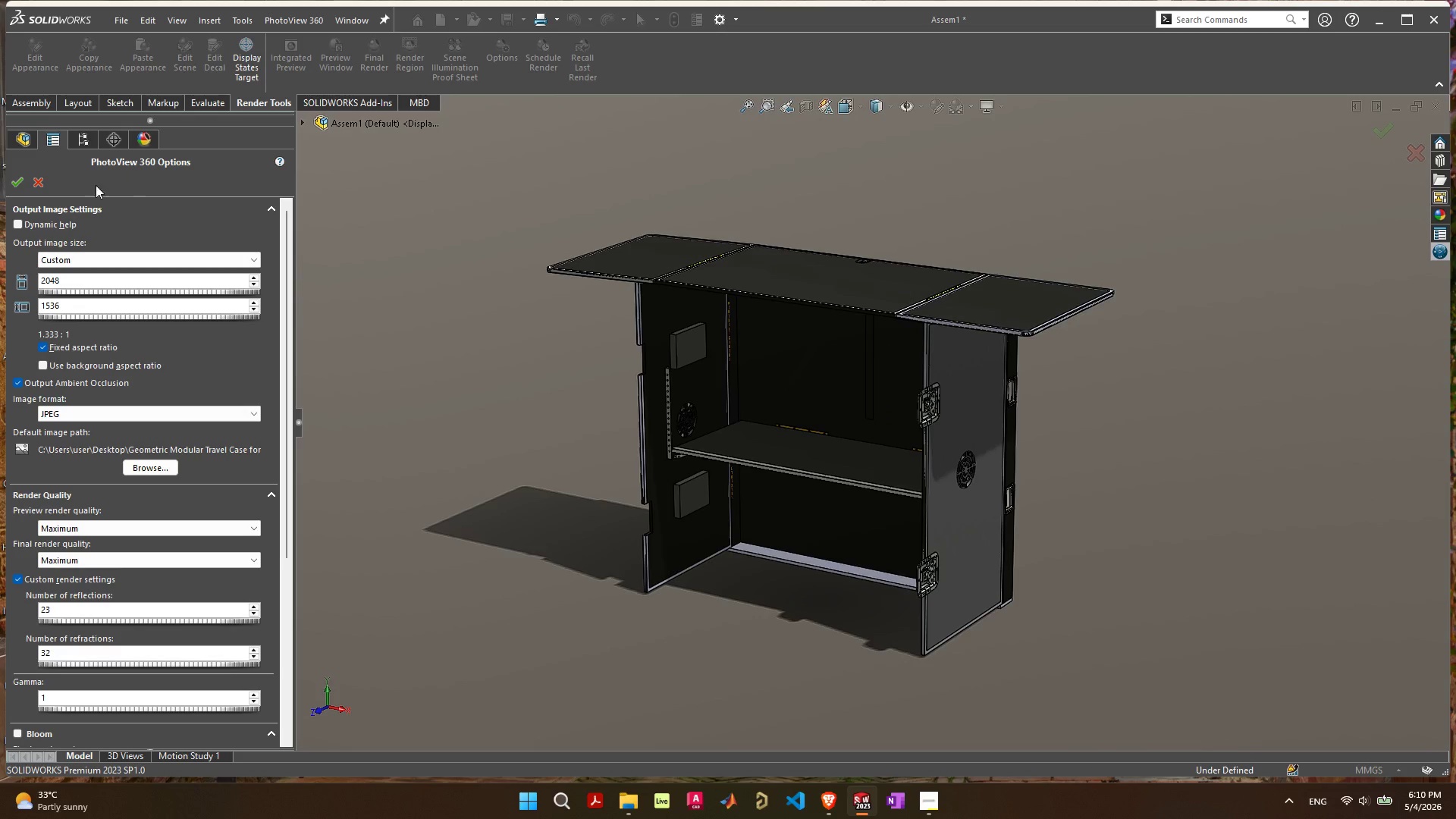 
left_click([24, 186])
 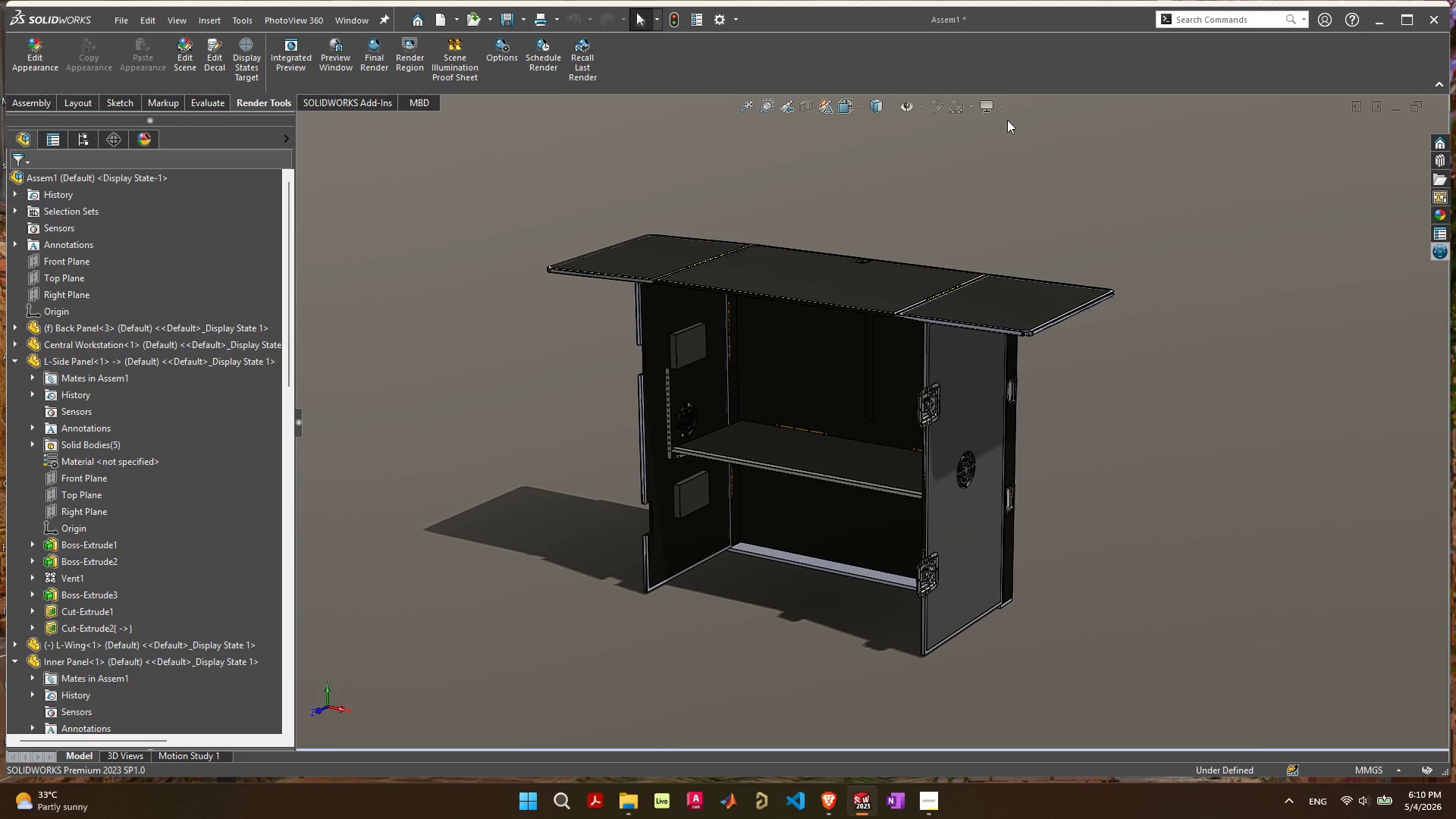 
left_click([992, 106])
 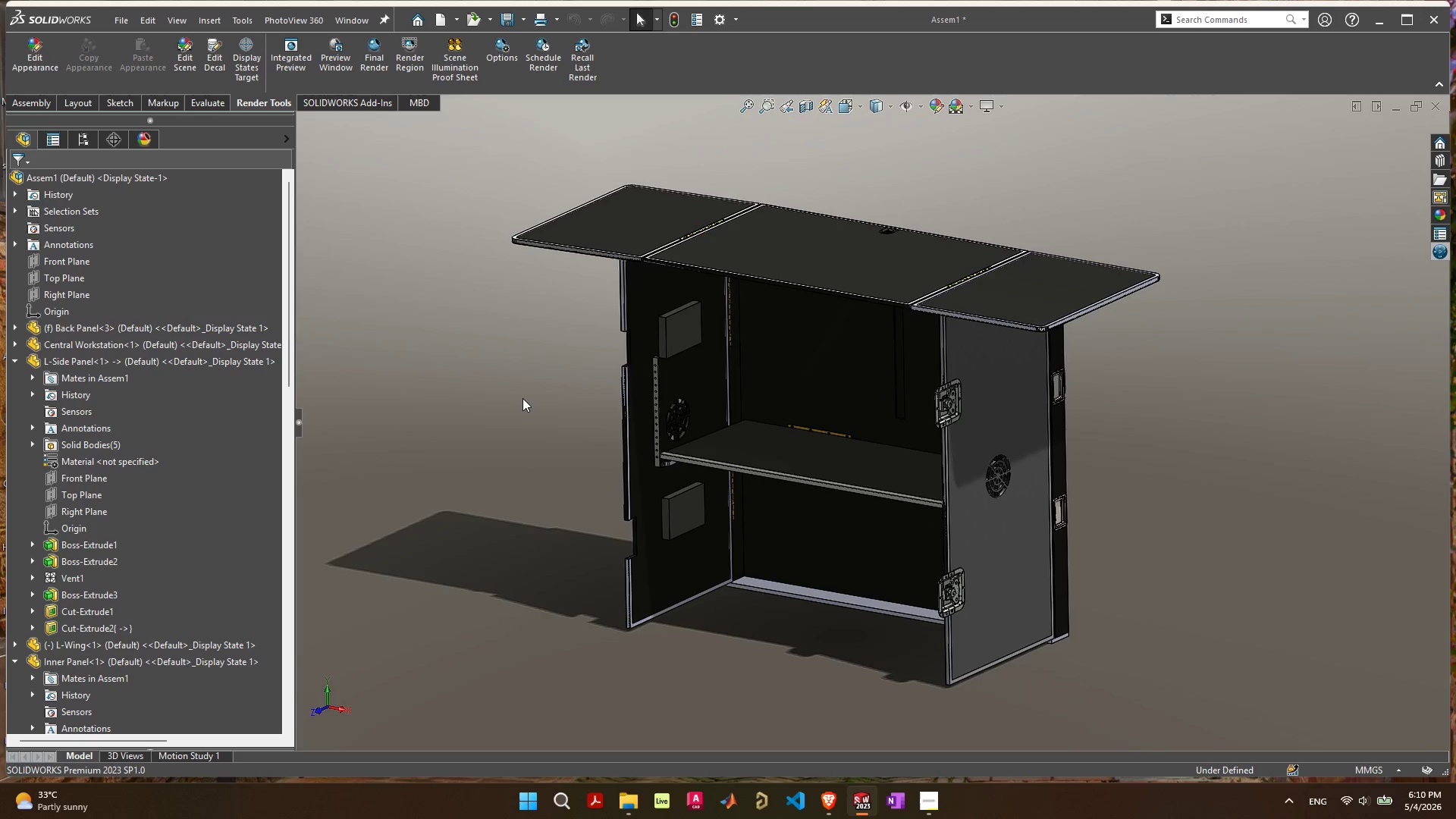 
left_click([958, 108])
 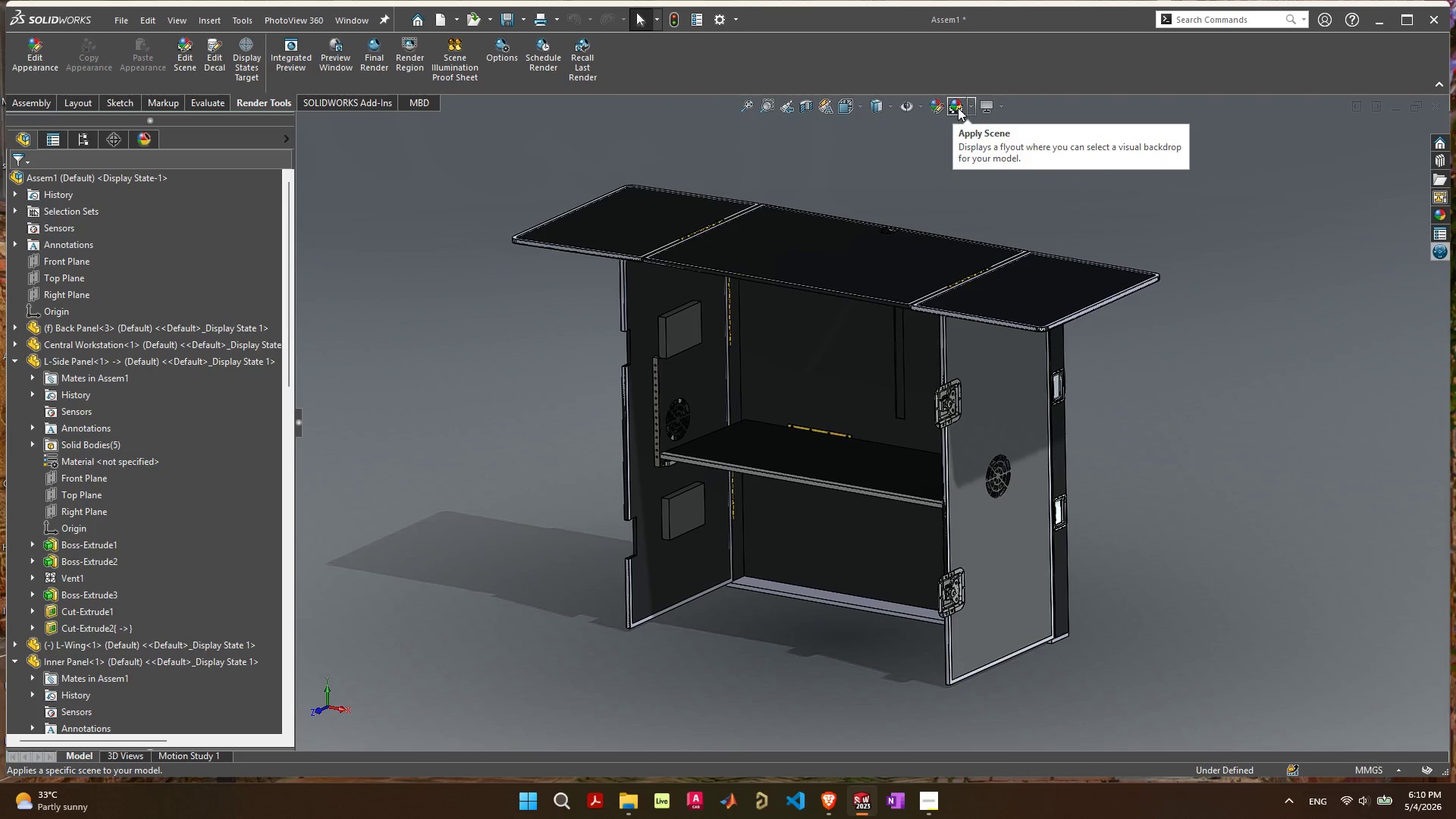 
left_click([958, 108])
 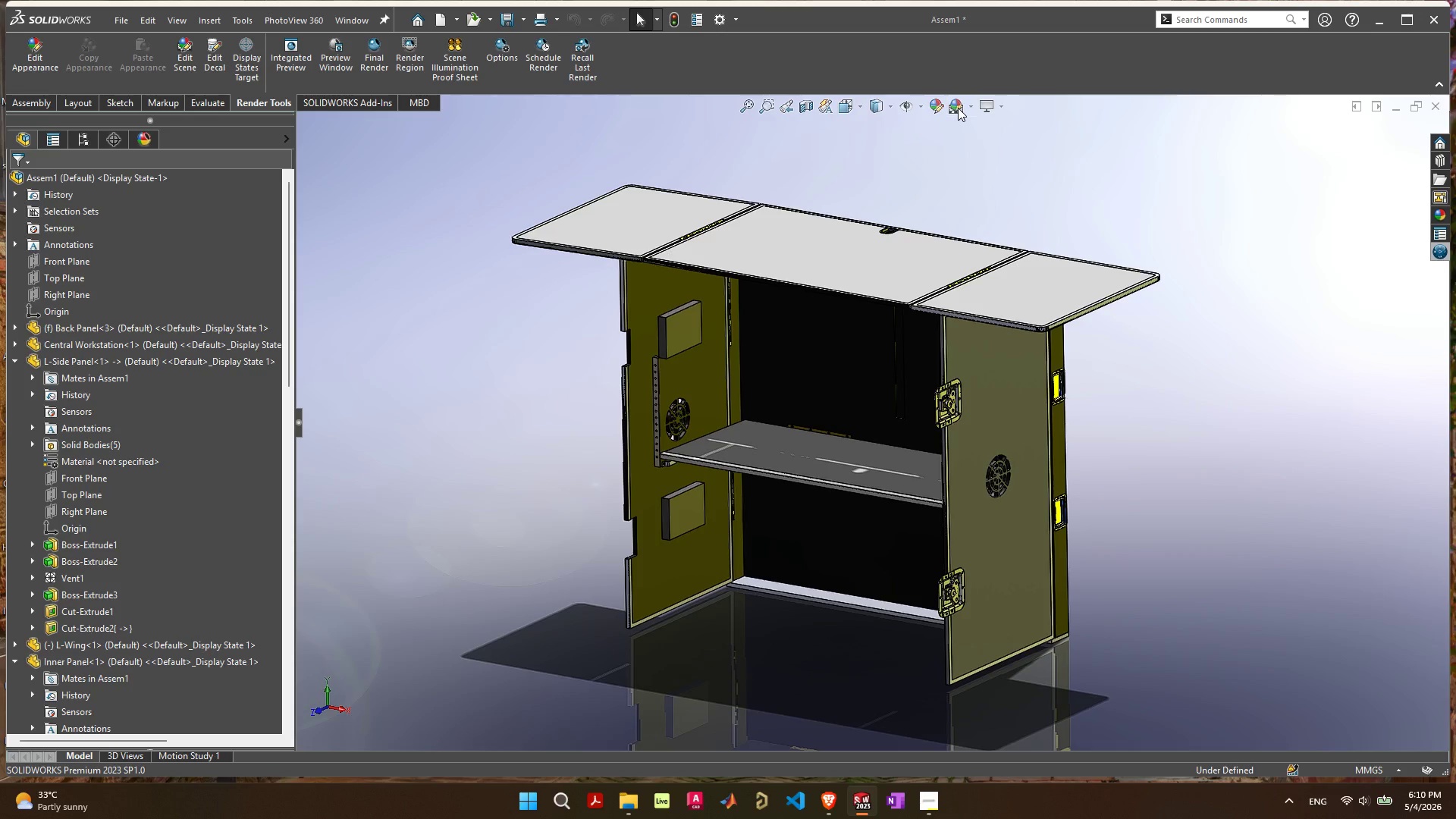 
left_click([958, 108])
 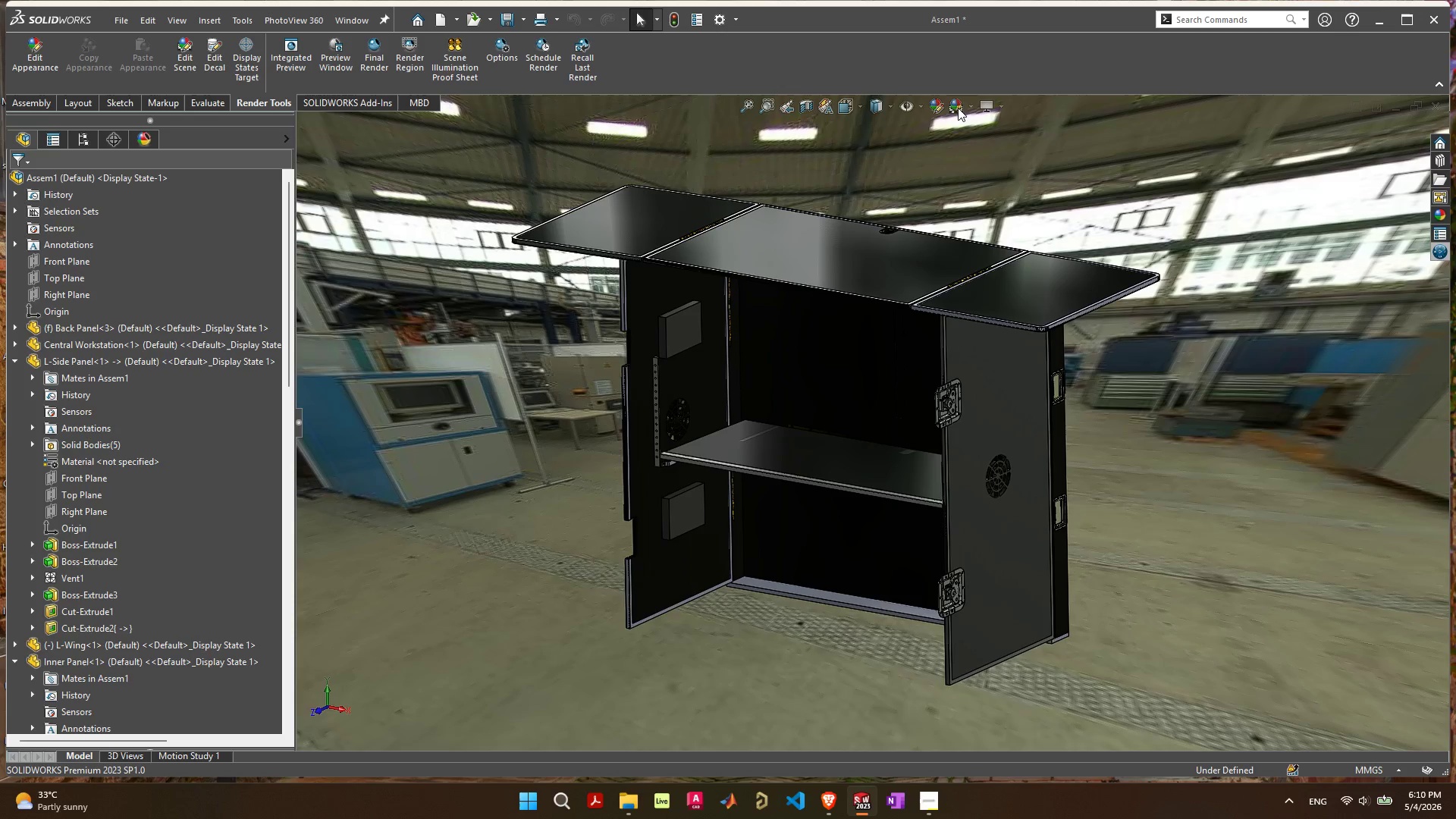 
left_click([958, 108])
 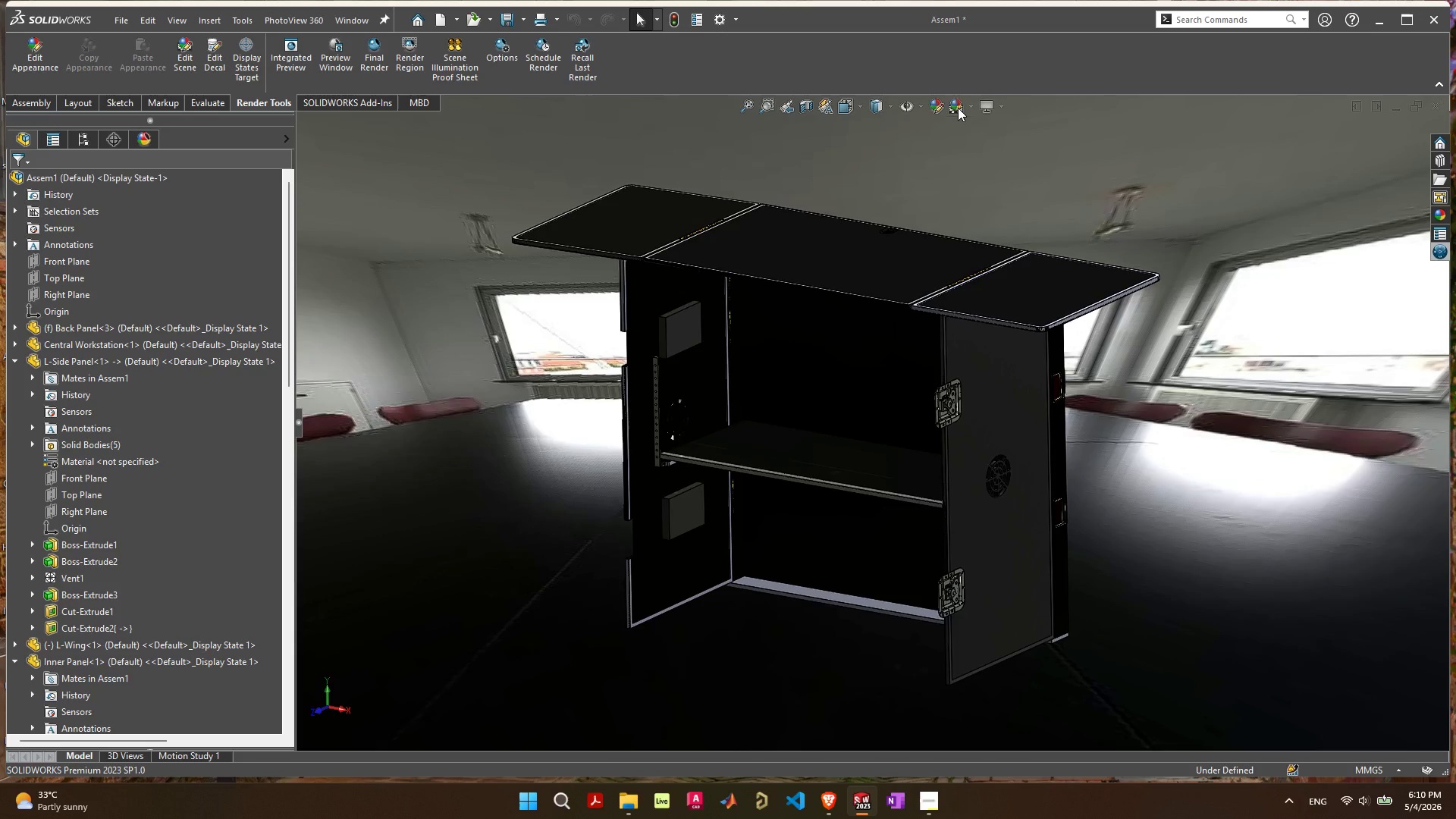 
left_click([958, 108])
 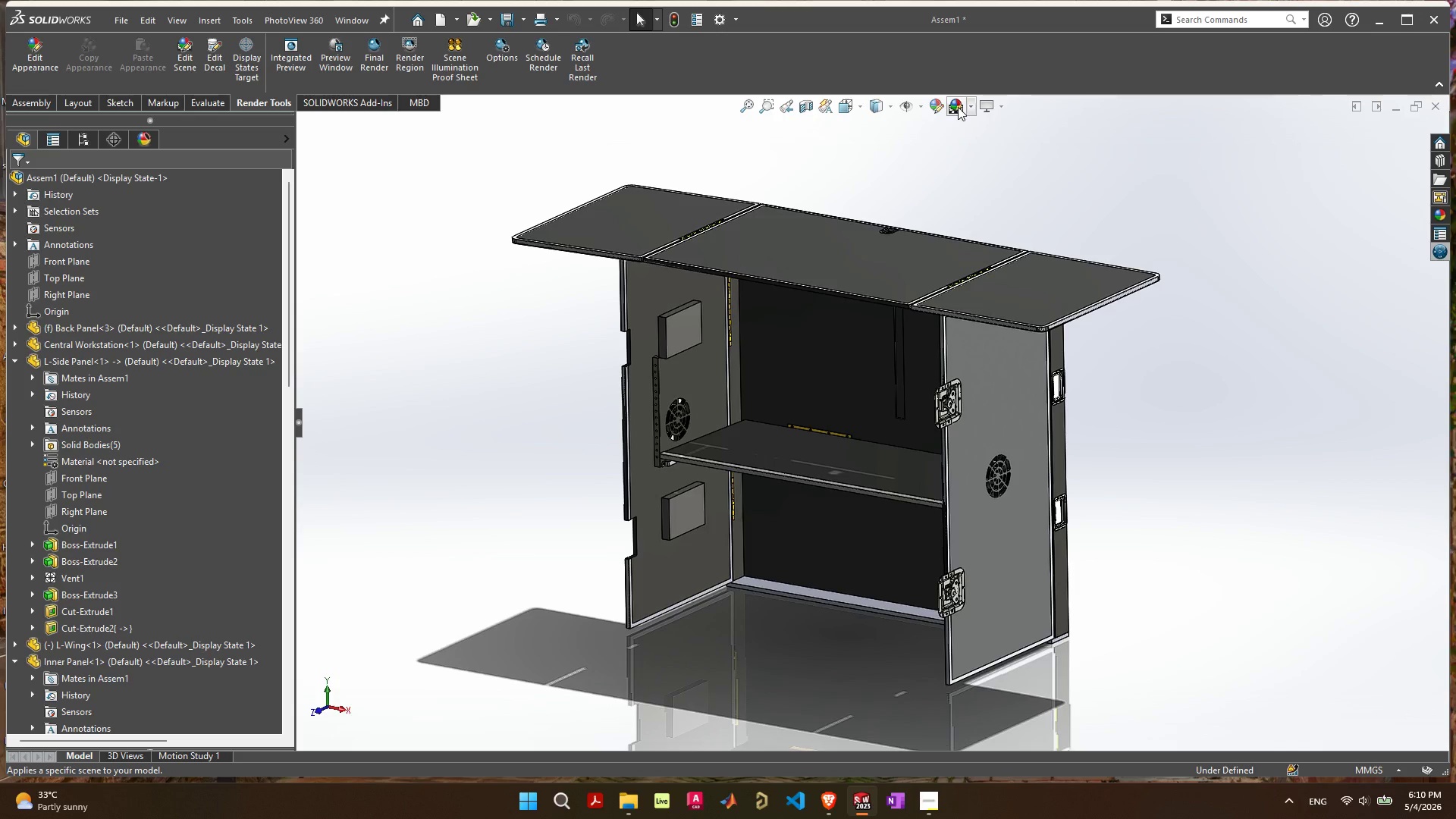 
left_click([958, 107])
 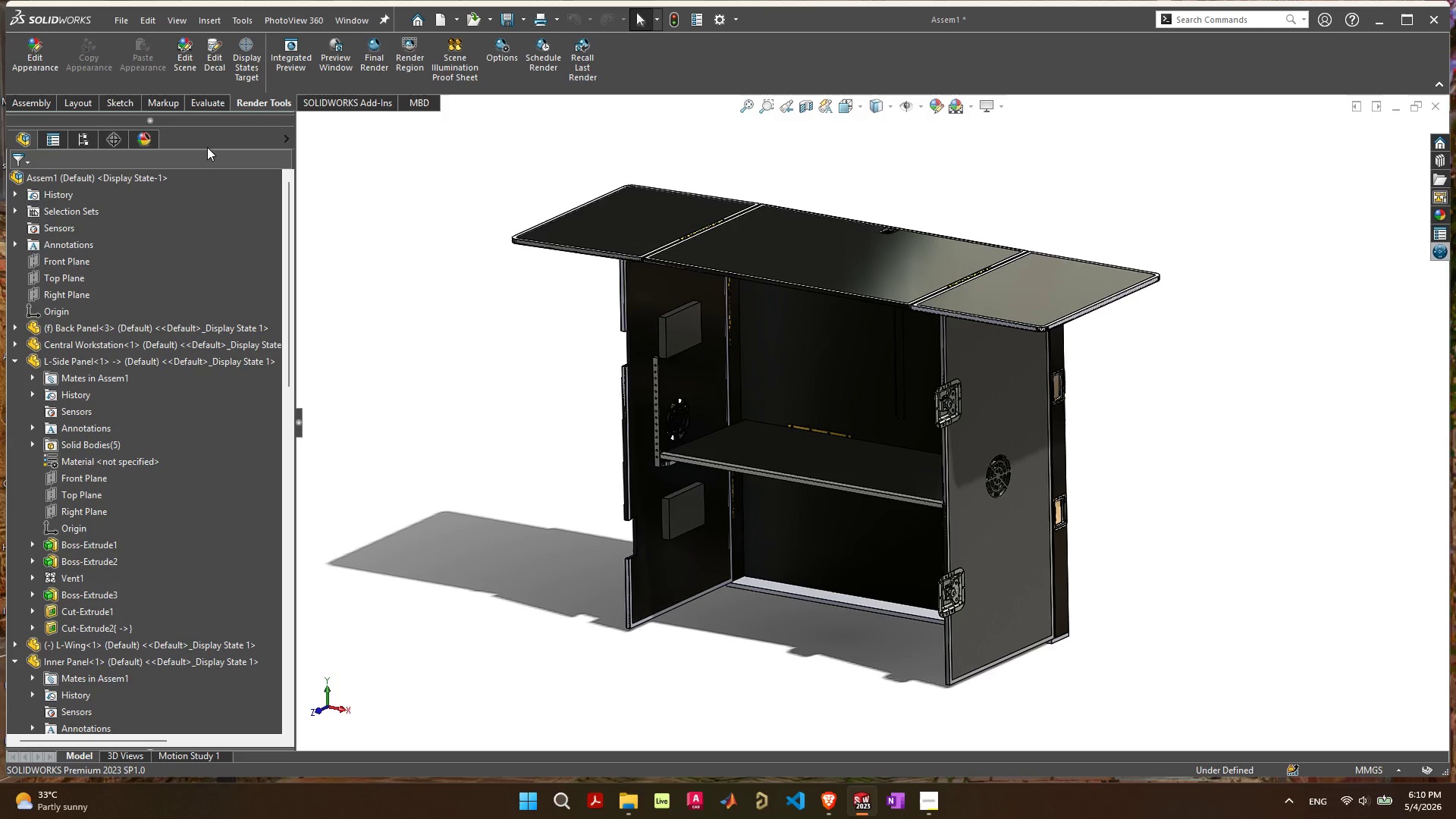 
left_click([506, 55])
 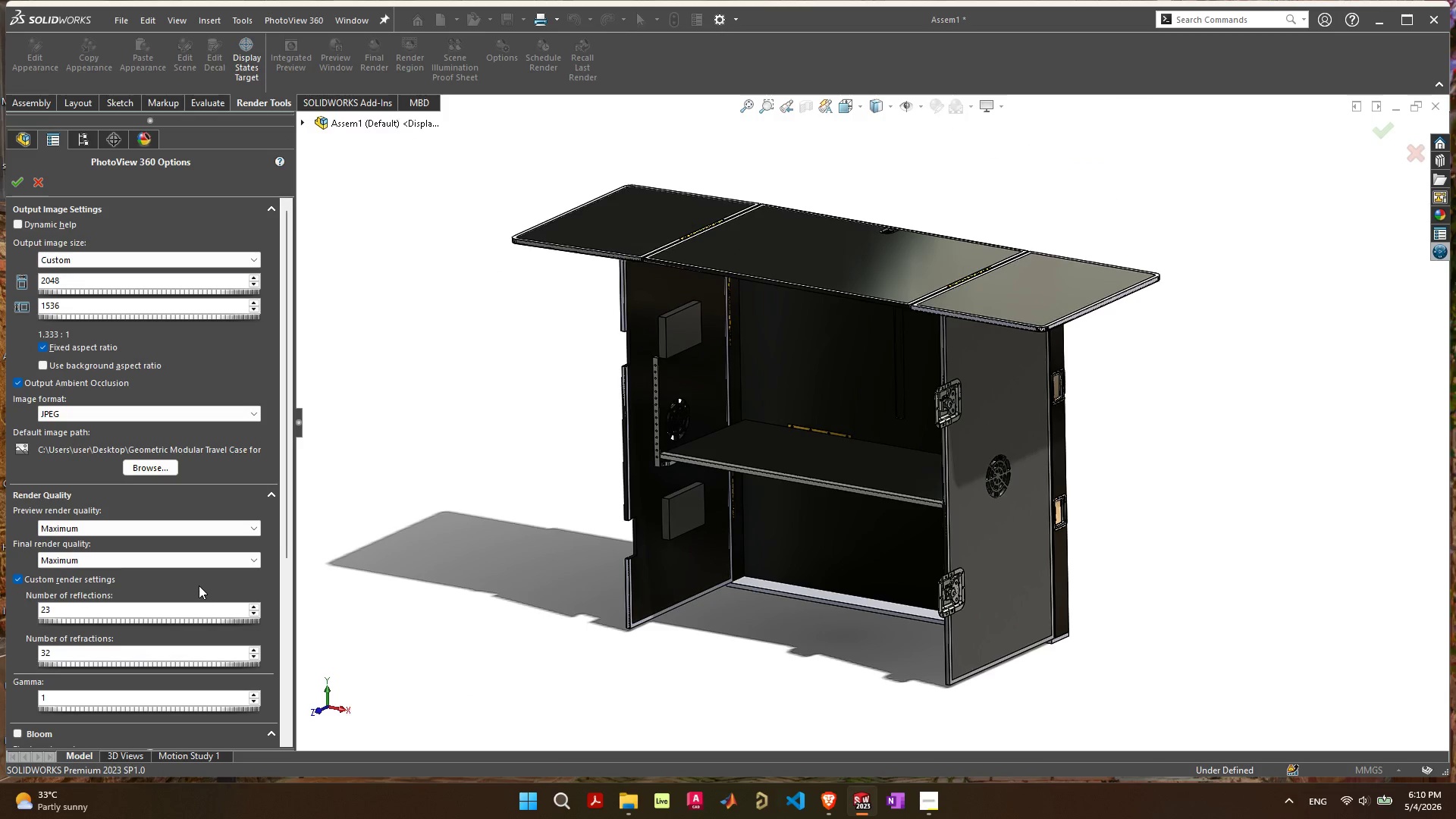 
scroll: coordinate [253, 579], scroll_direction: down, amount: 4.0
 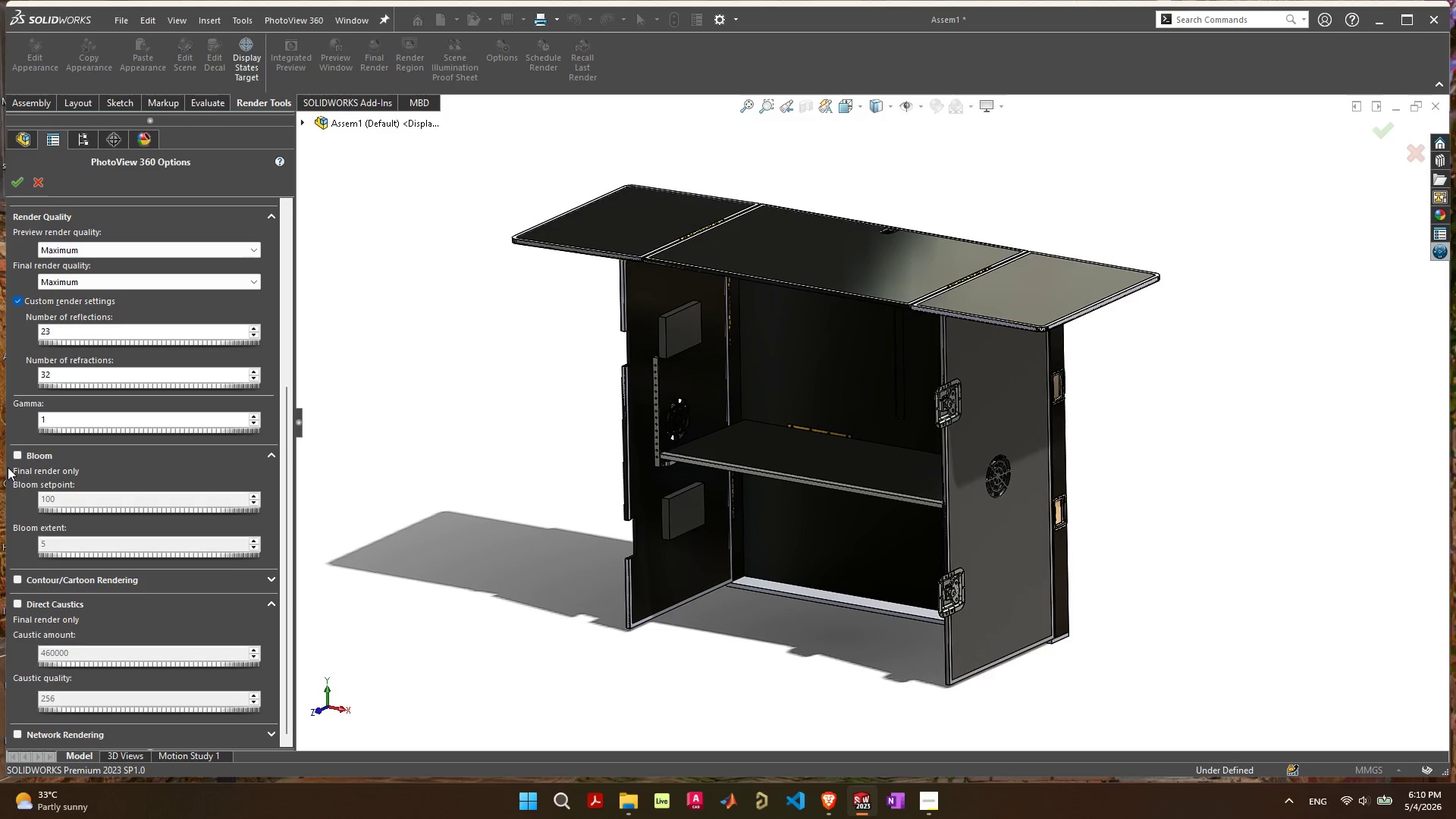 
left_click([17, 457])
 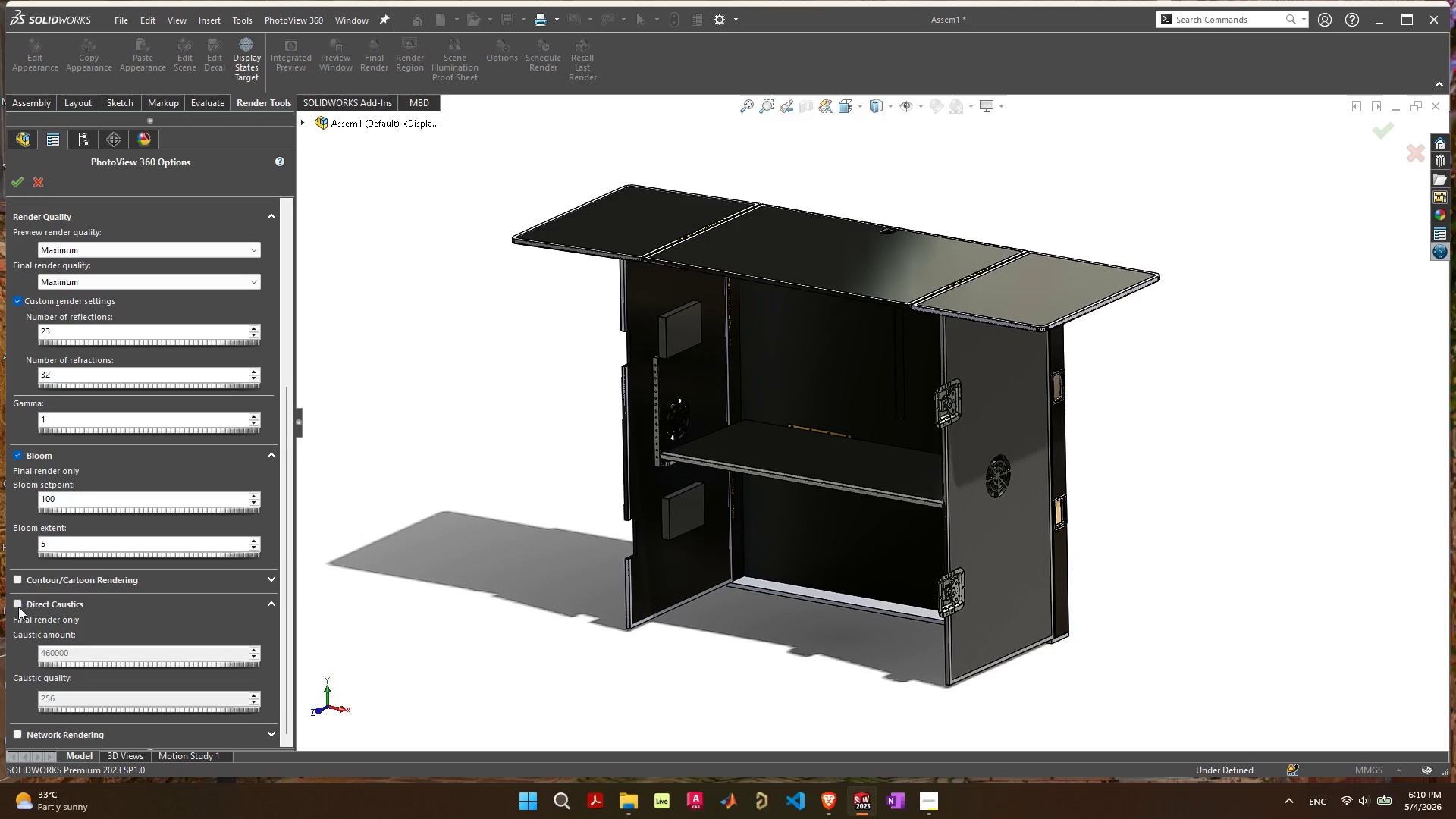 
left_click([17, 603])
 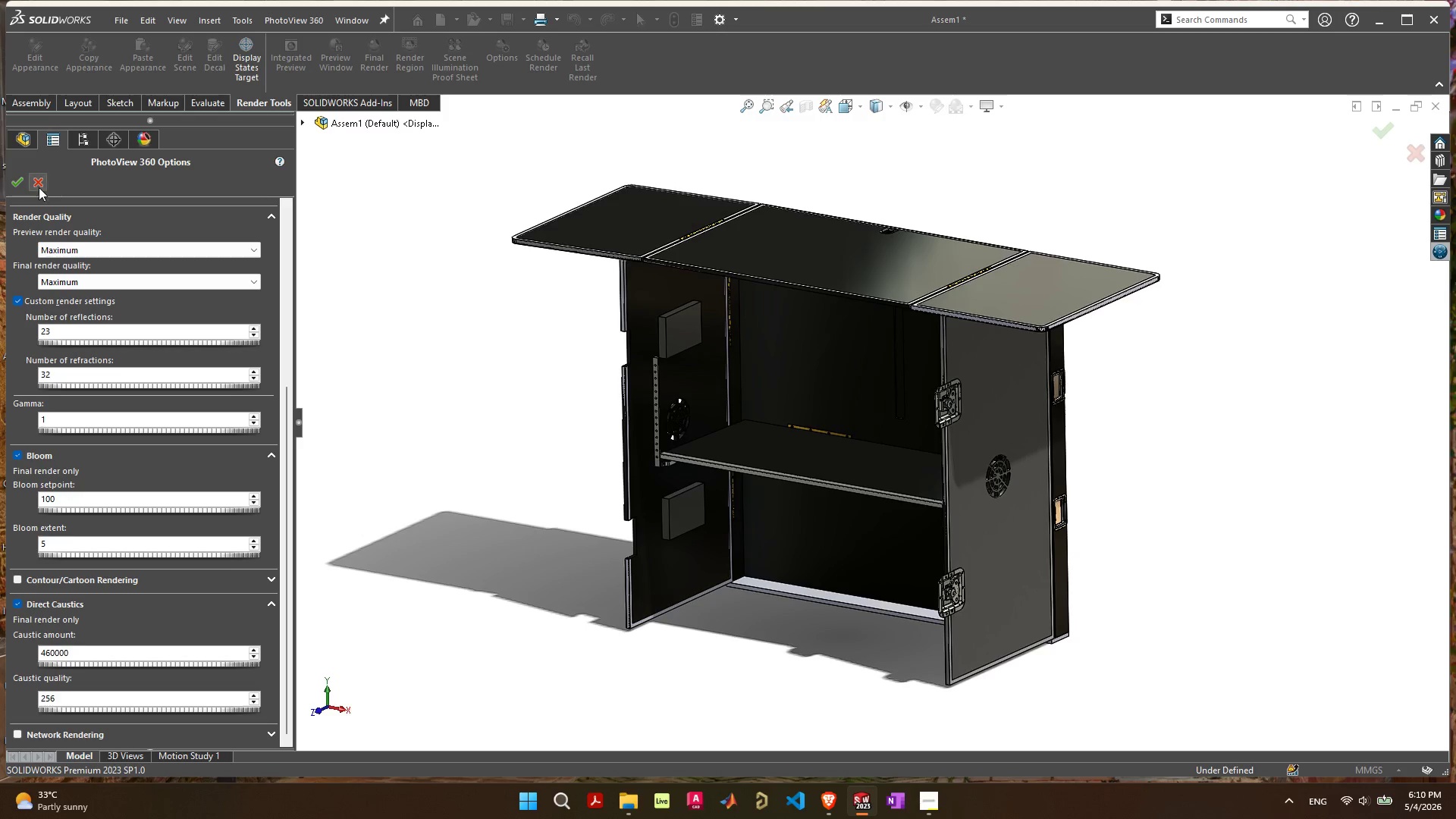 
left_click([15, 184])
 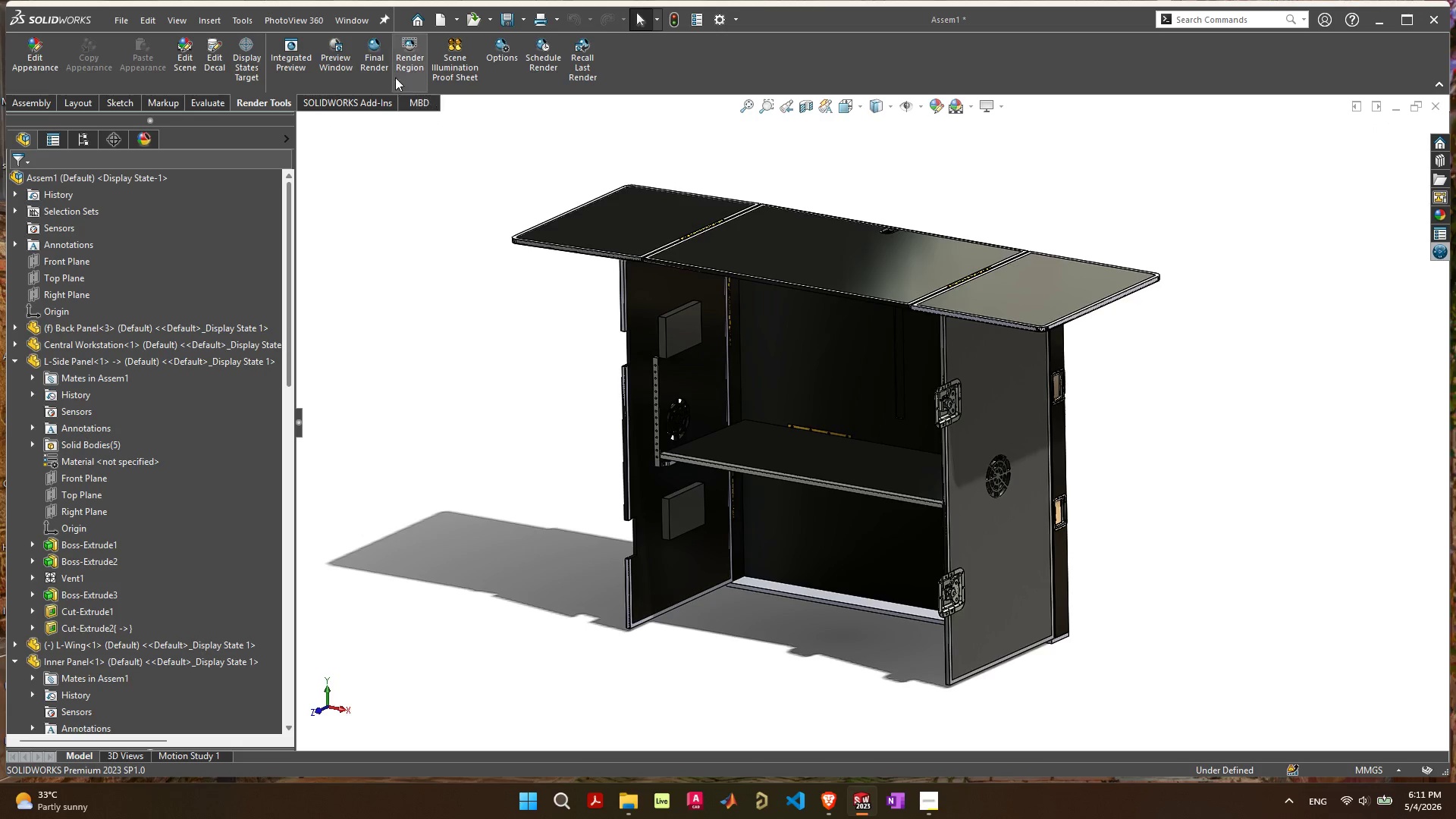 
left_click([374, 53])
 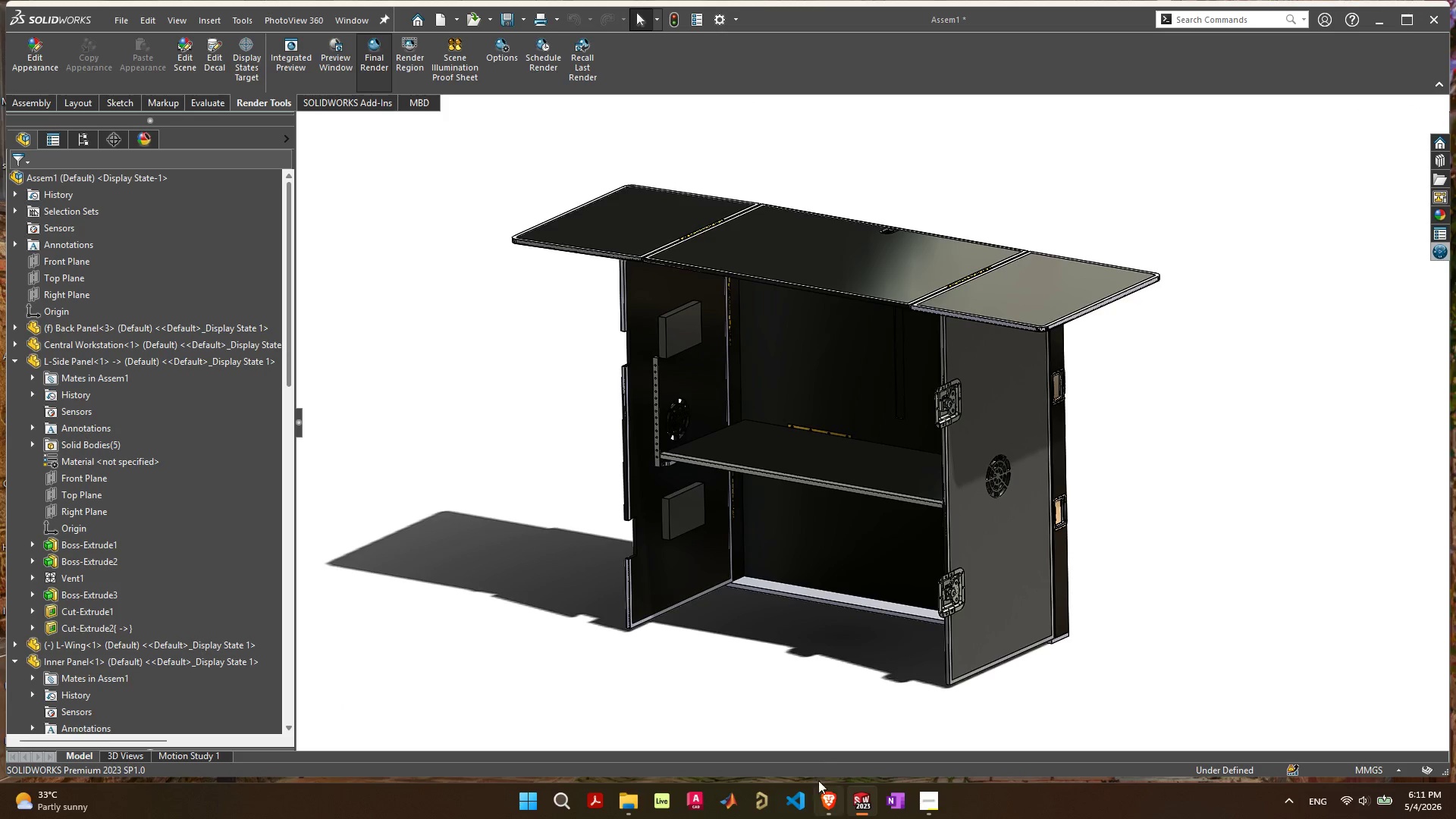 
mouse_move([1060, 806])
 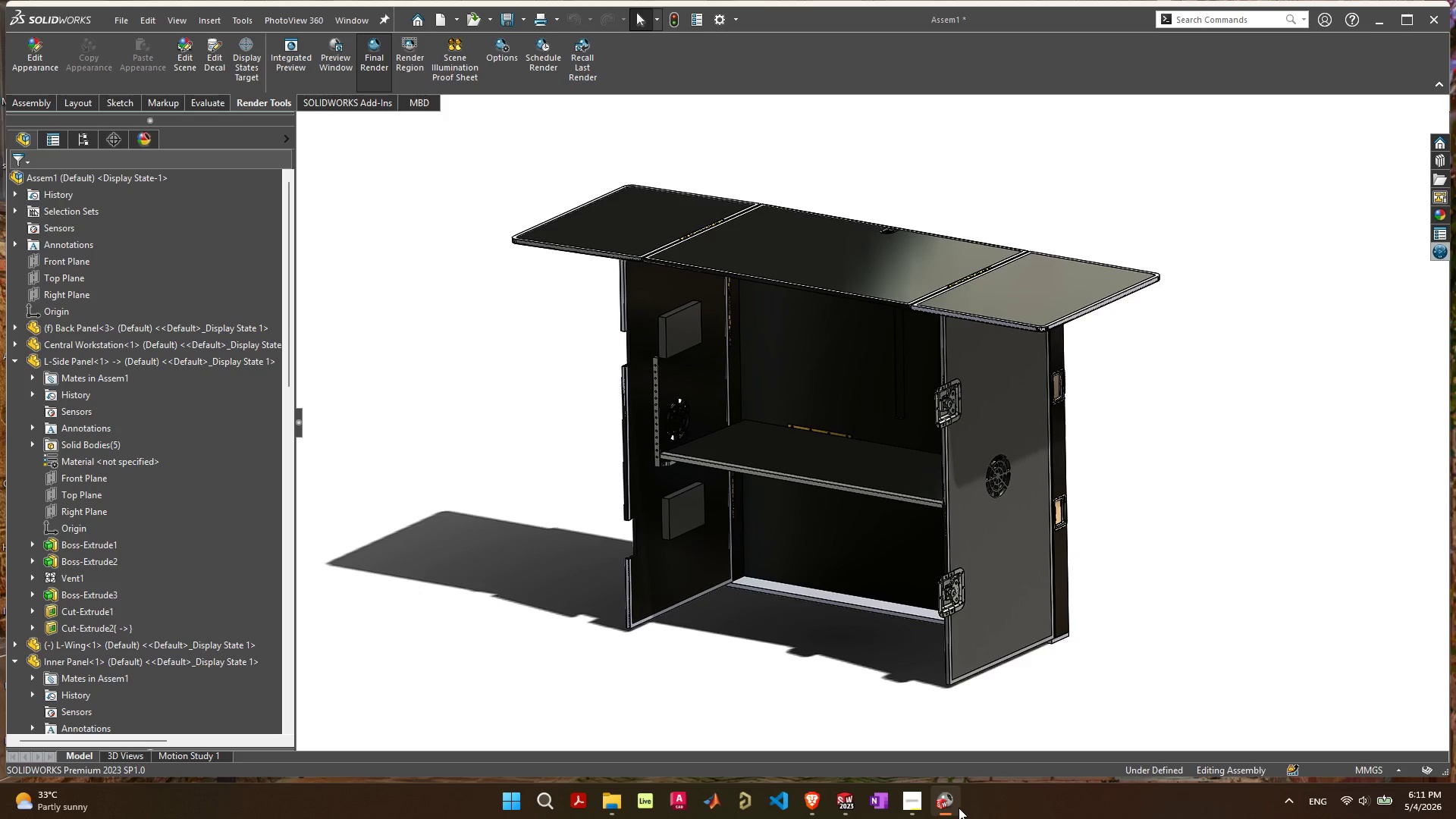 
left_click([854, 805])
 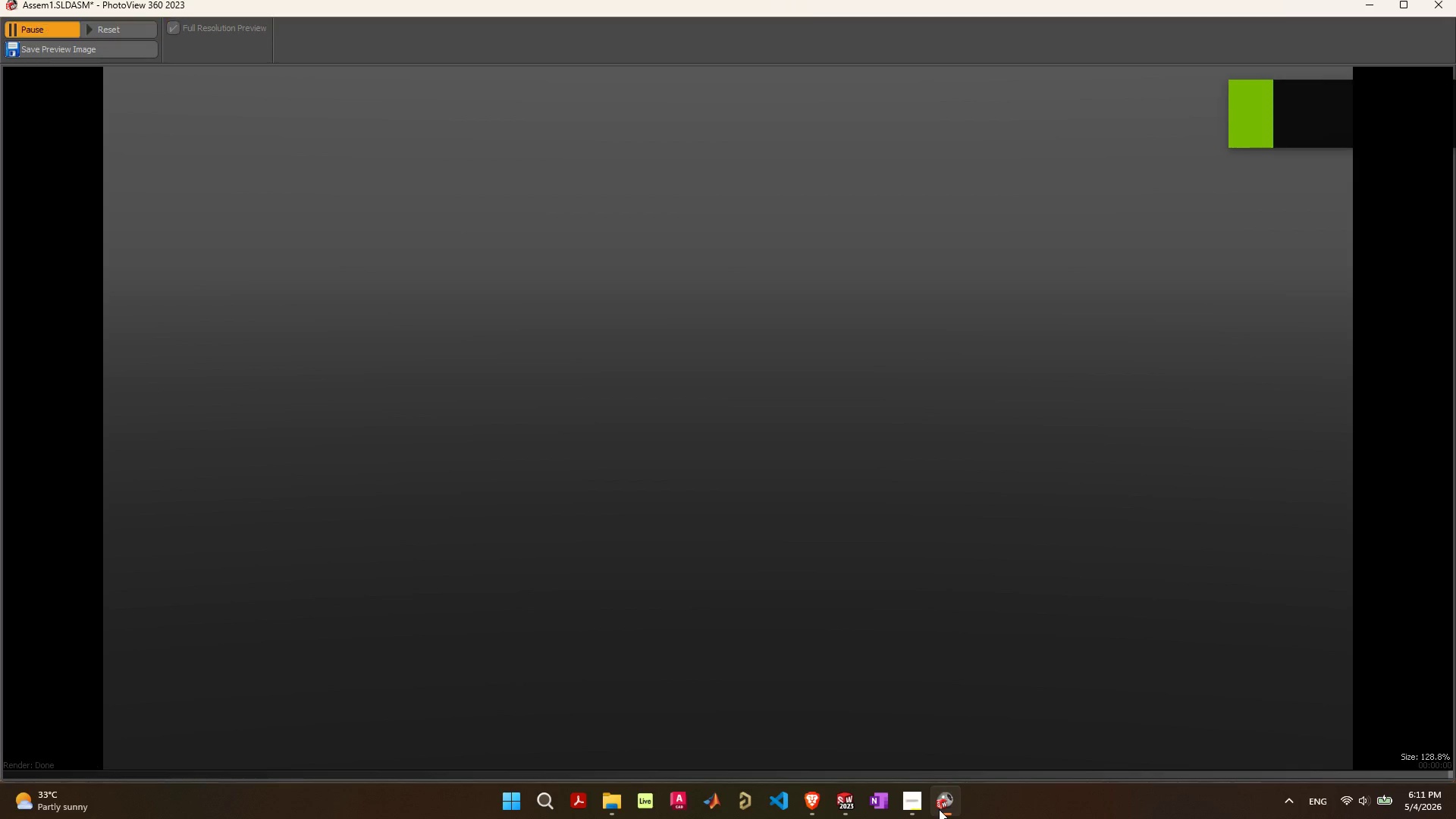 
left_click([937, 809])
 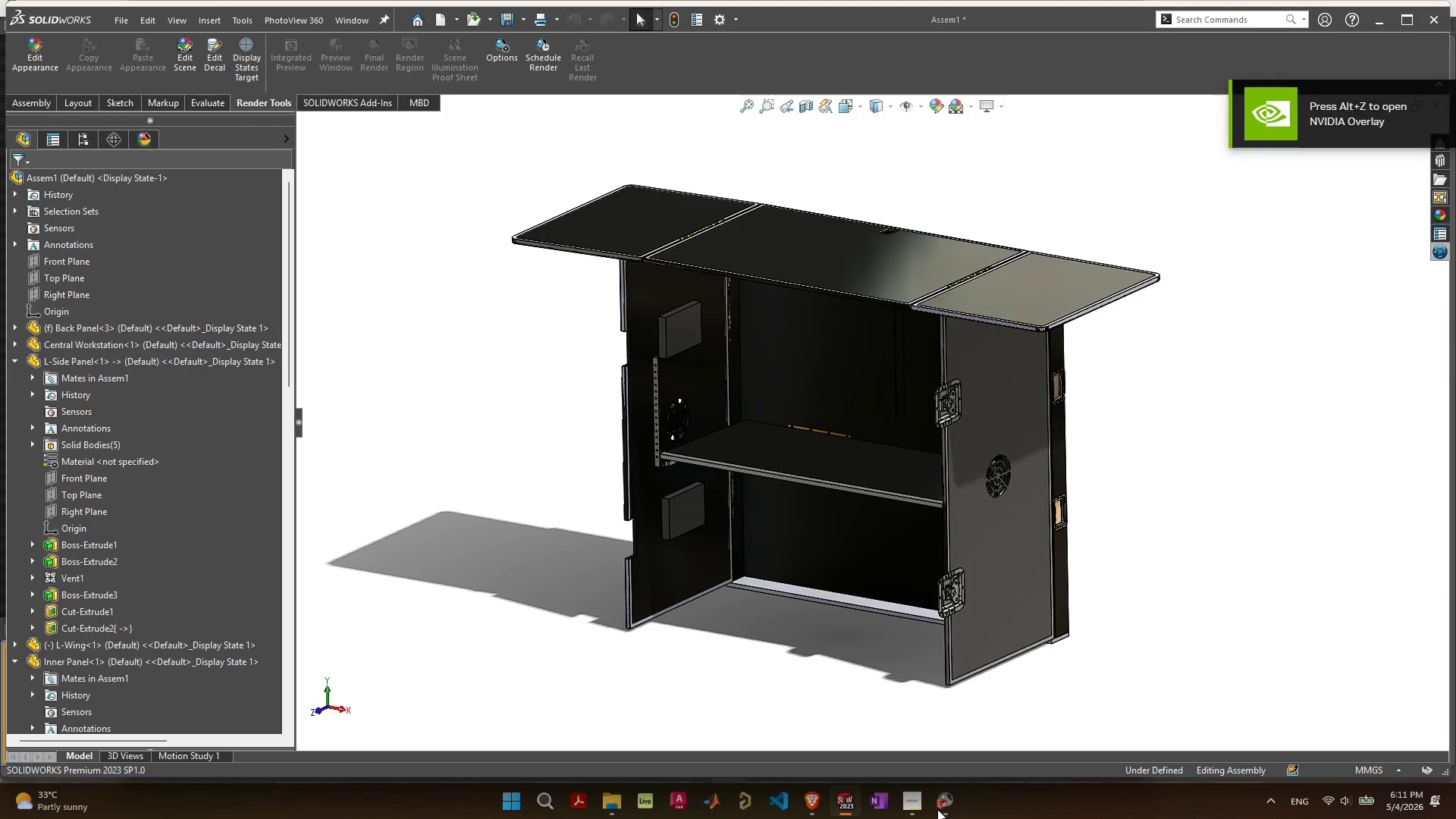 
left_click([937, 809])
 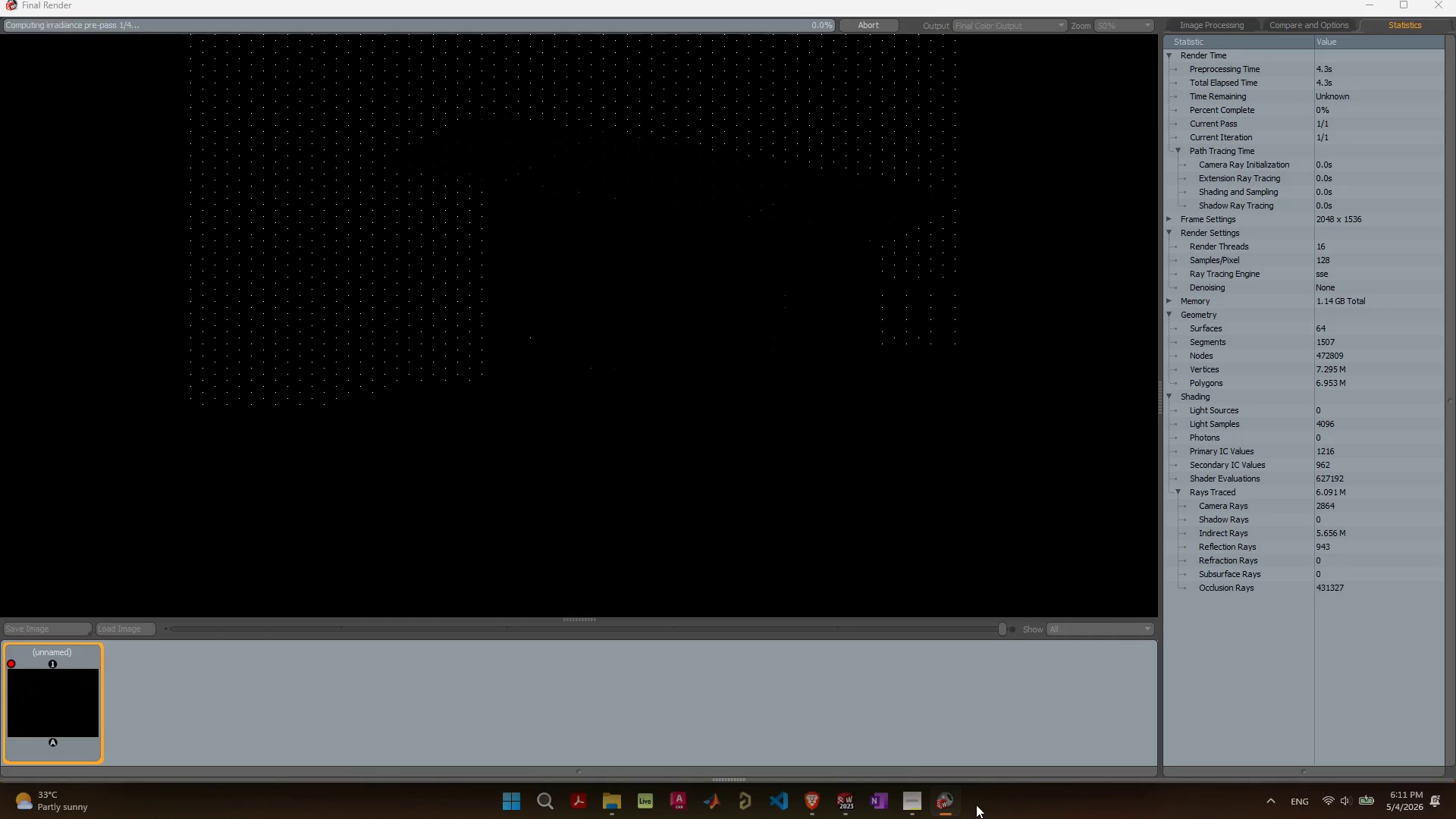 
left_click([1445, 10])
 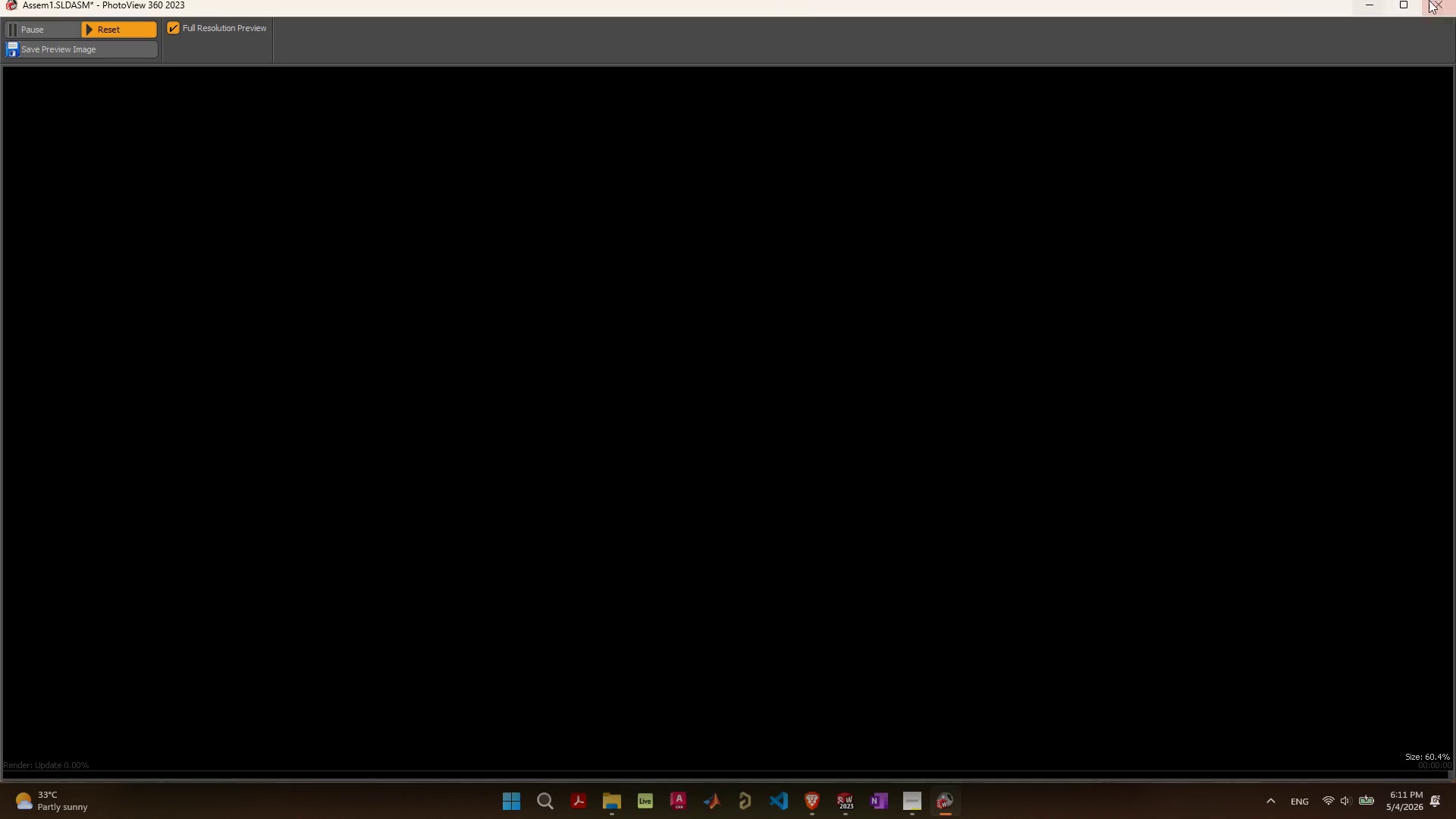 
left_click([1438, 5])
 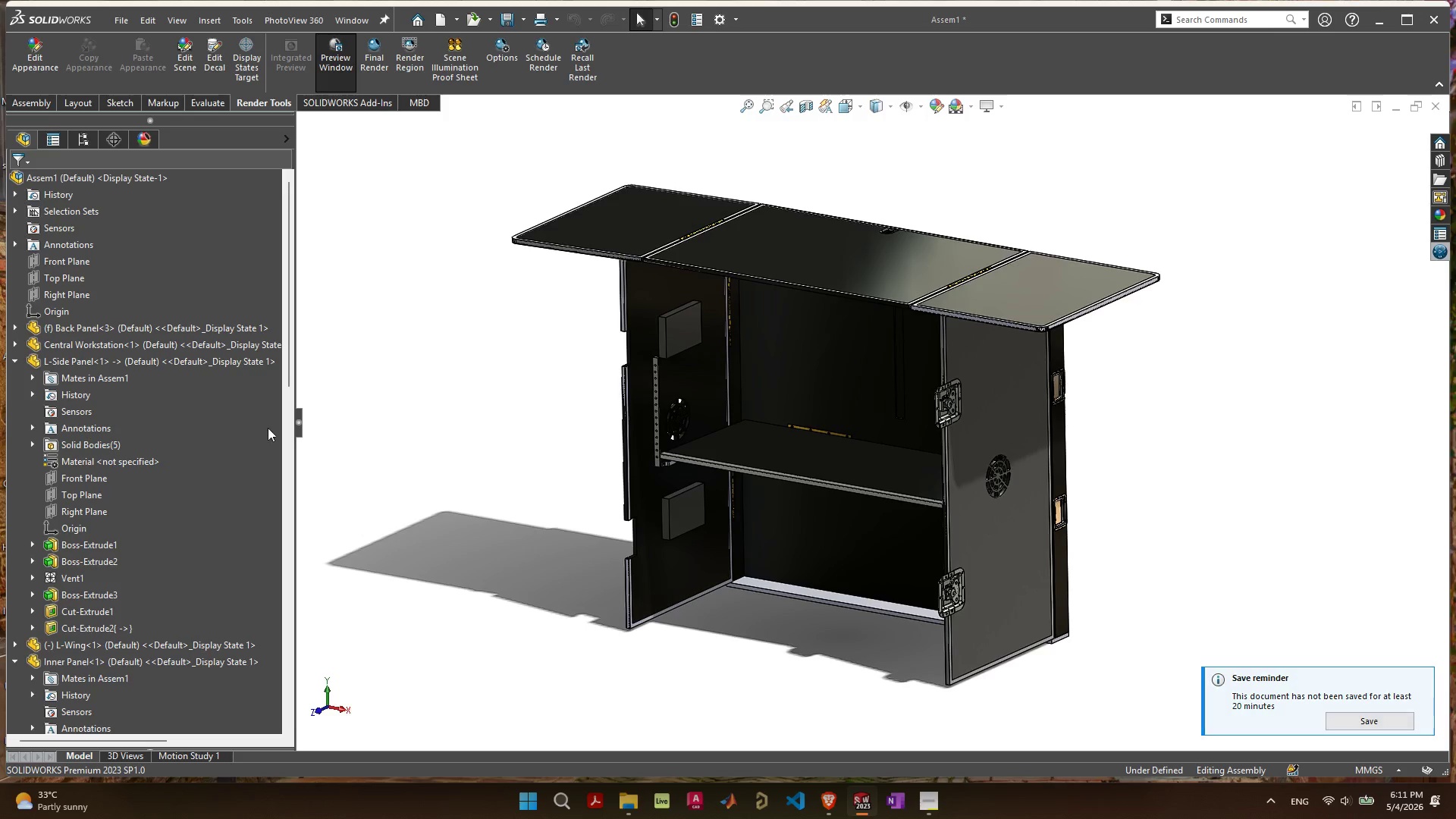 
left_click([303, 422])
 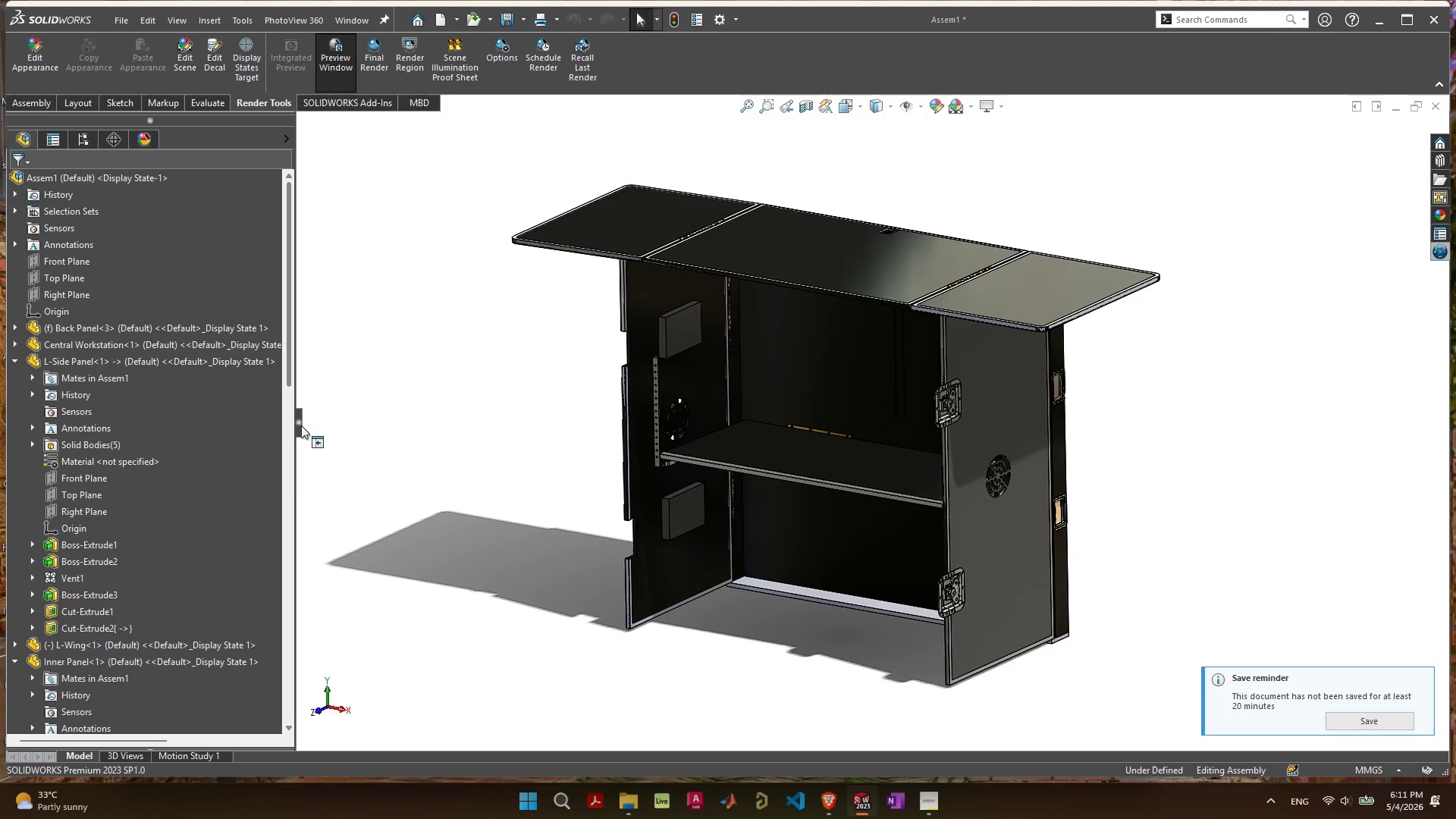 
left_click([301, 425])
 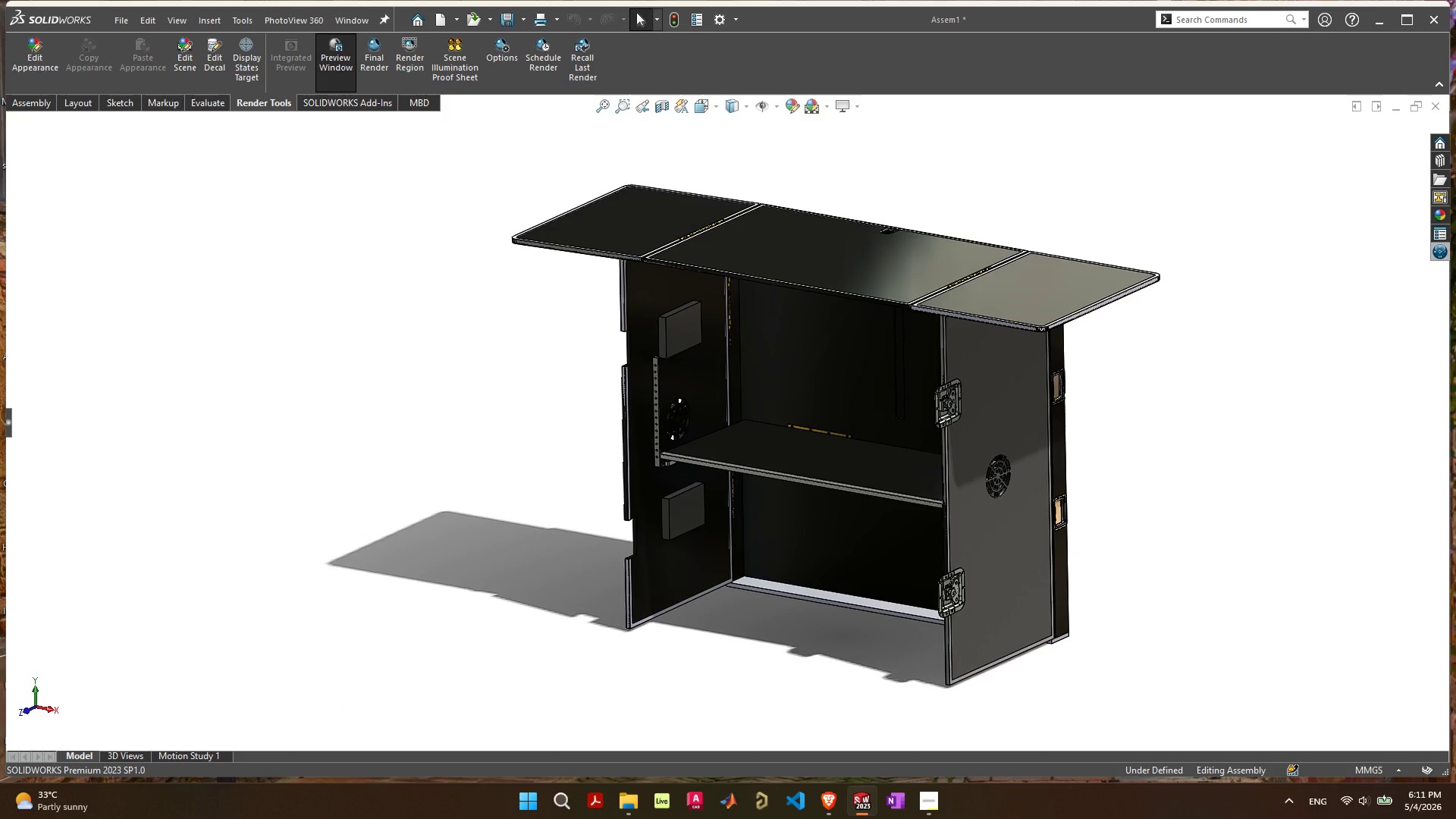 
key(F)
 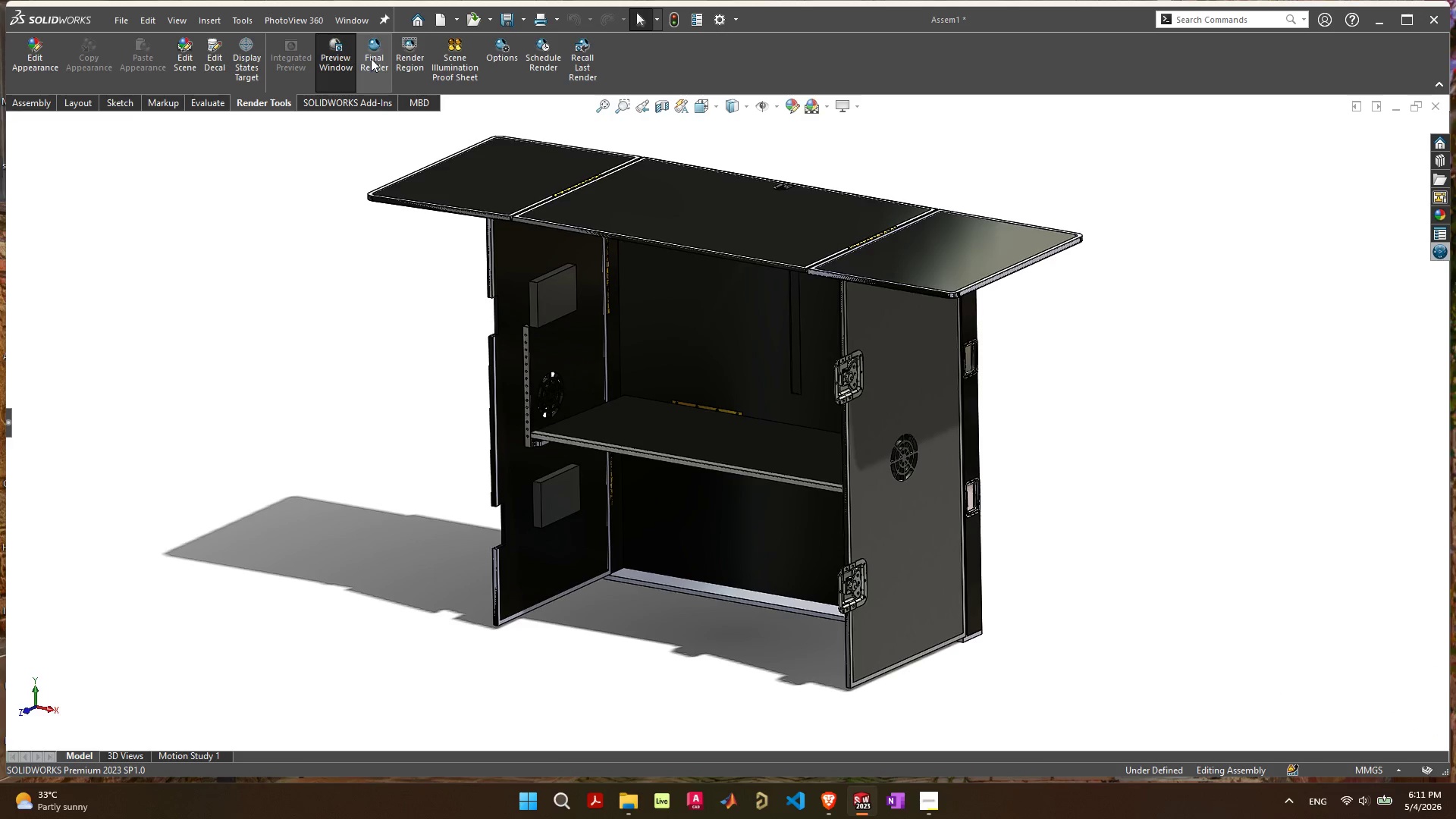 
left_click([372, 58])
 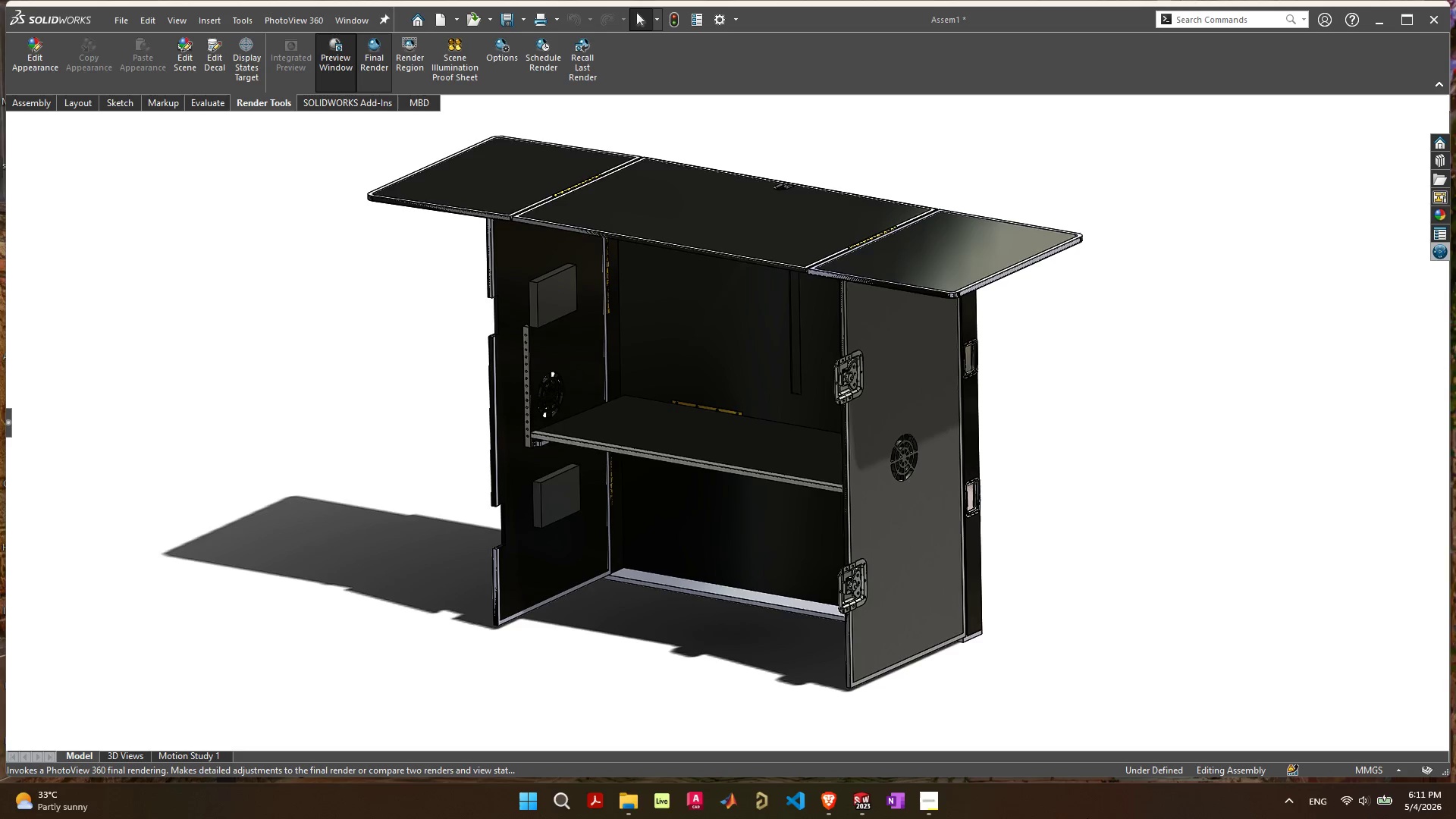 
wait(18.22)
 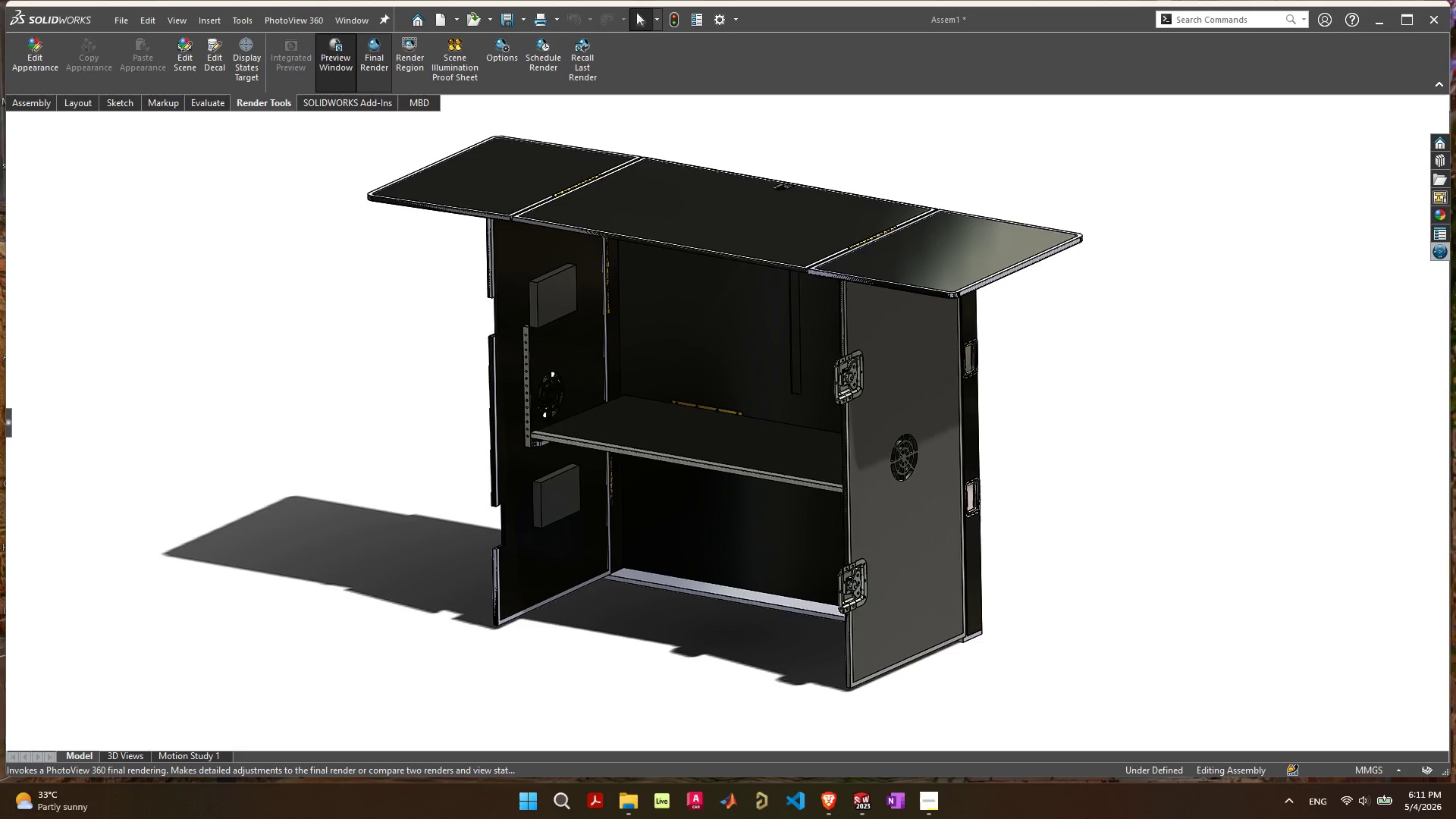 
left_click([868, 797])
 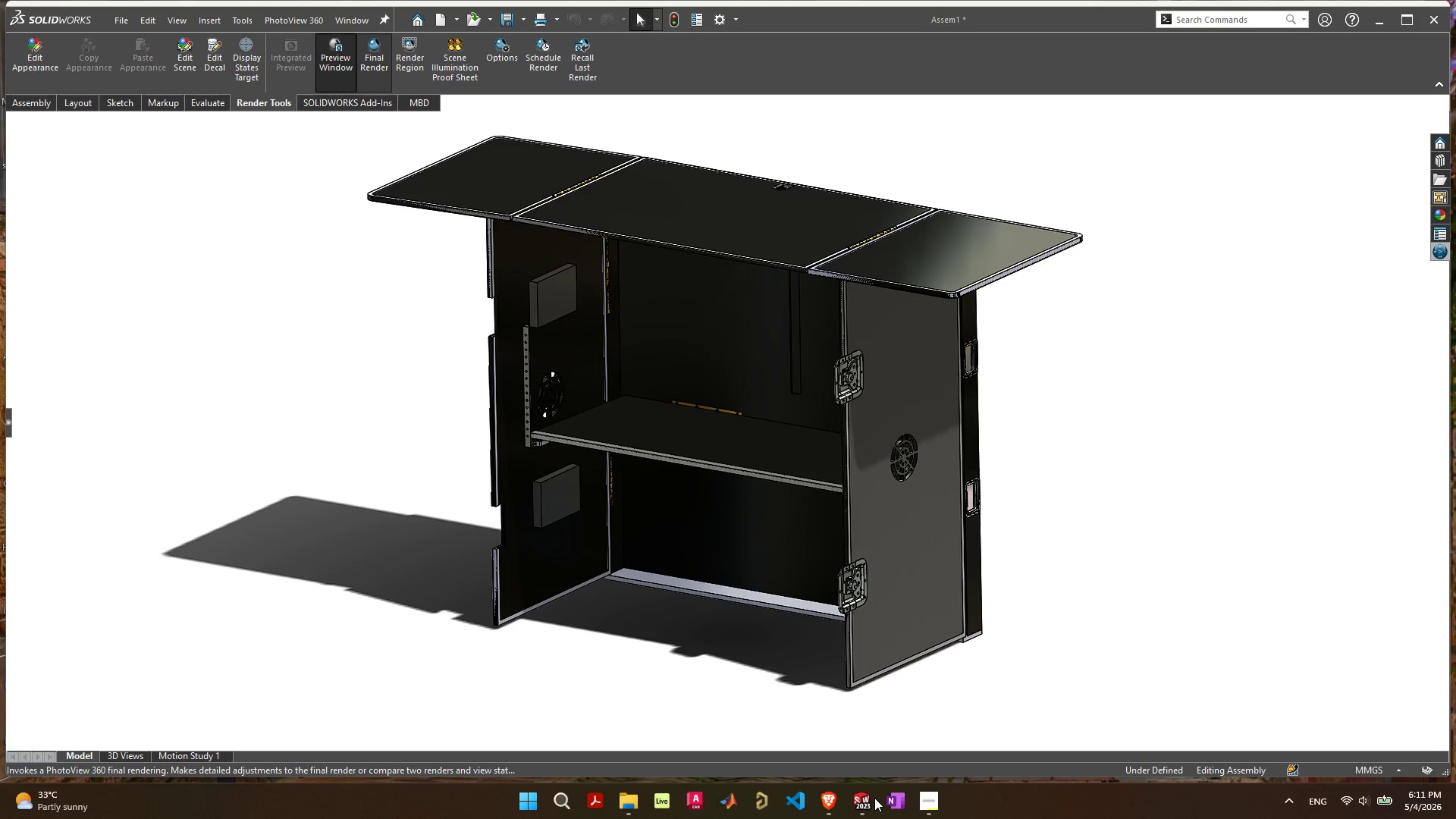 
wait(5.79)
 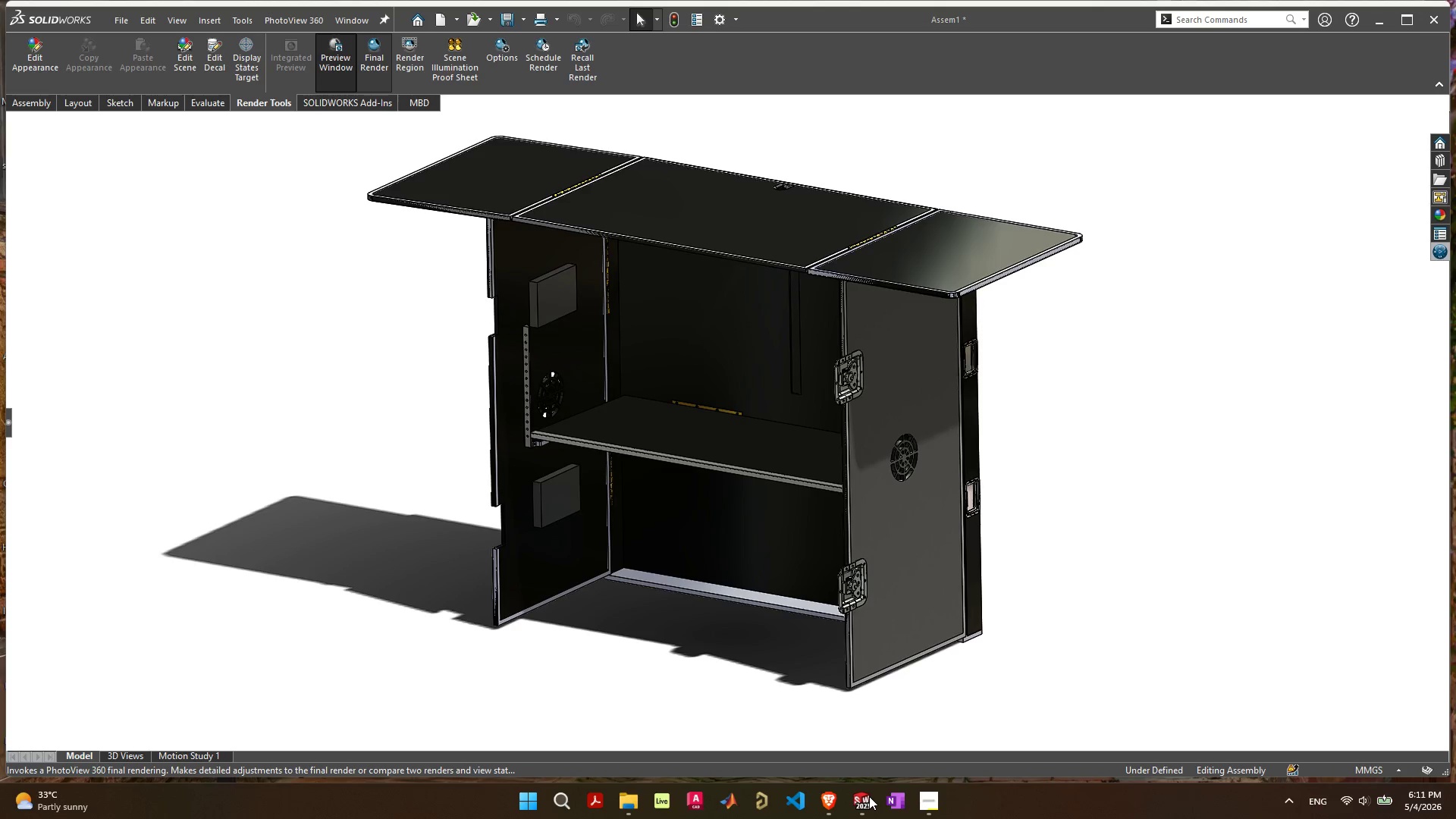 
mouse_move([892, 821])
 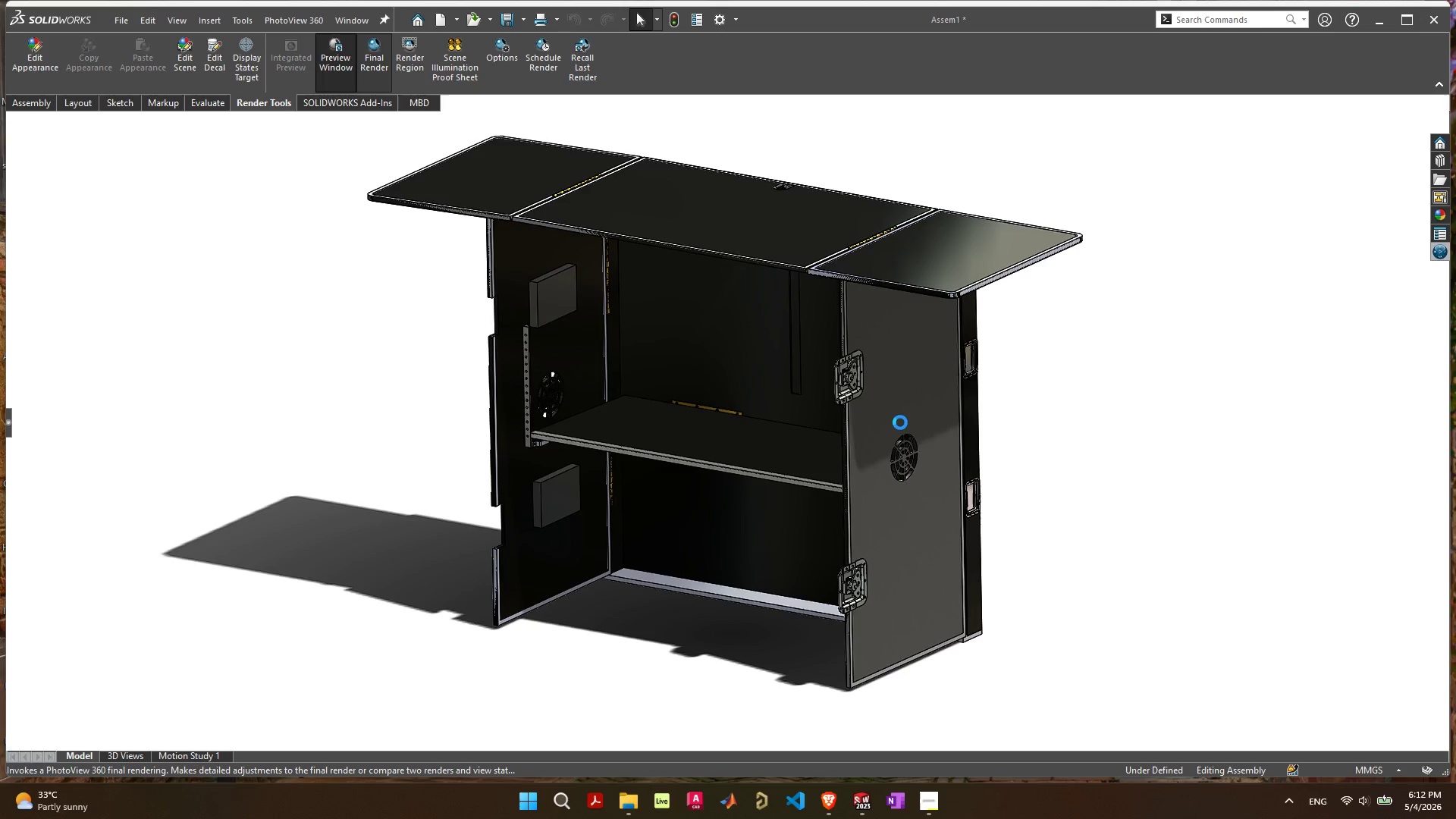 
wait(48.38)
 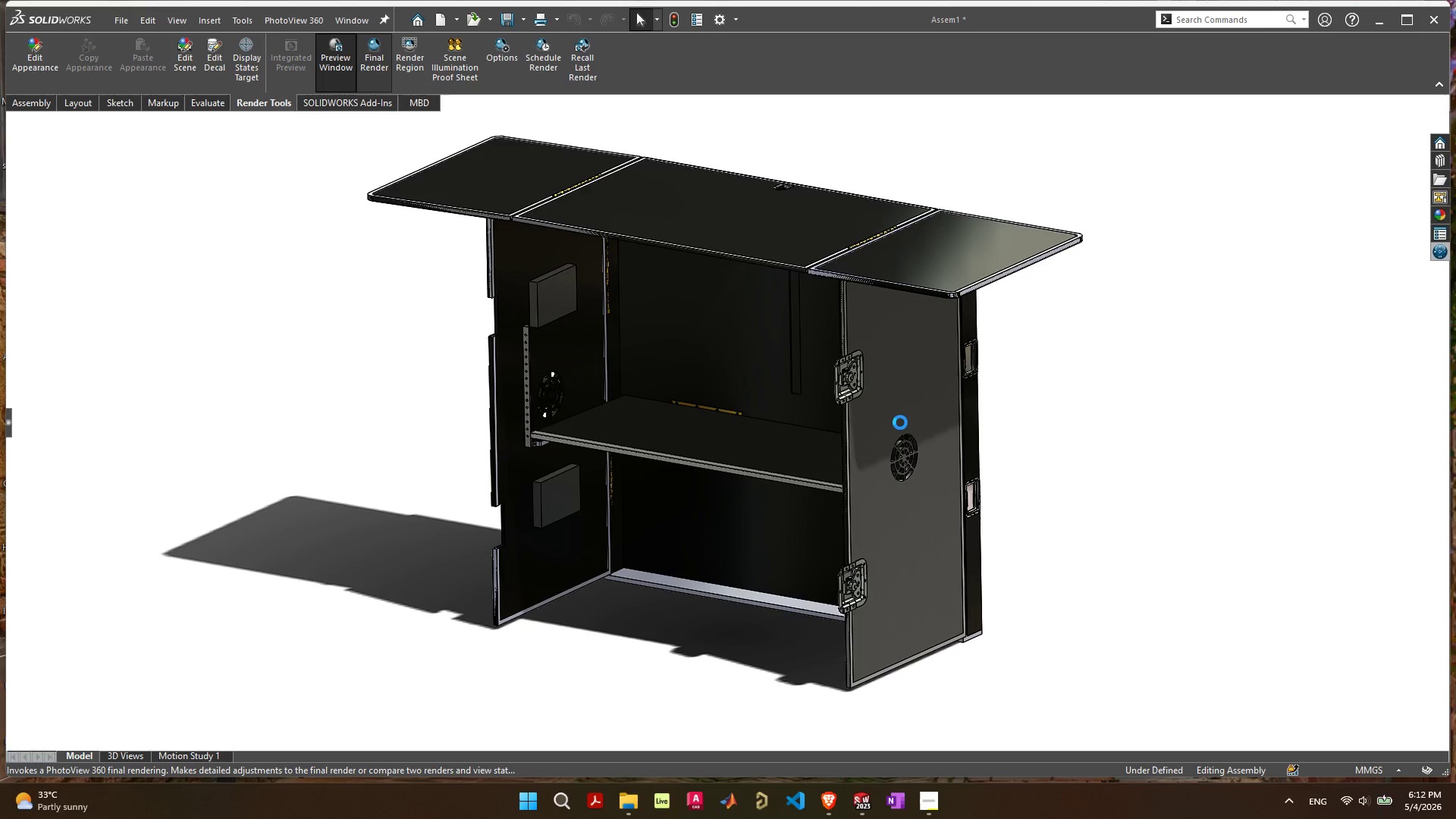 
left_click([865, 797])
 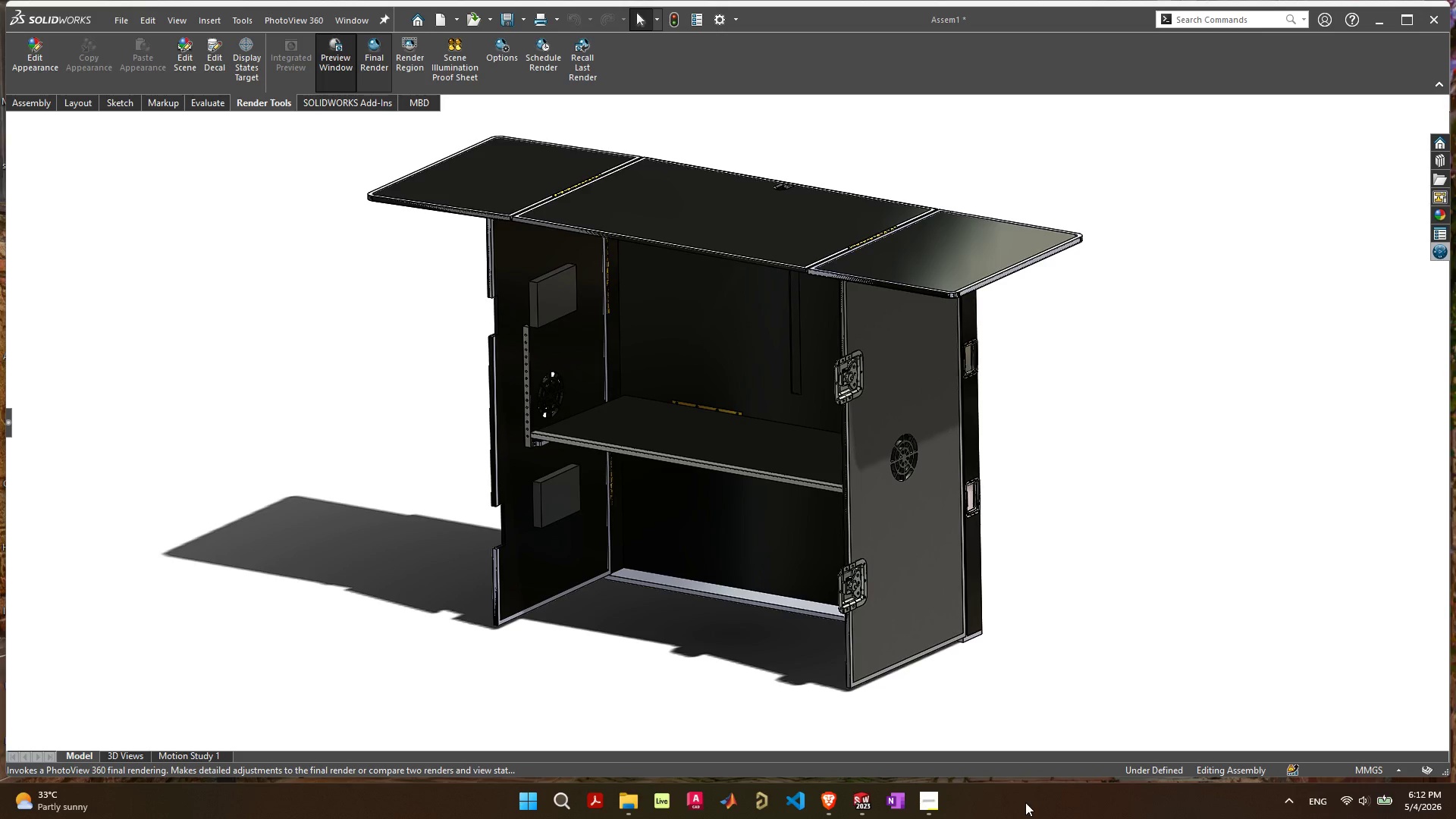 
wait(5.42)
 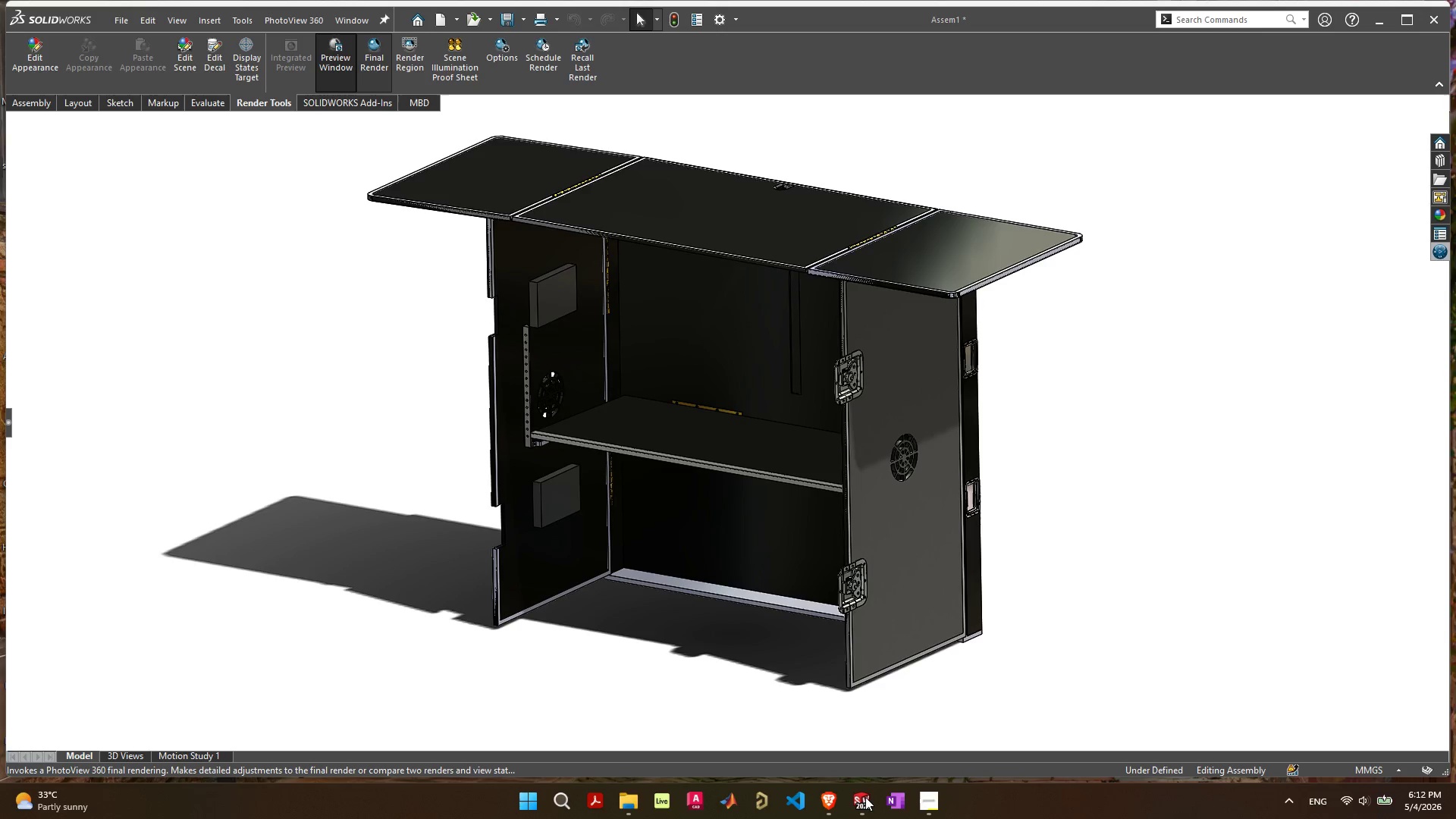 
left_click([859, 809])
 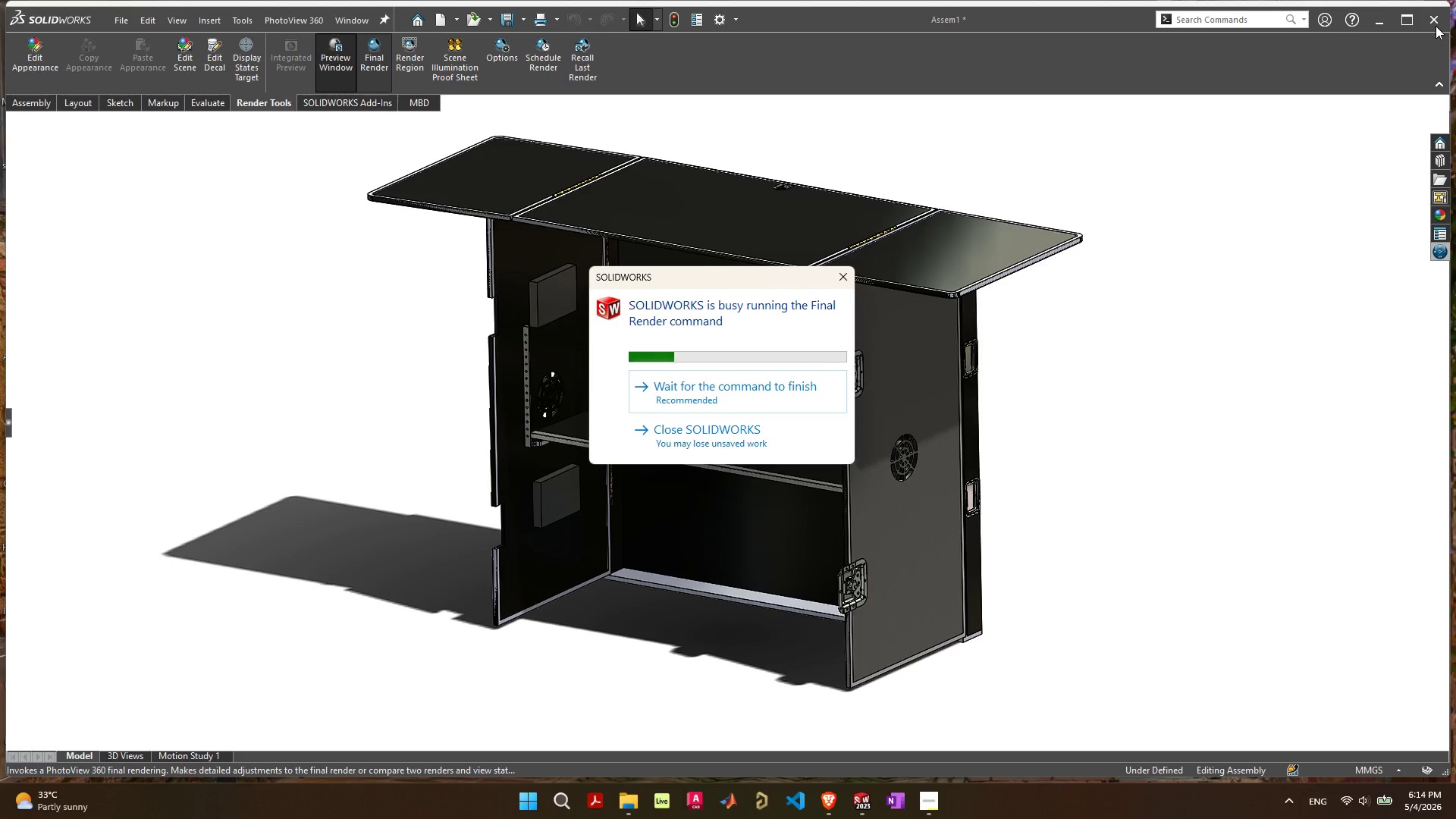 
wait(81.98)
 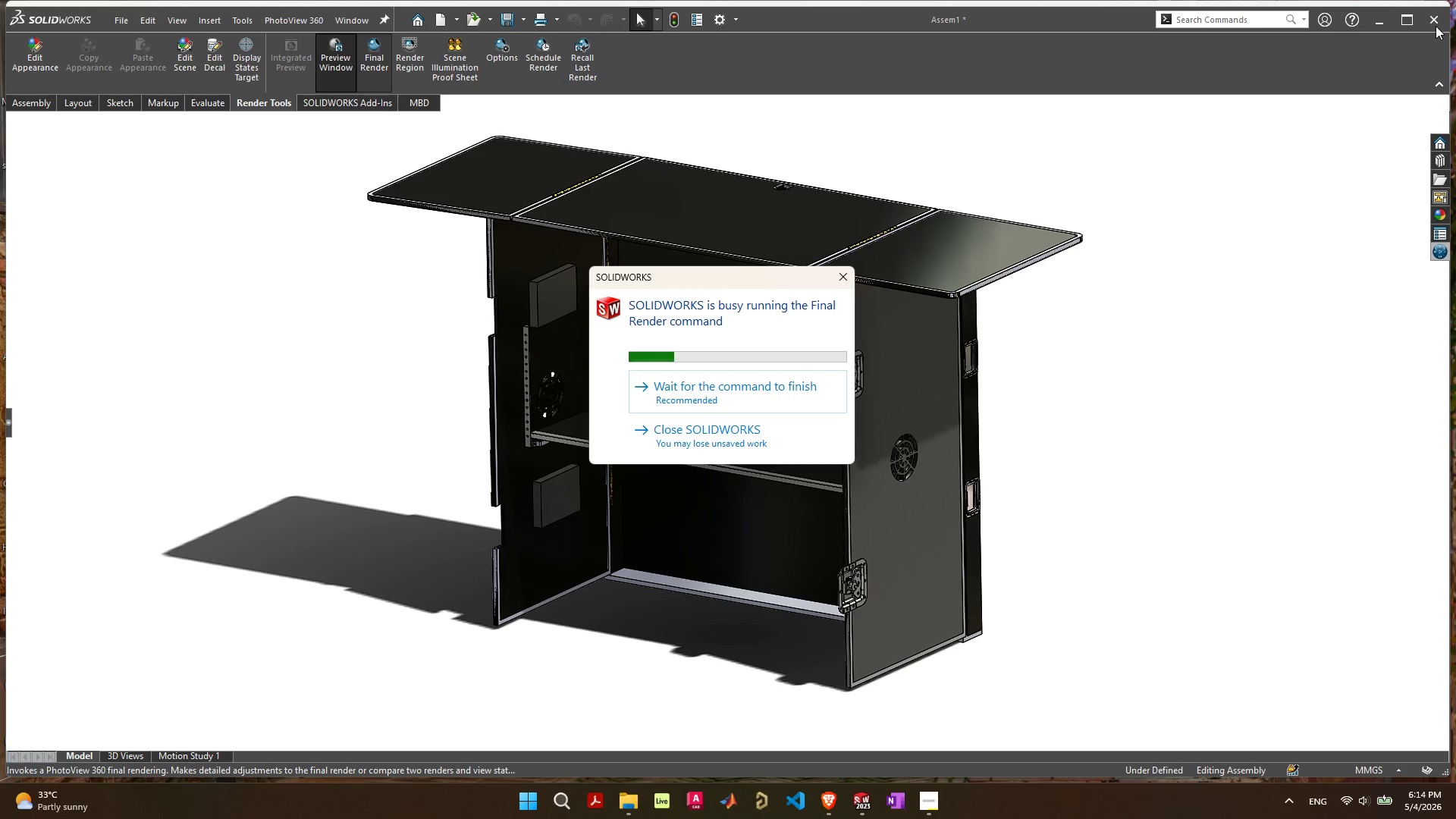 
key(Enter)
 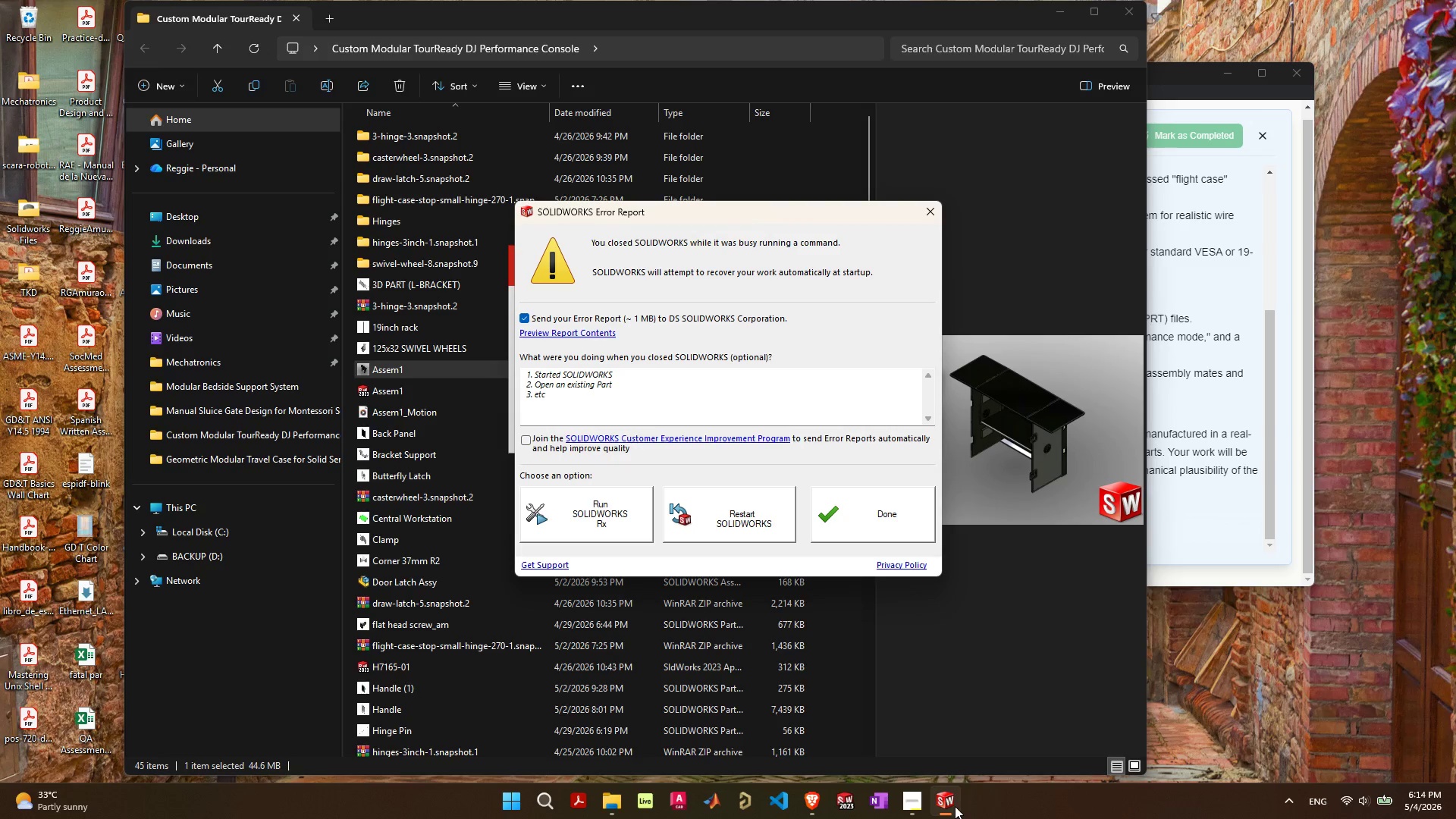 
left_click([782, 521])
 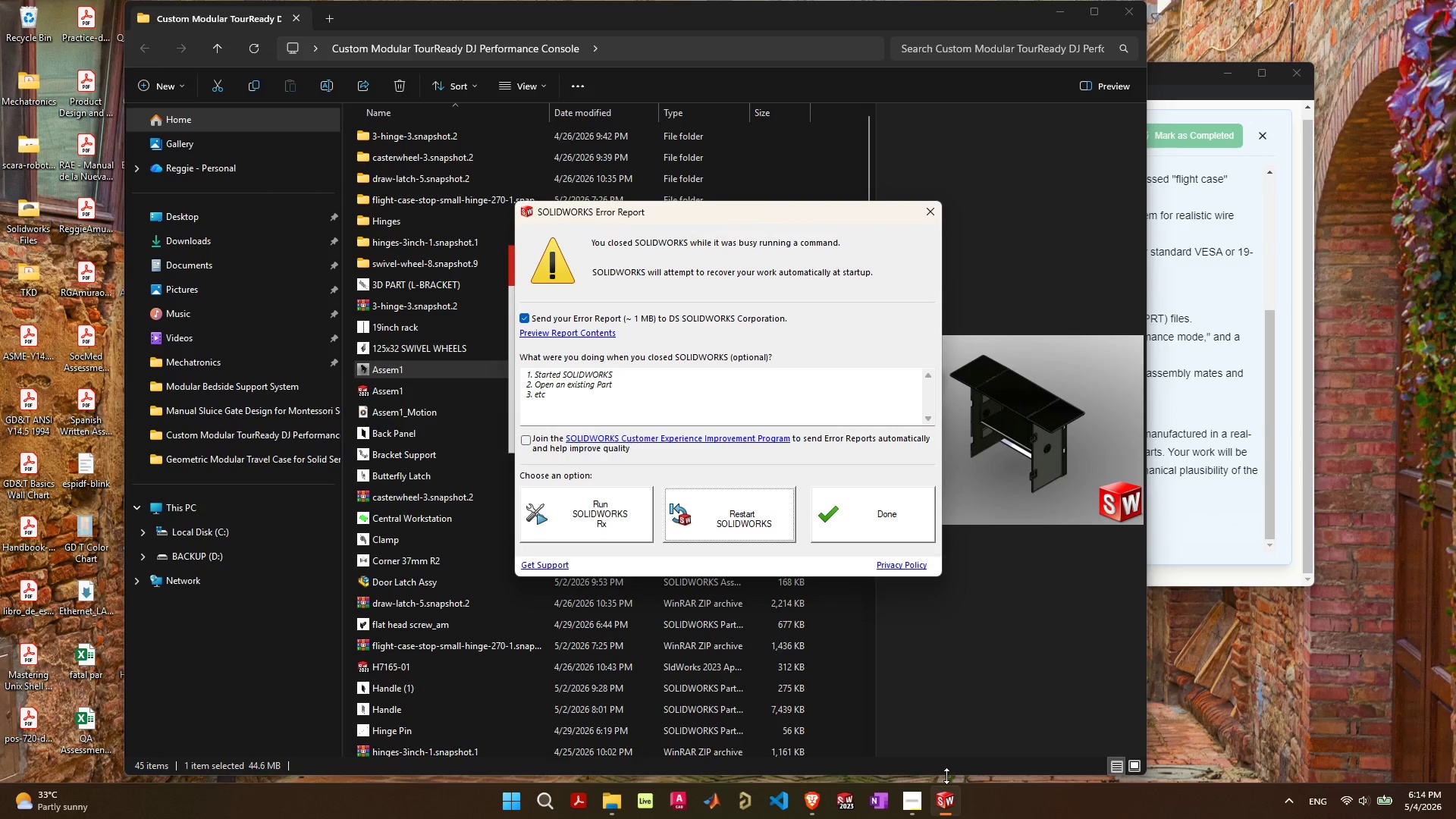 
mouse_move([952, 774])
 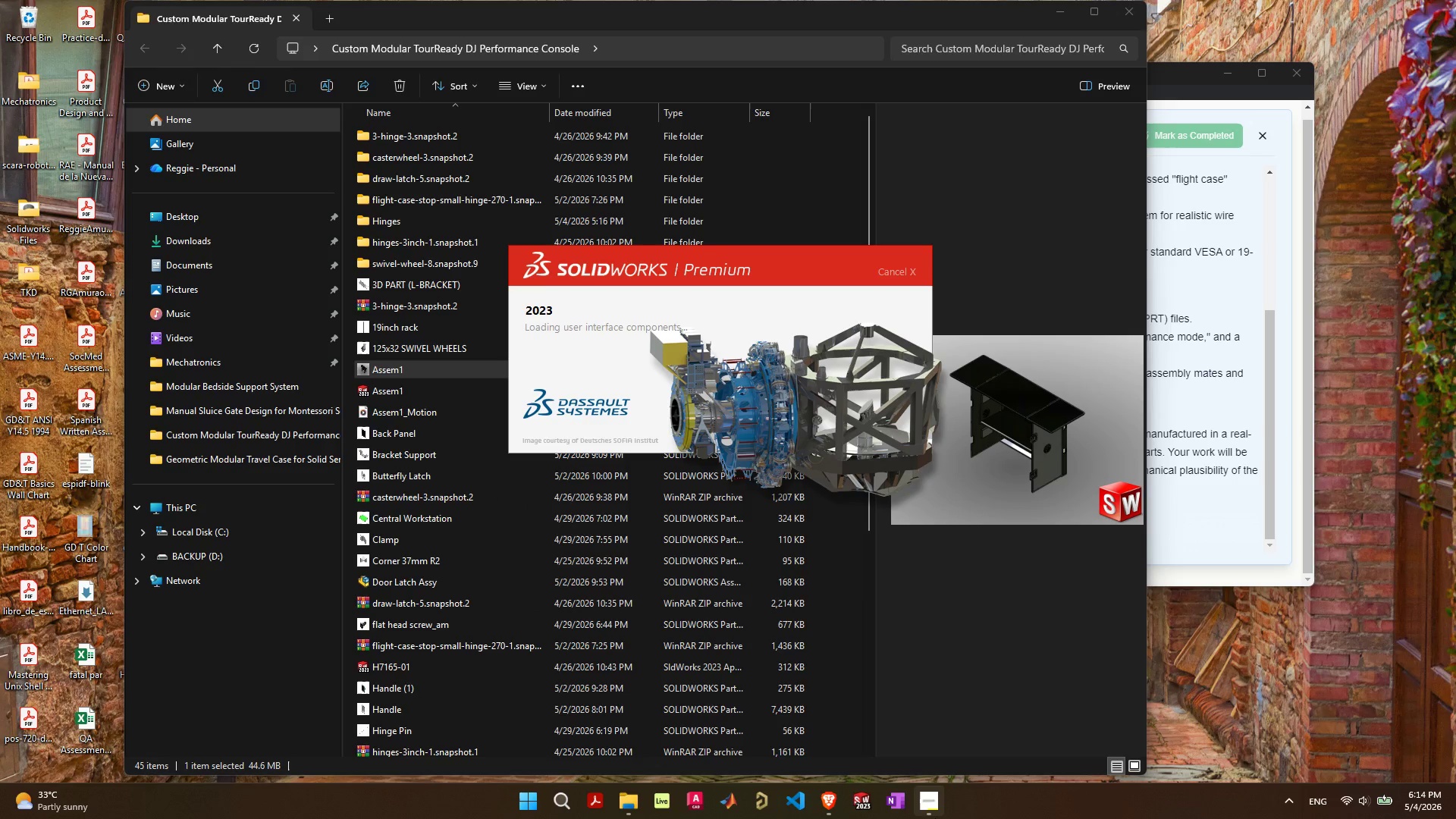 
wait(12.2)
 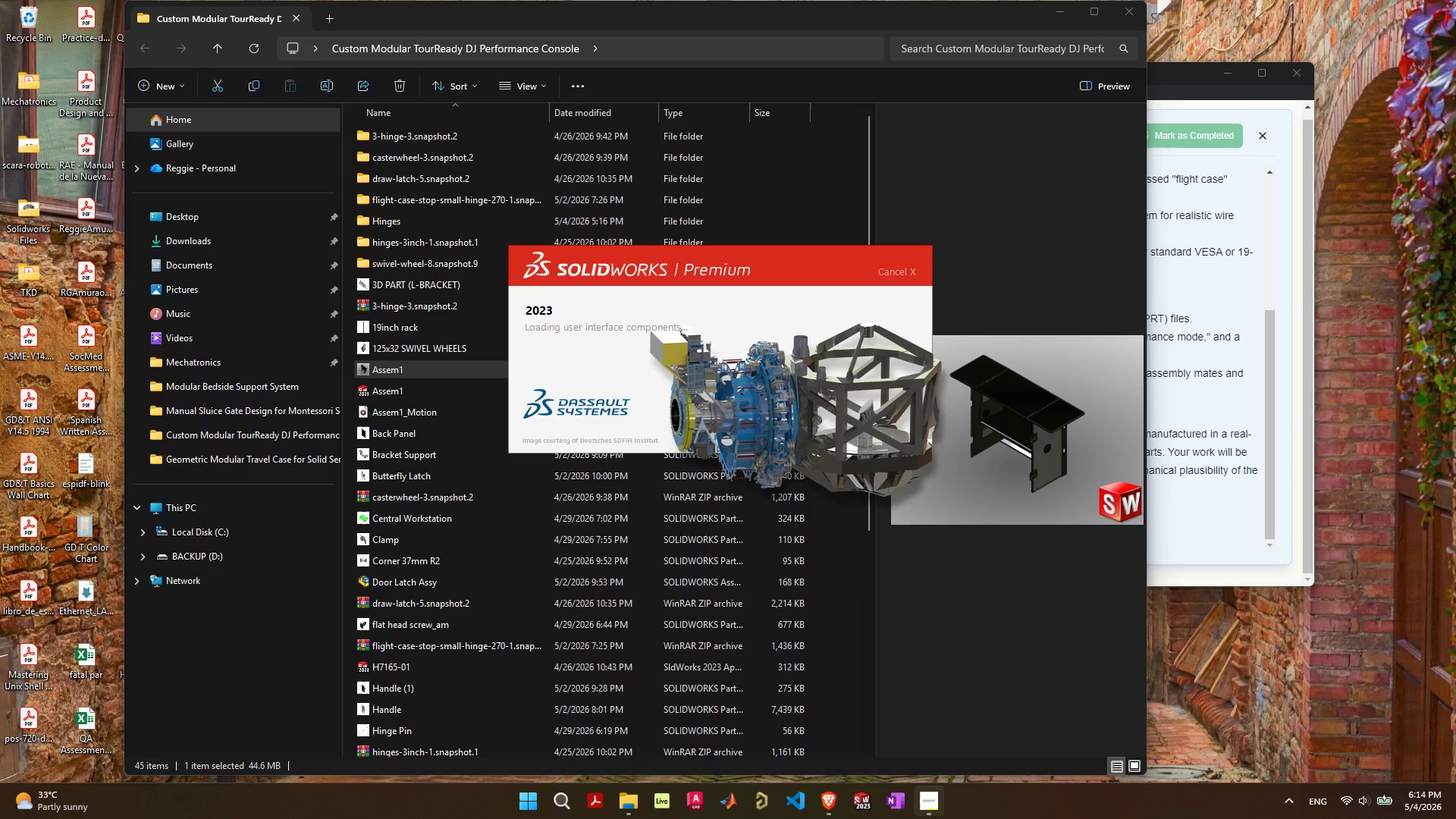 
key(Space)
 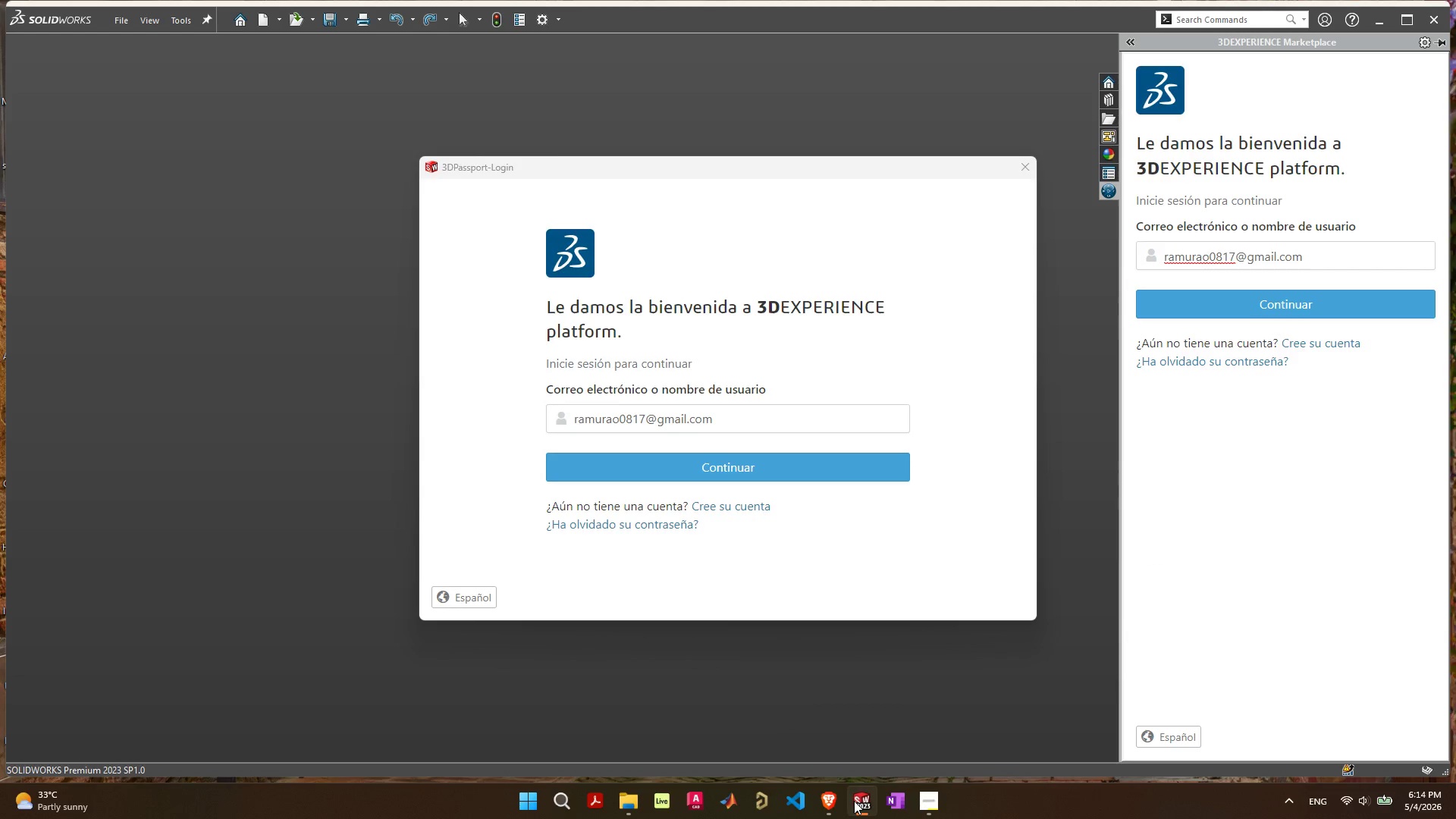 
left_click([1024, 167])
 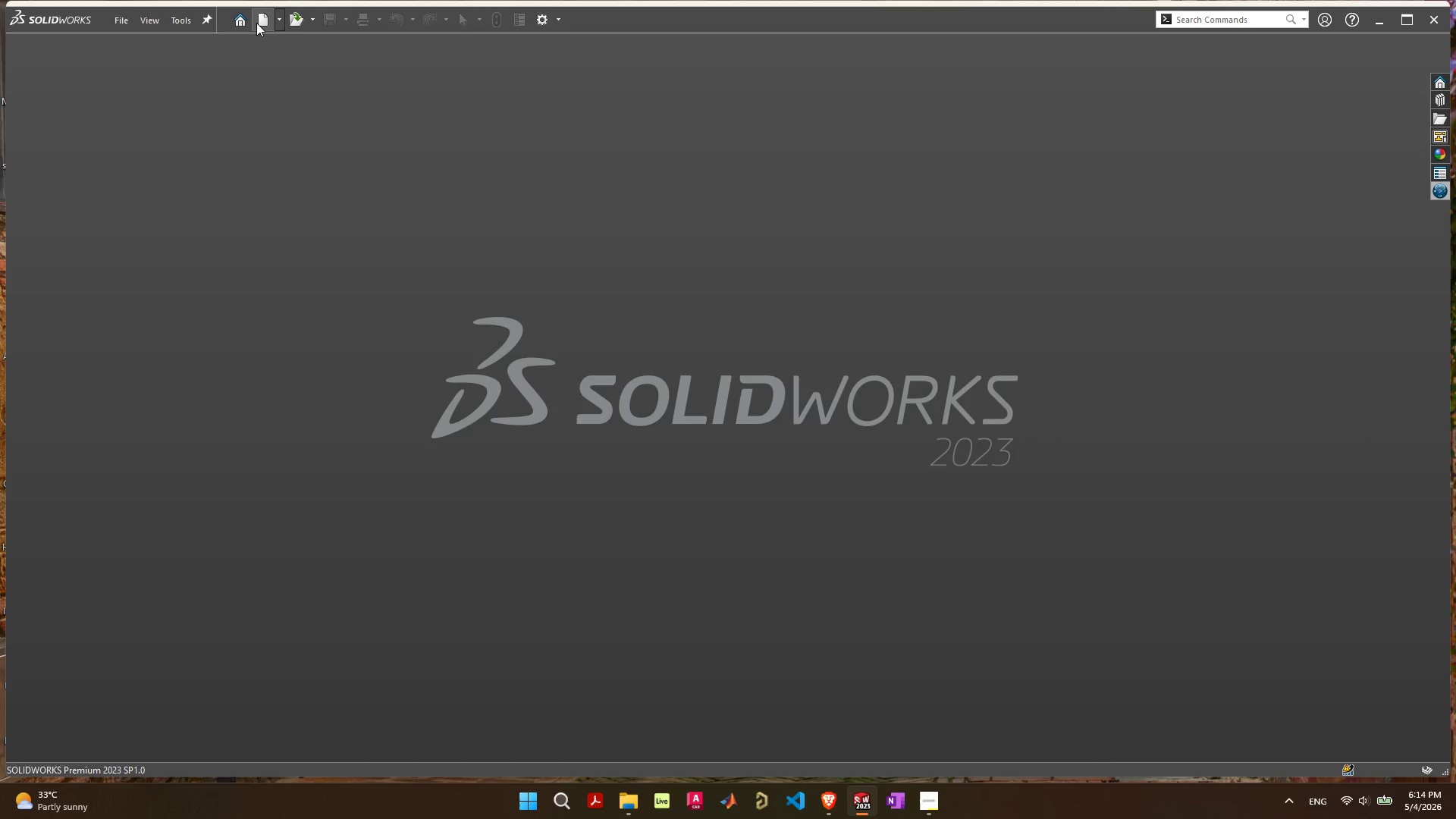 
left_click([298, 20])
 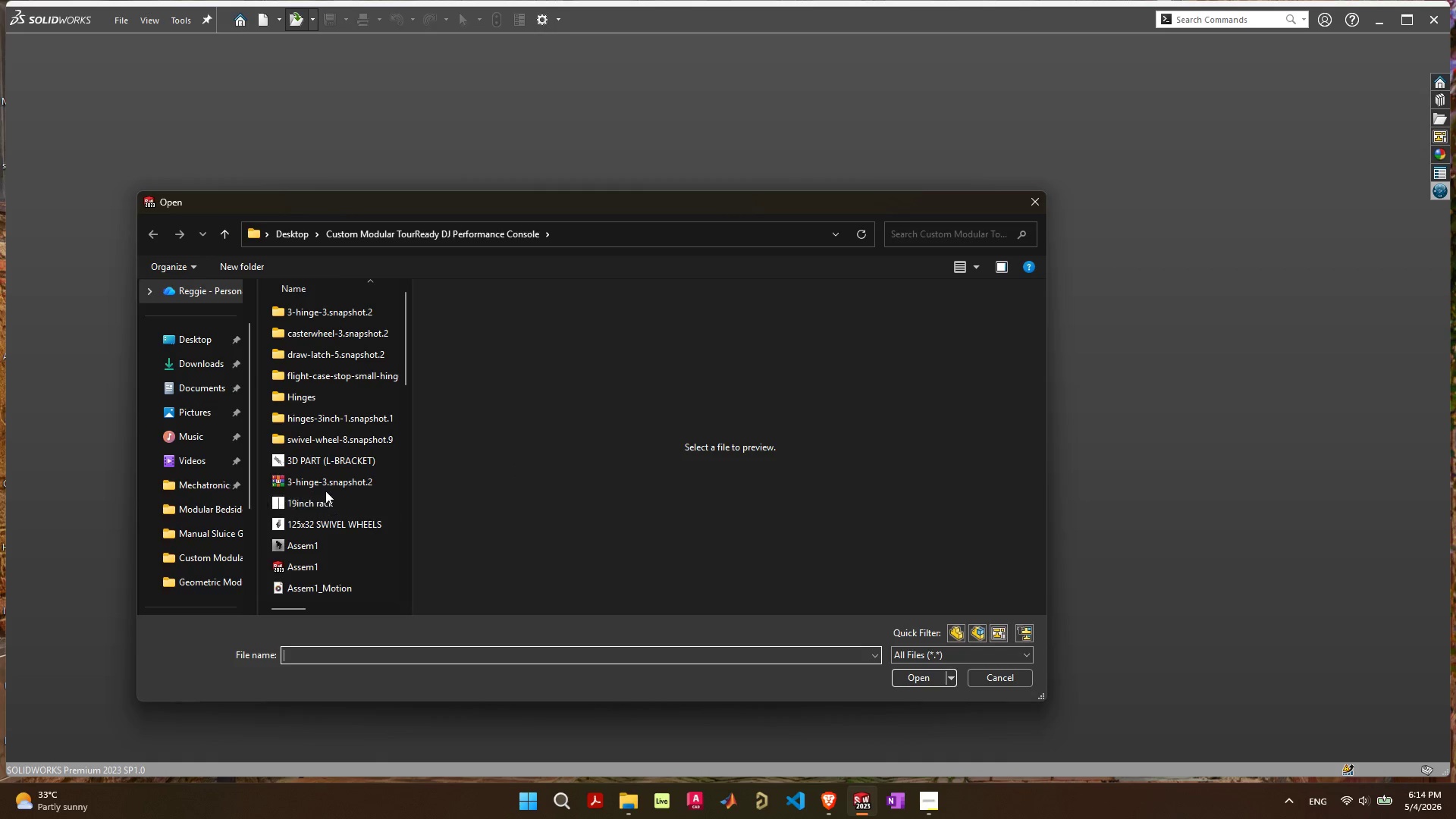 
left_click([317, 546])
 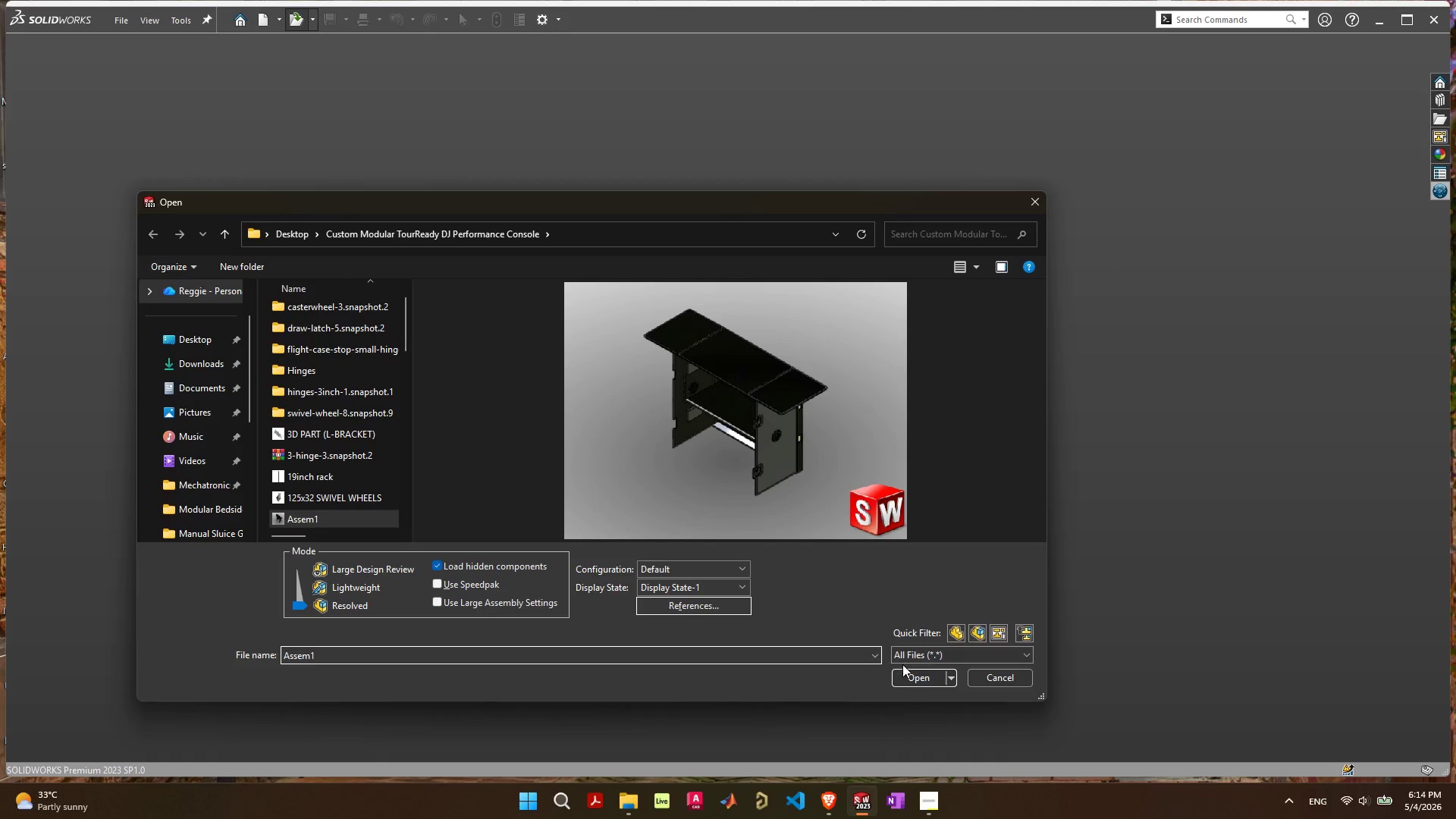 
left_click([905, 672])
 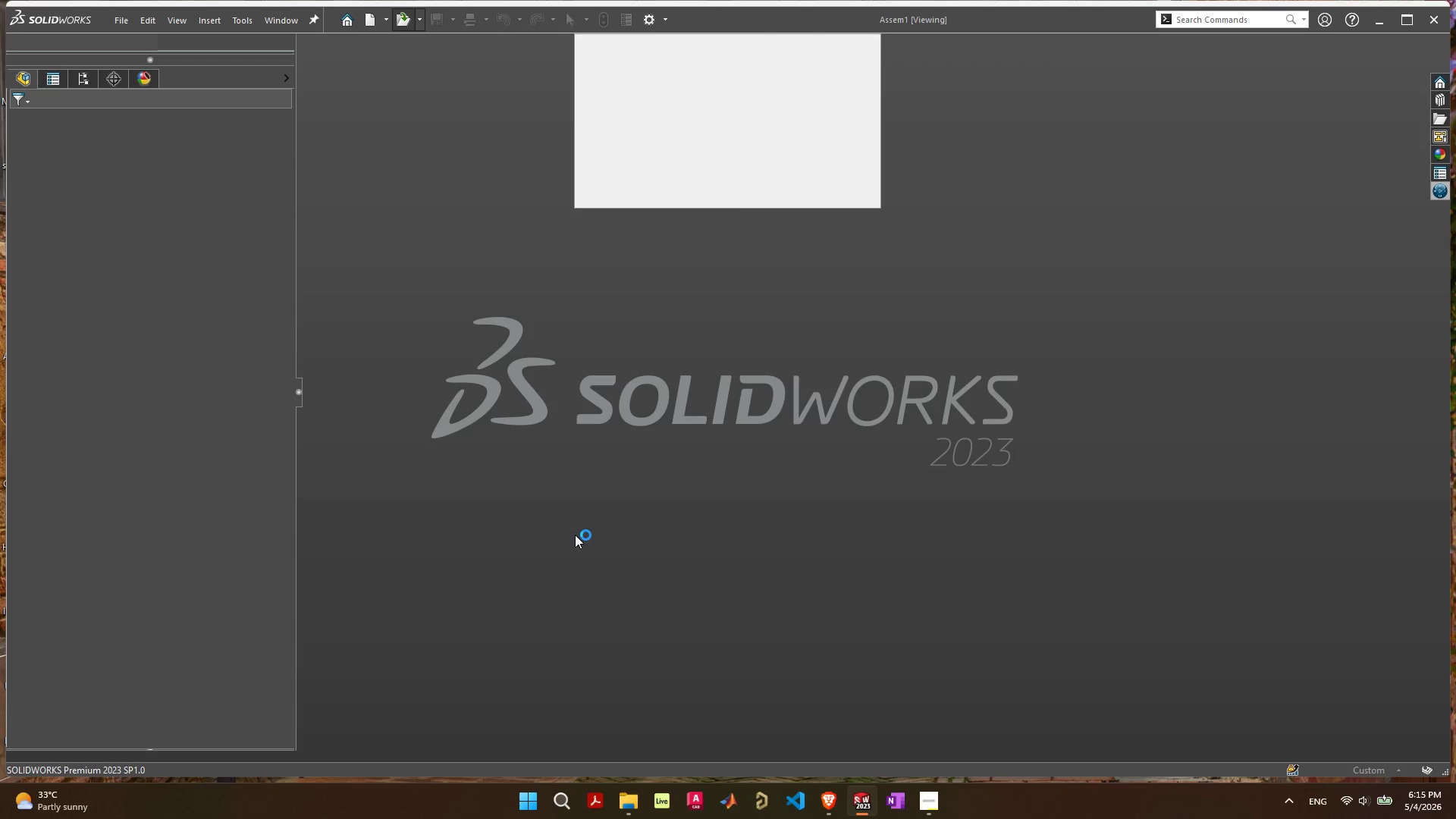 
wait(13.08)
 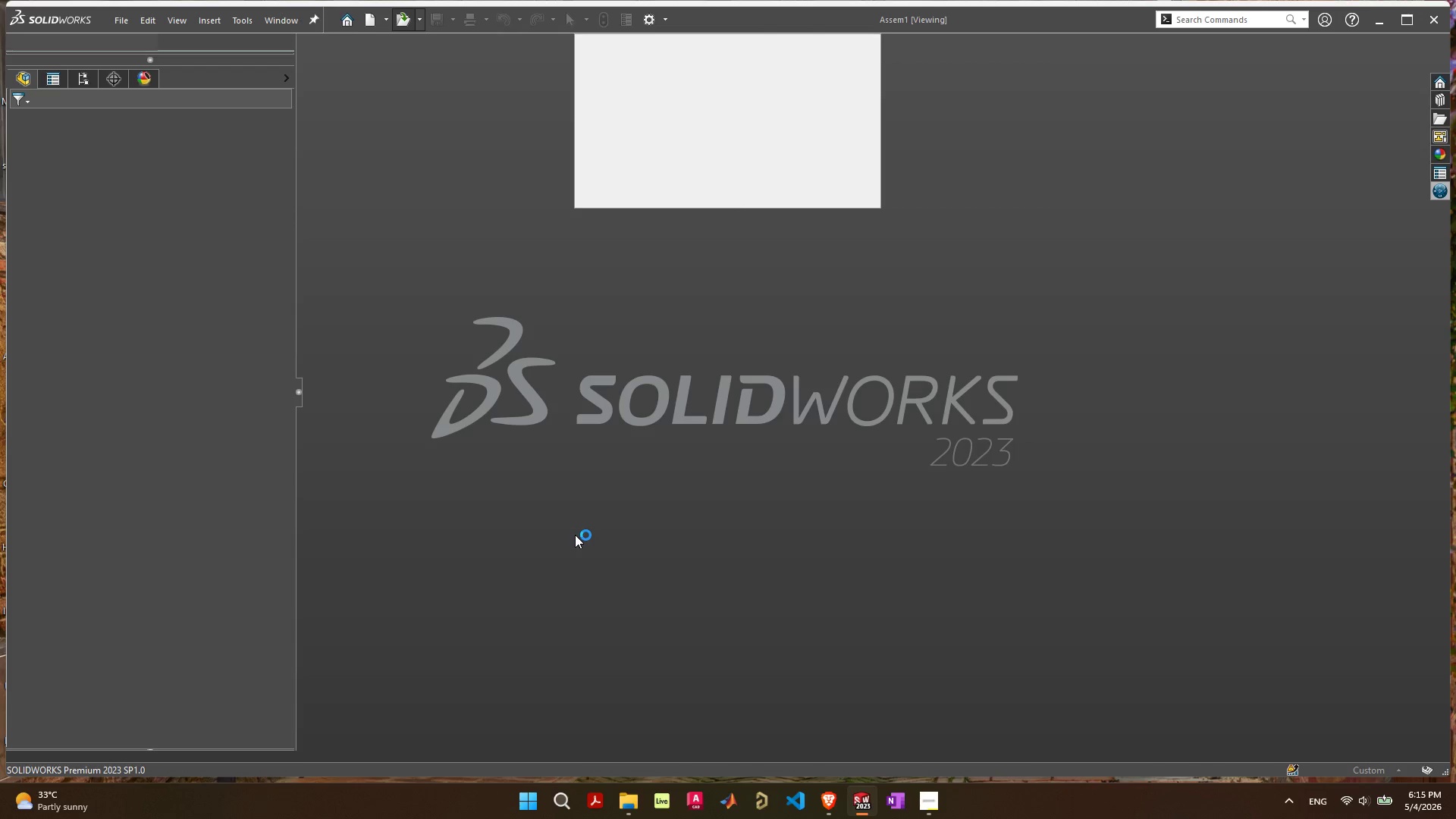 
left_click([488, 412])
 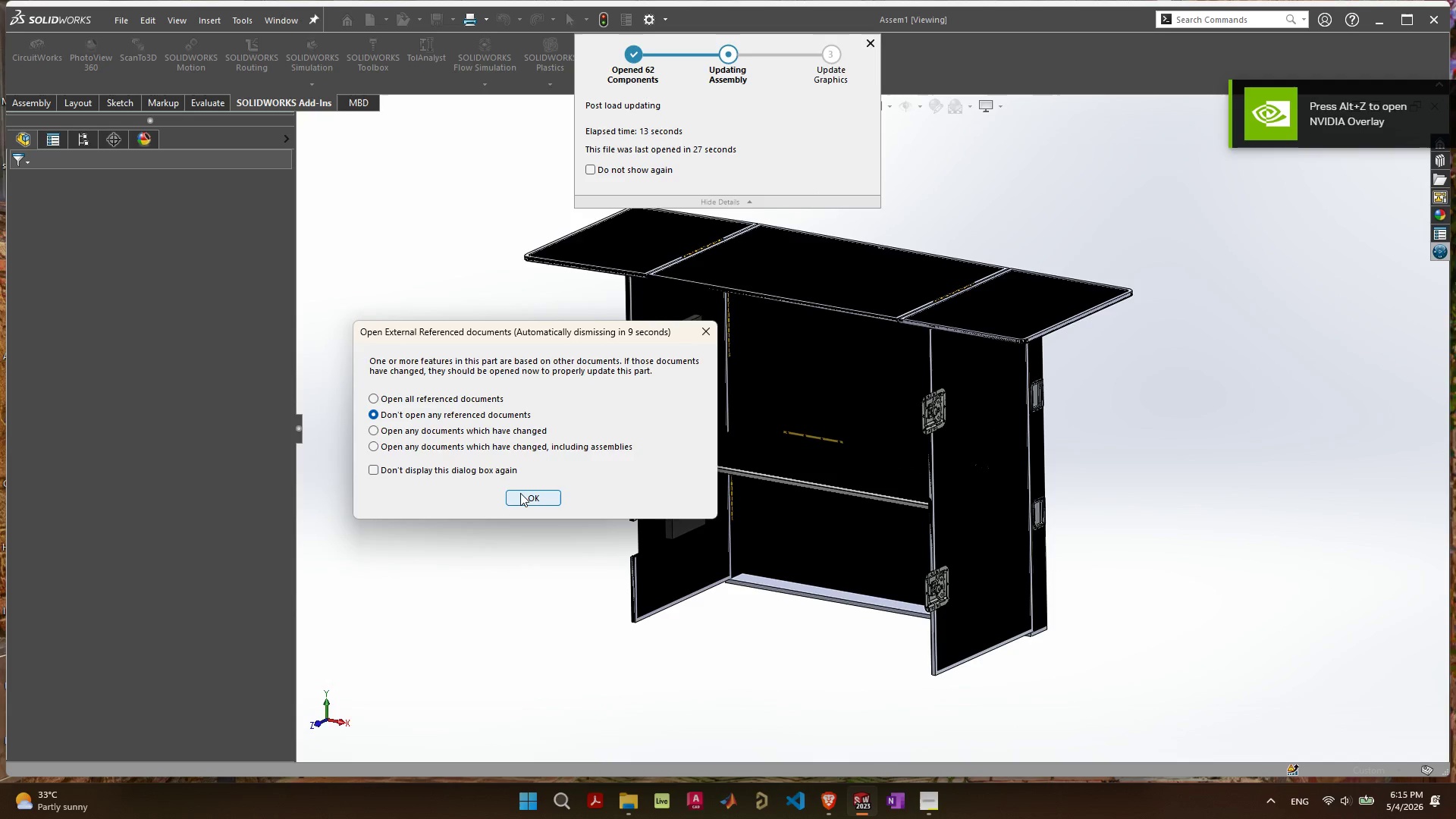 
left_click([521, 493])
 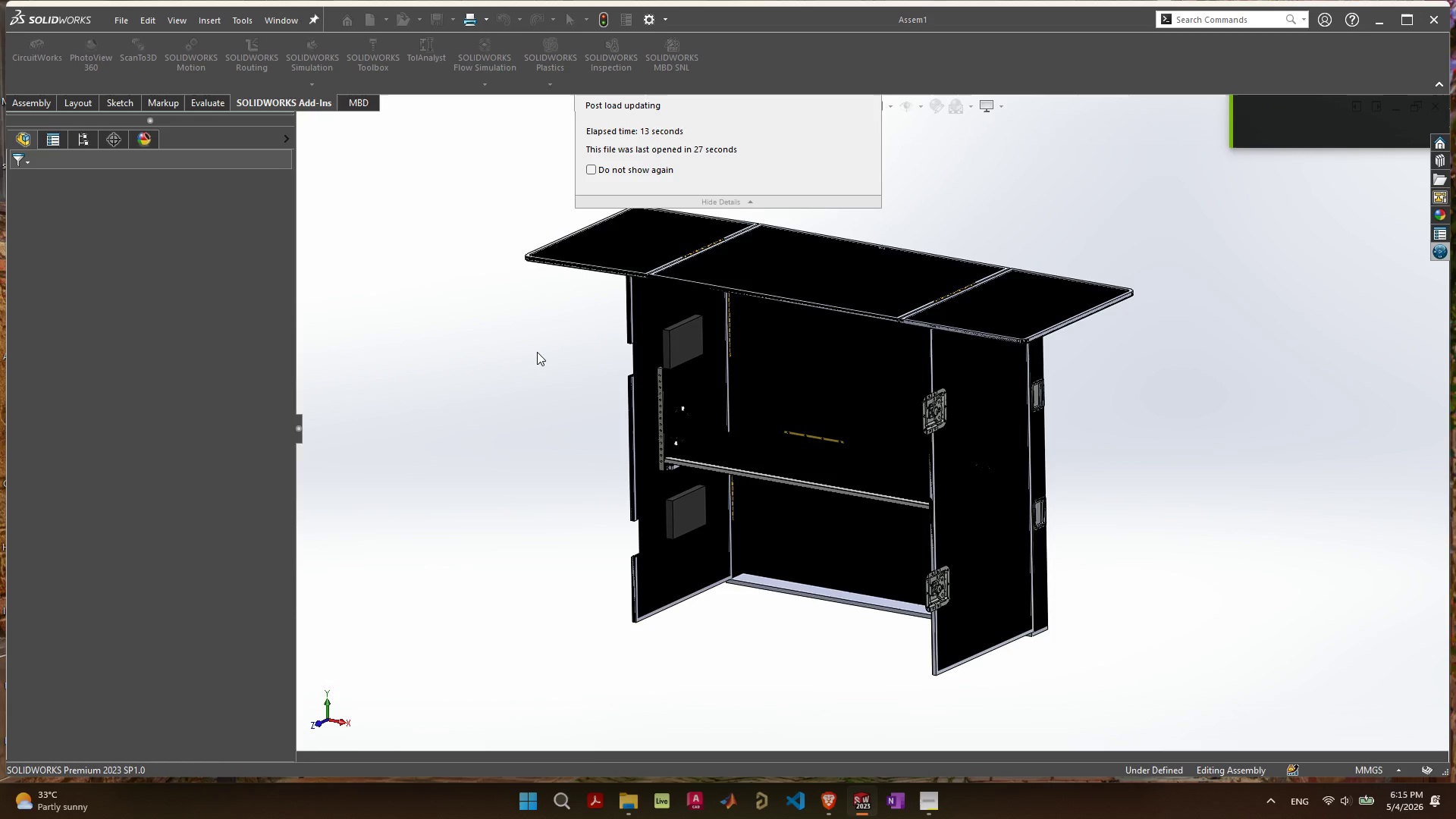 
wait(8.95)
 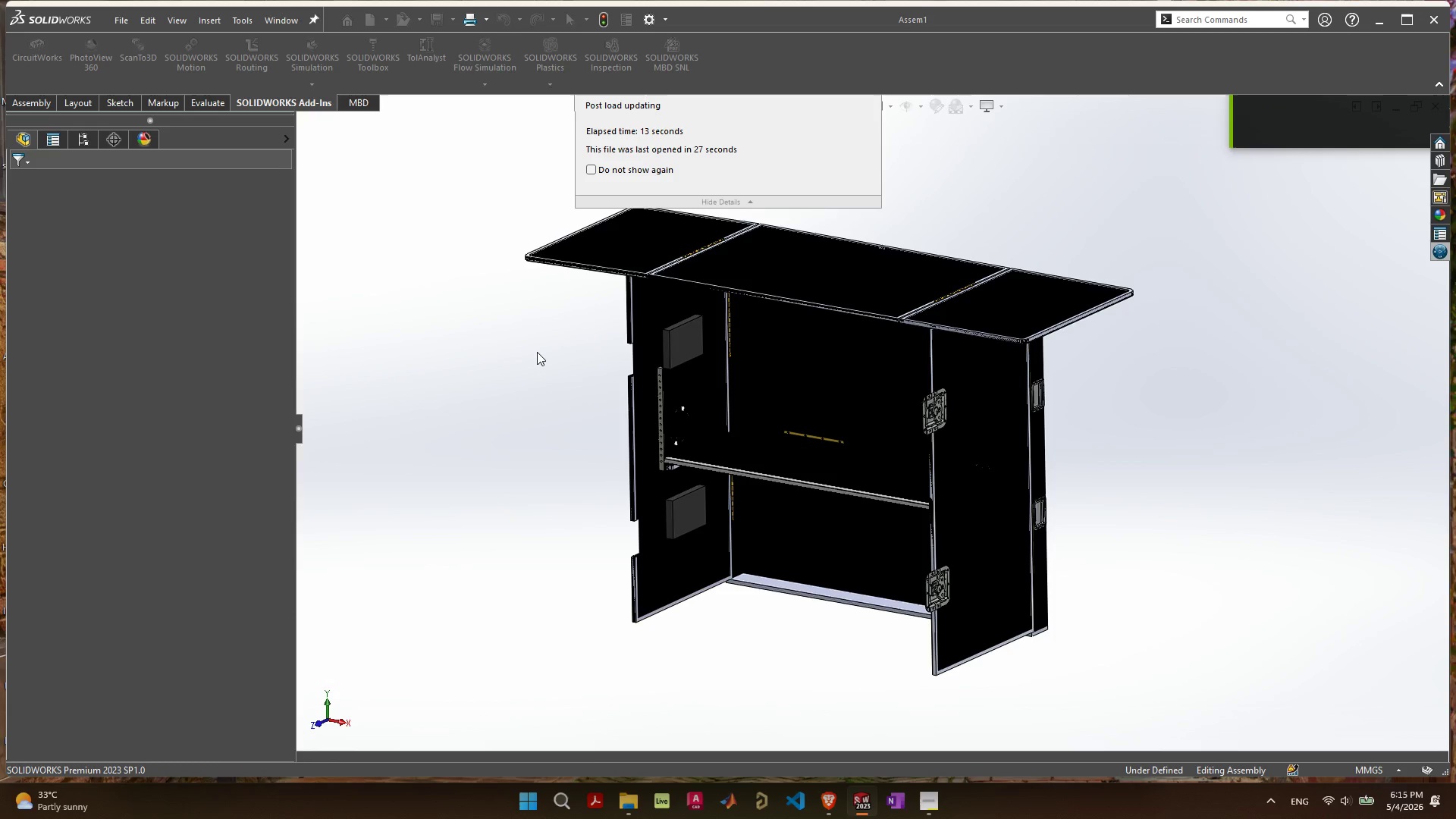 
left_click([200, 105])
 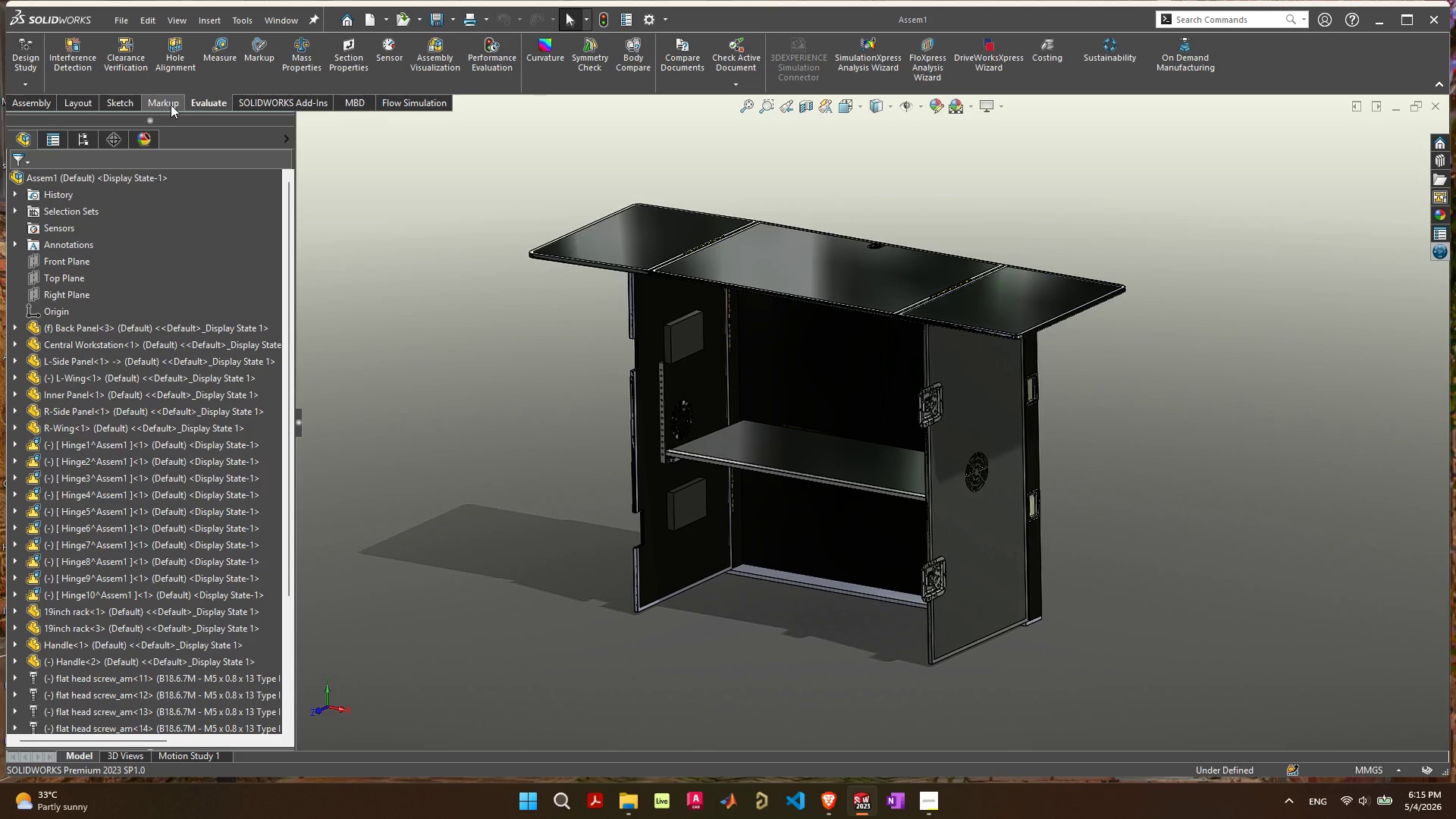 
left_click([254, 107])
 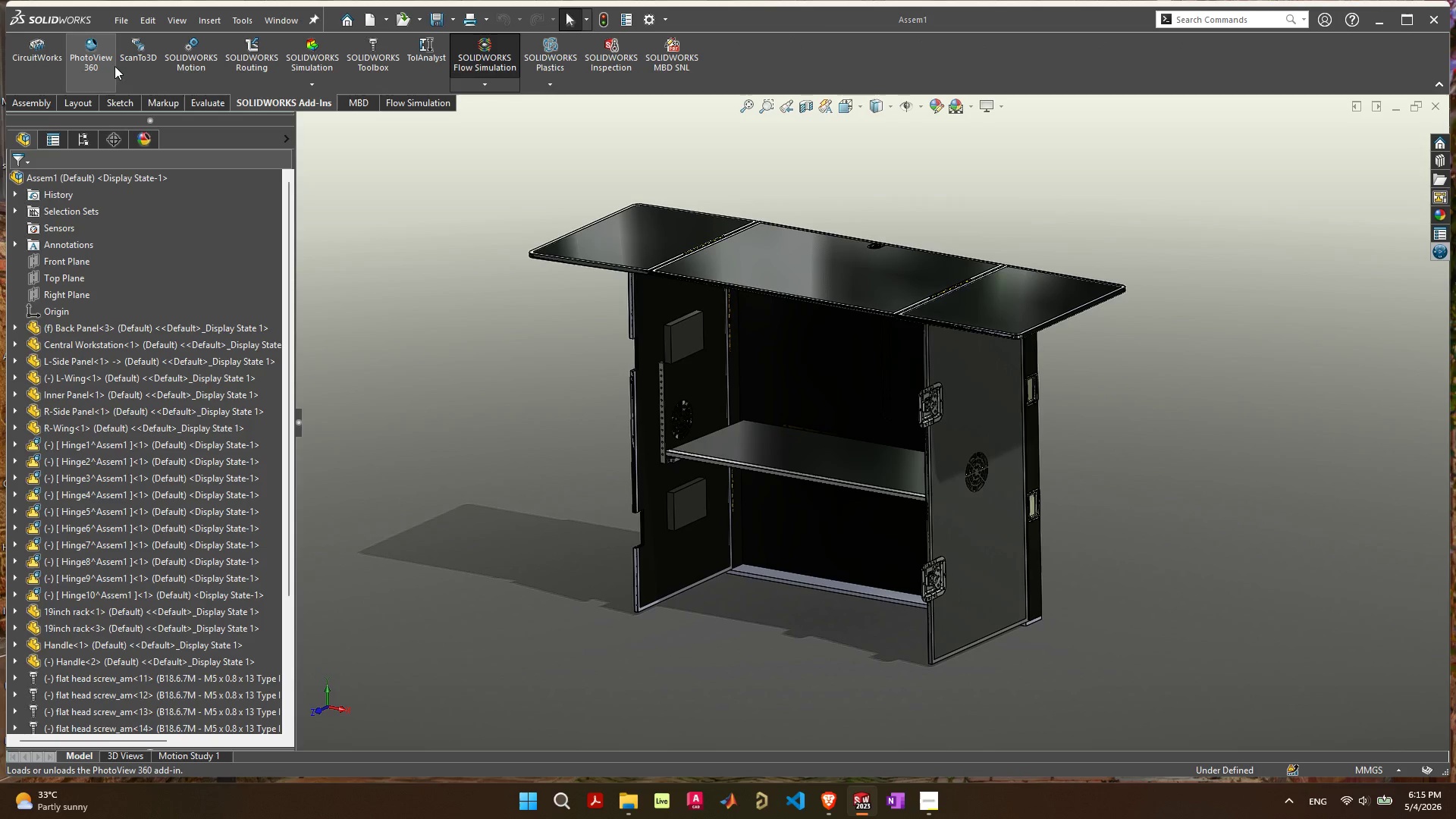 
left_click([88, 69])
 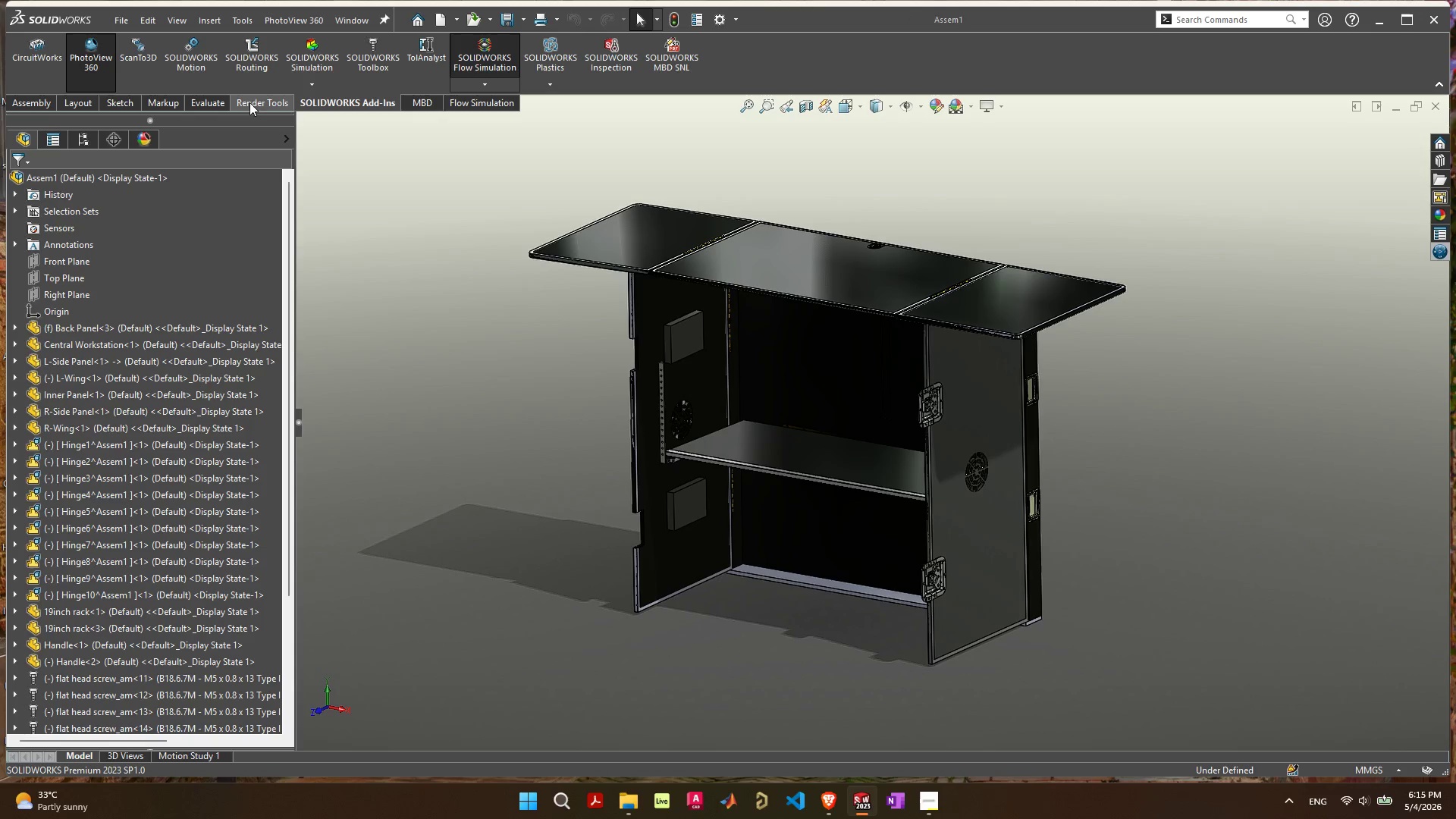 
left_click([249, 100])
 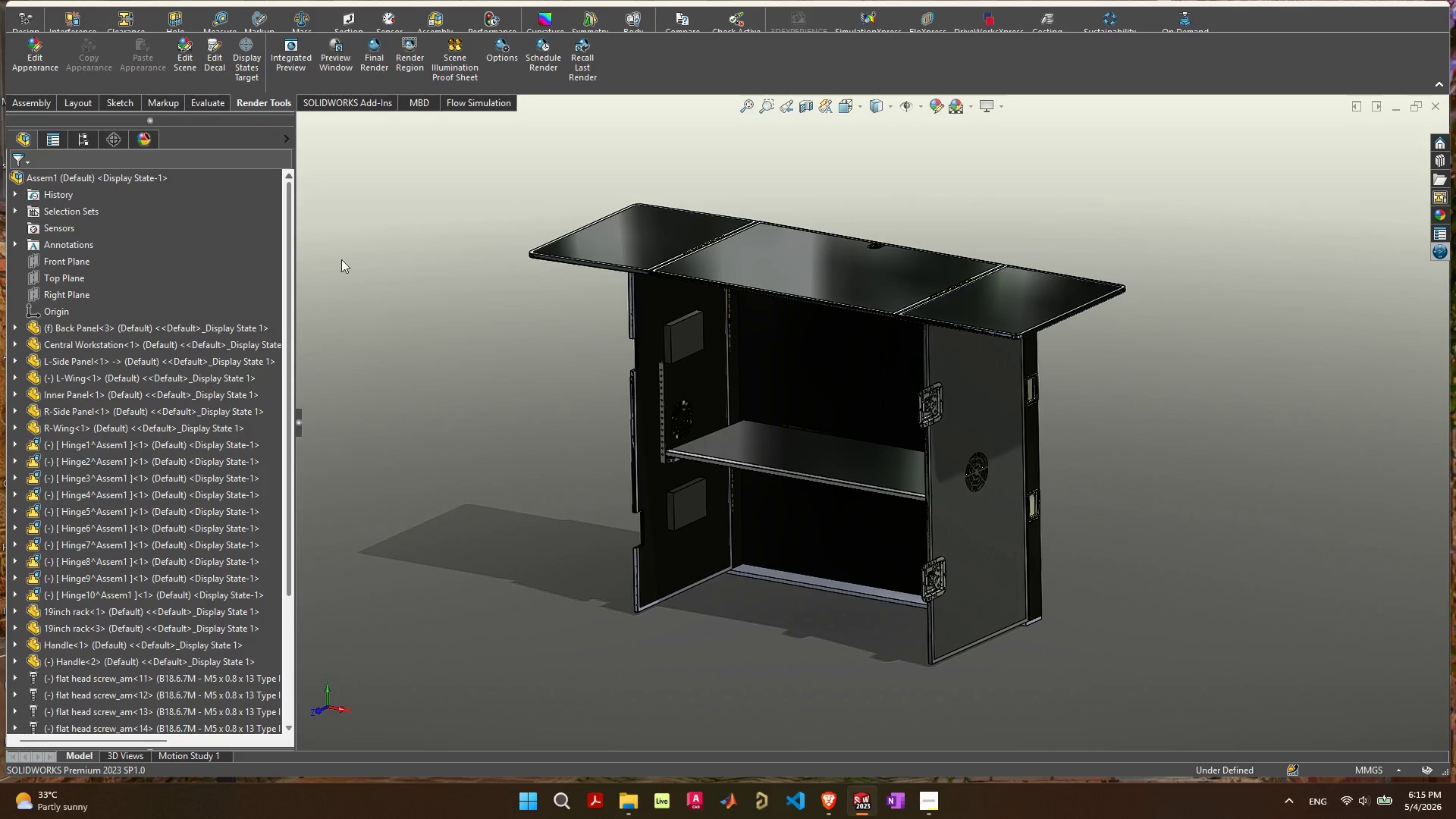 
left_click([190, 62])
 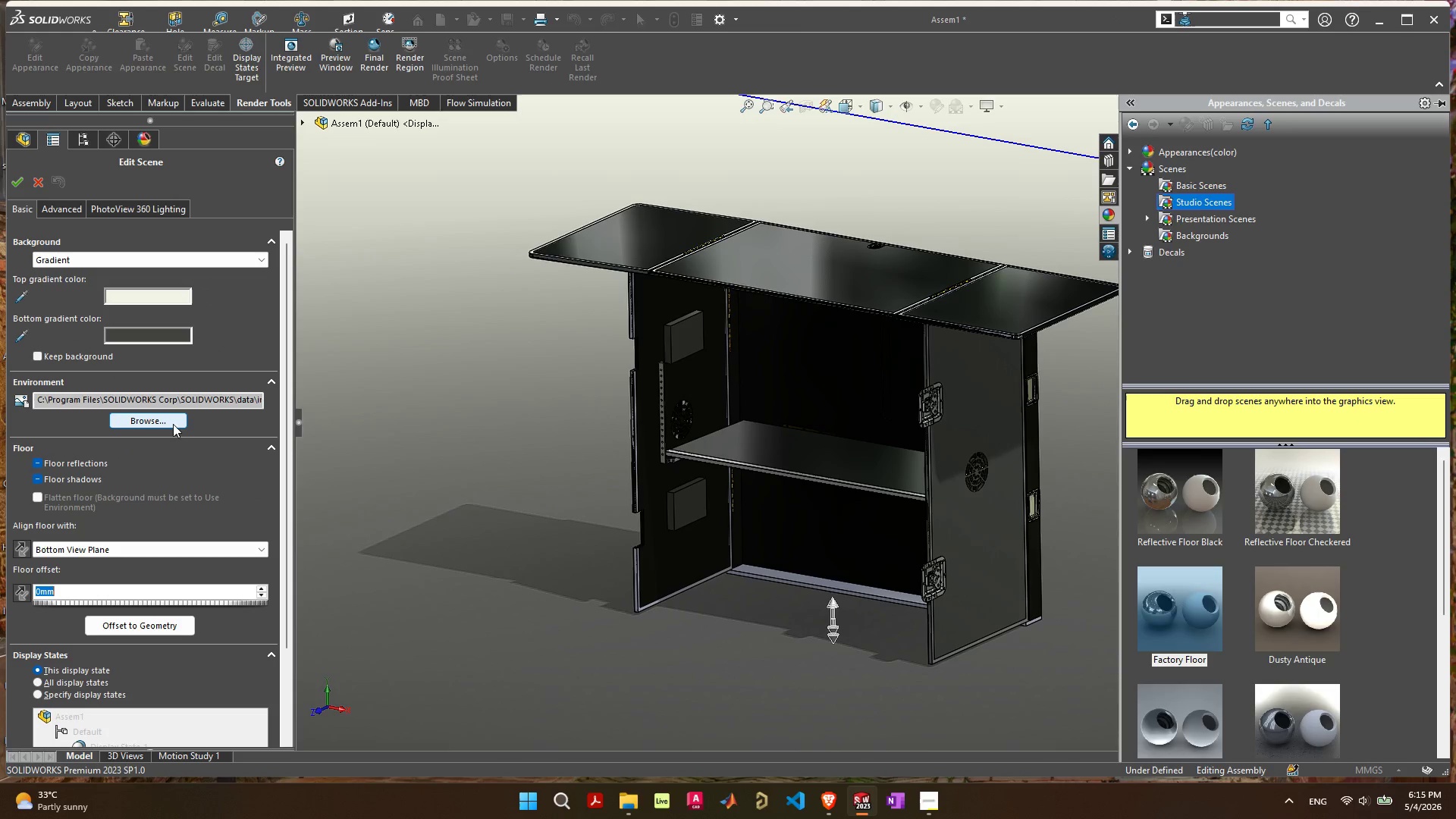 
scroll: coordinate [550, 447], scroll_direction: down, amount: 7.0
 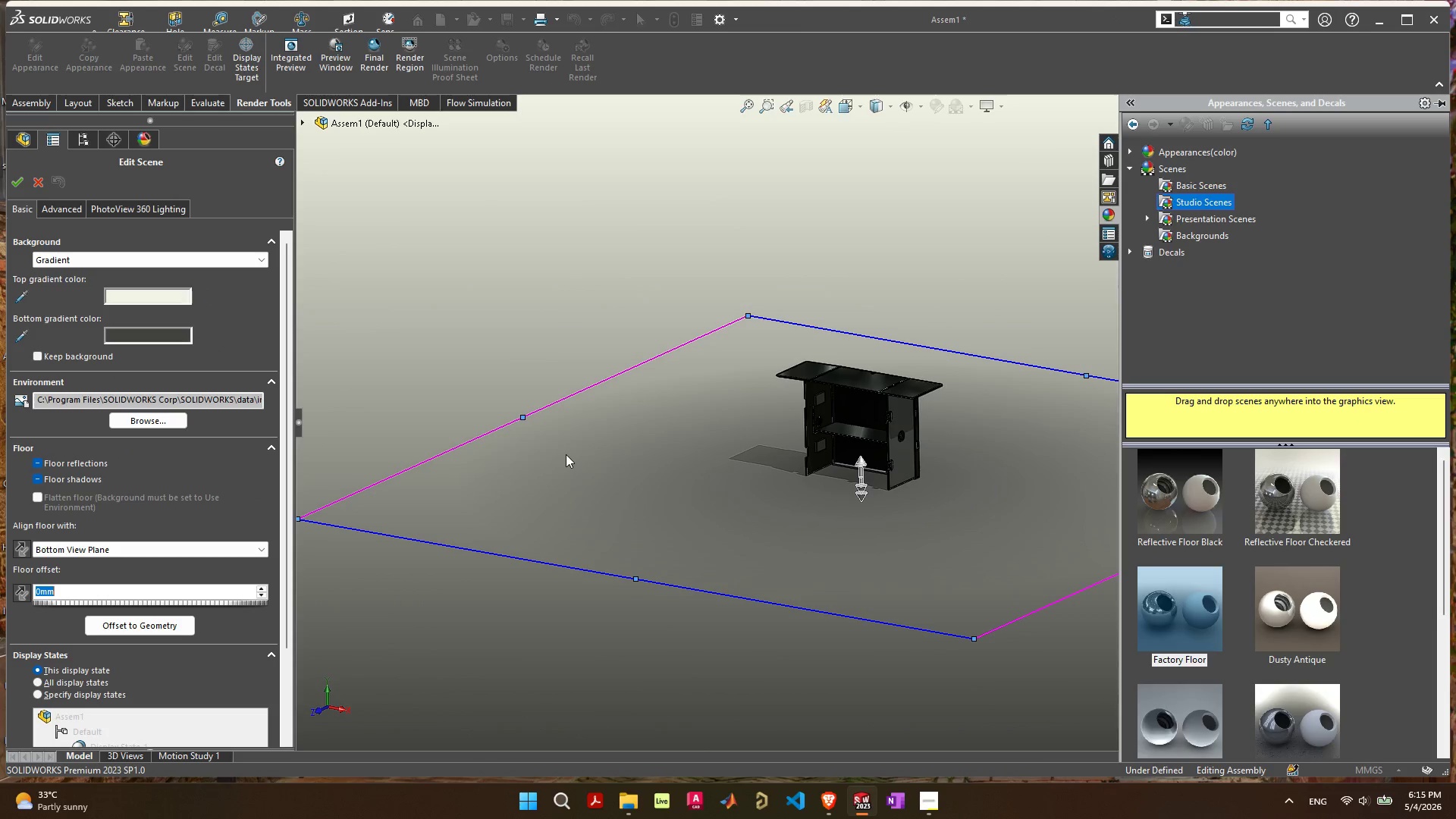 
scroll: coordinate [1009, 420], scroll_direction: up, amount: 3.0
 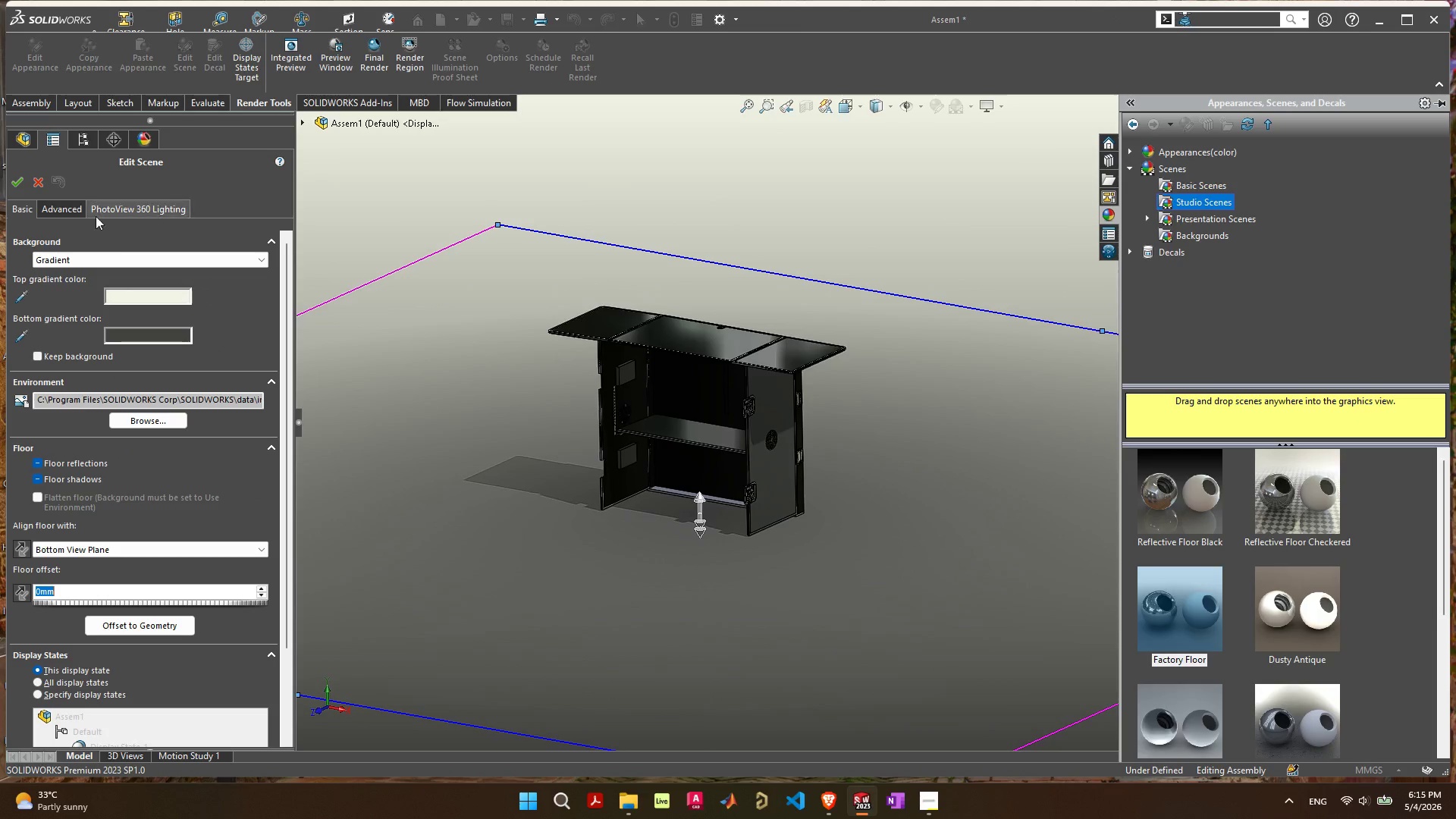 
left_click([71, 207])
 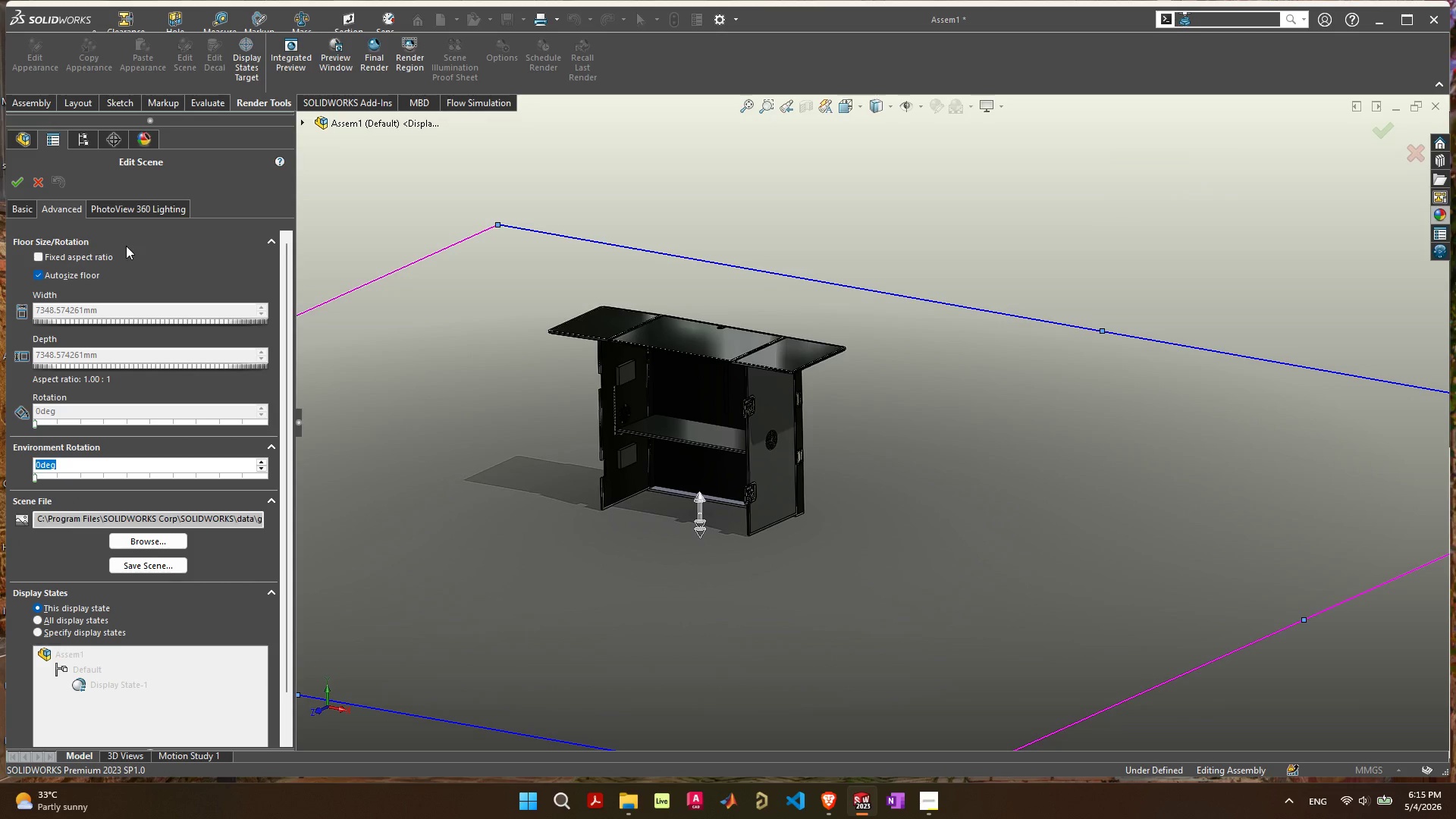 
left_click_drag(start_coordinate=[37, 480], to_coordinate=[67, 479])
 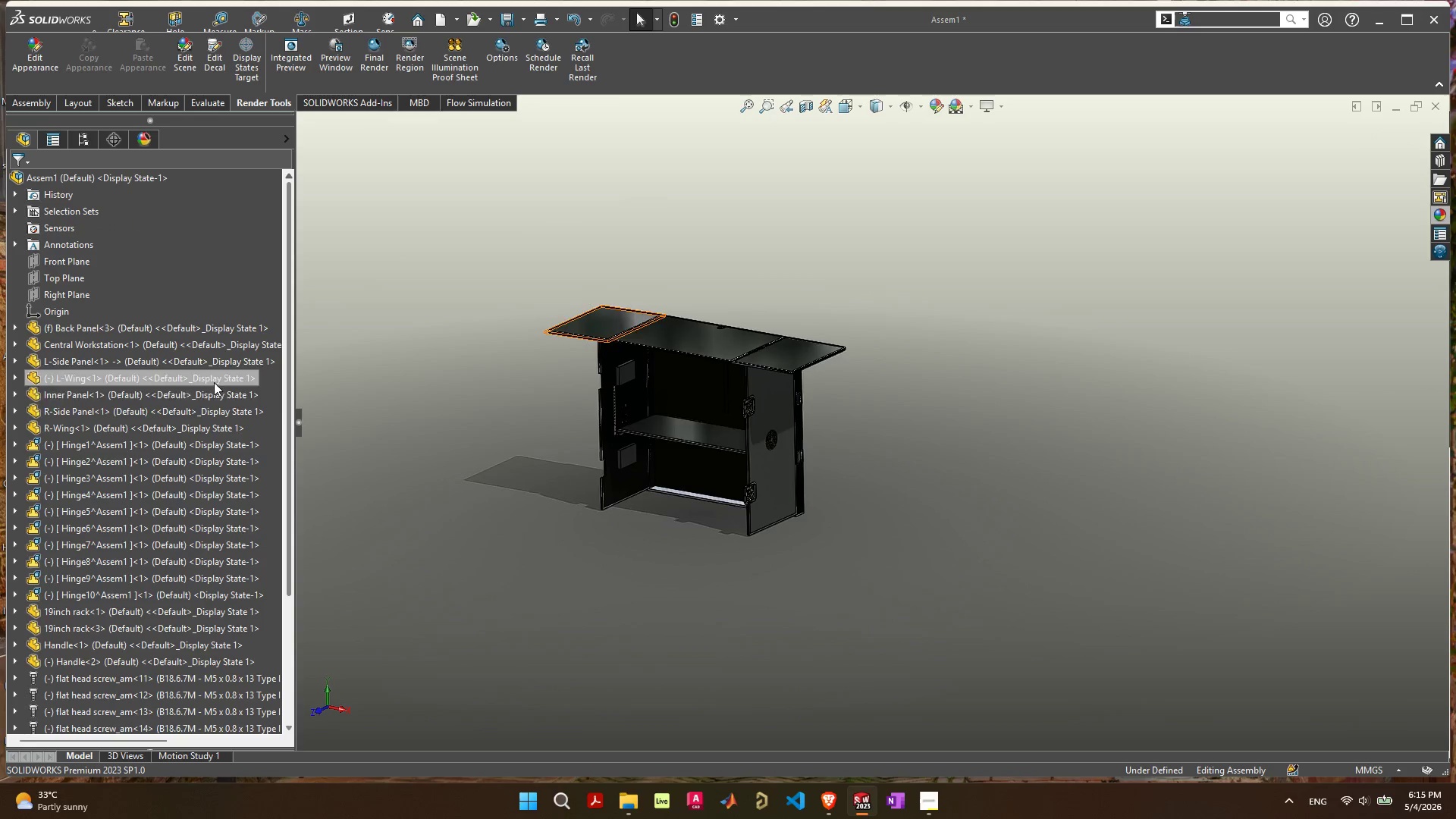 
scroll: coordinate [655, 384], scroll_direction: up, amount: 4.0
 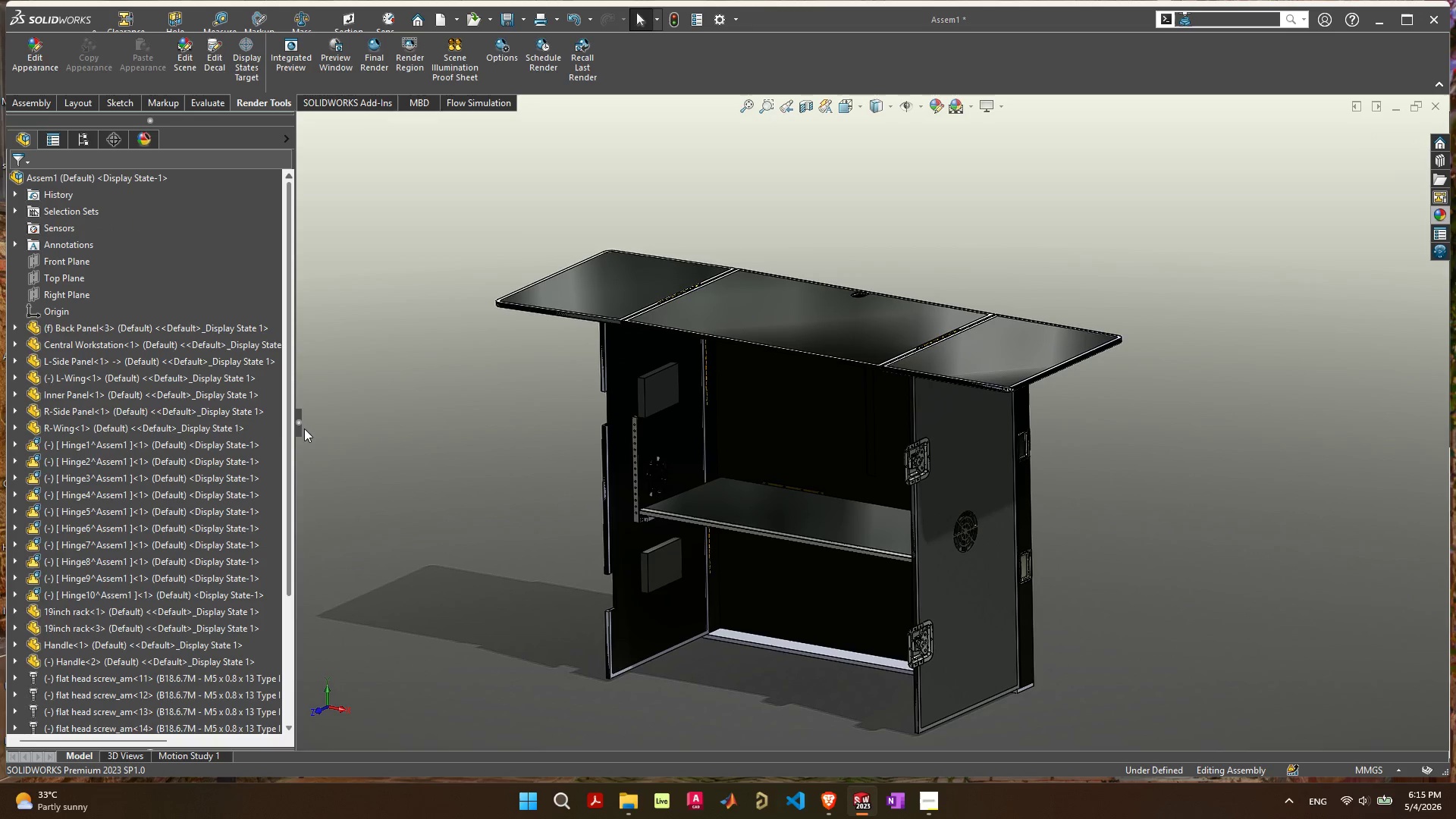 
left_click([297, 425])
 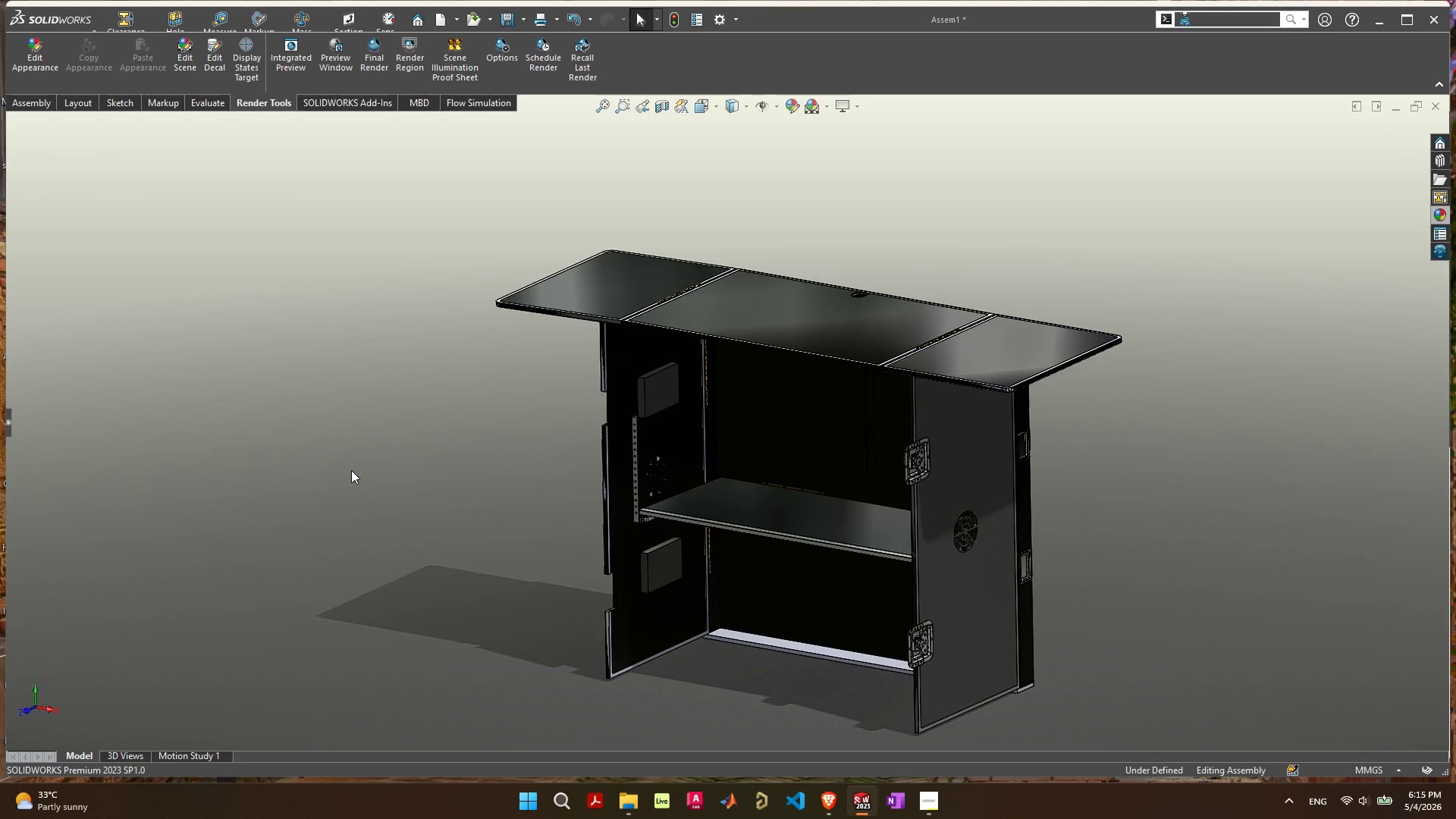 
key(F)
 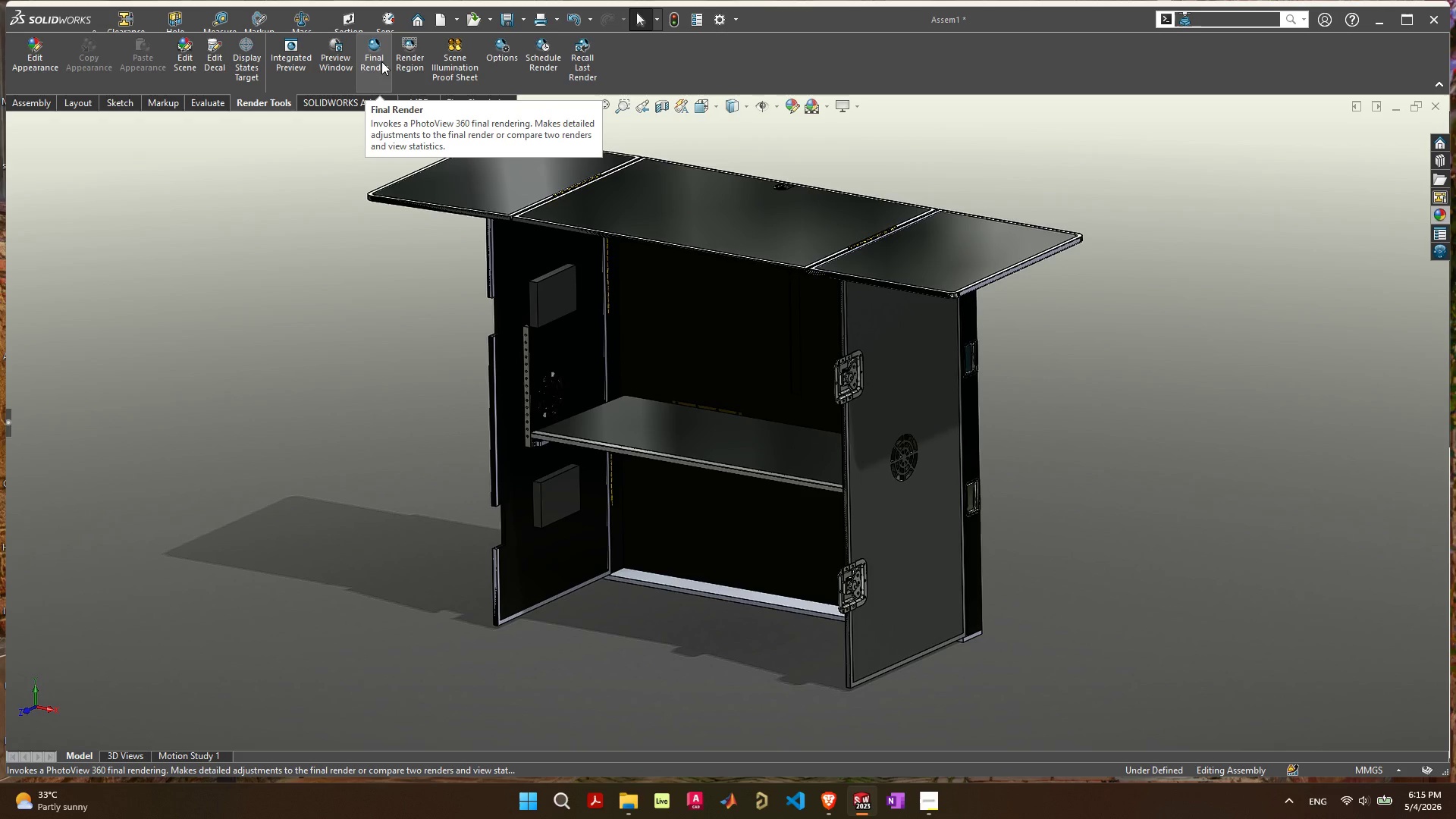 
left_click([381, 61])
 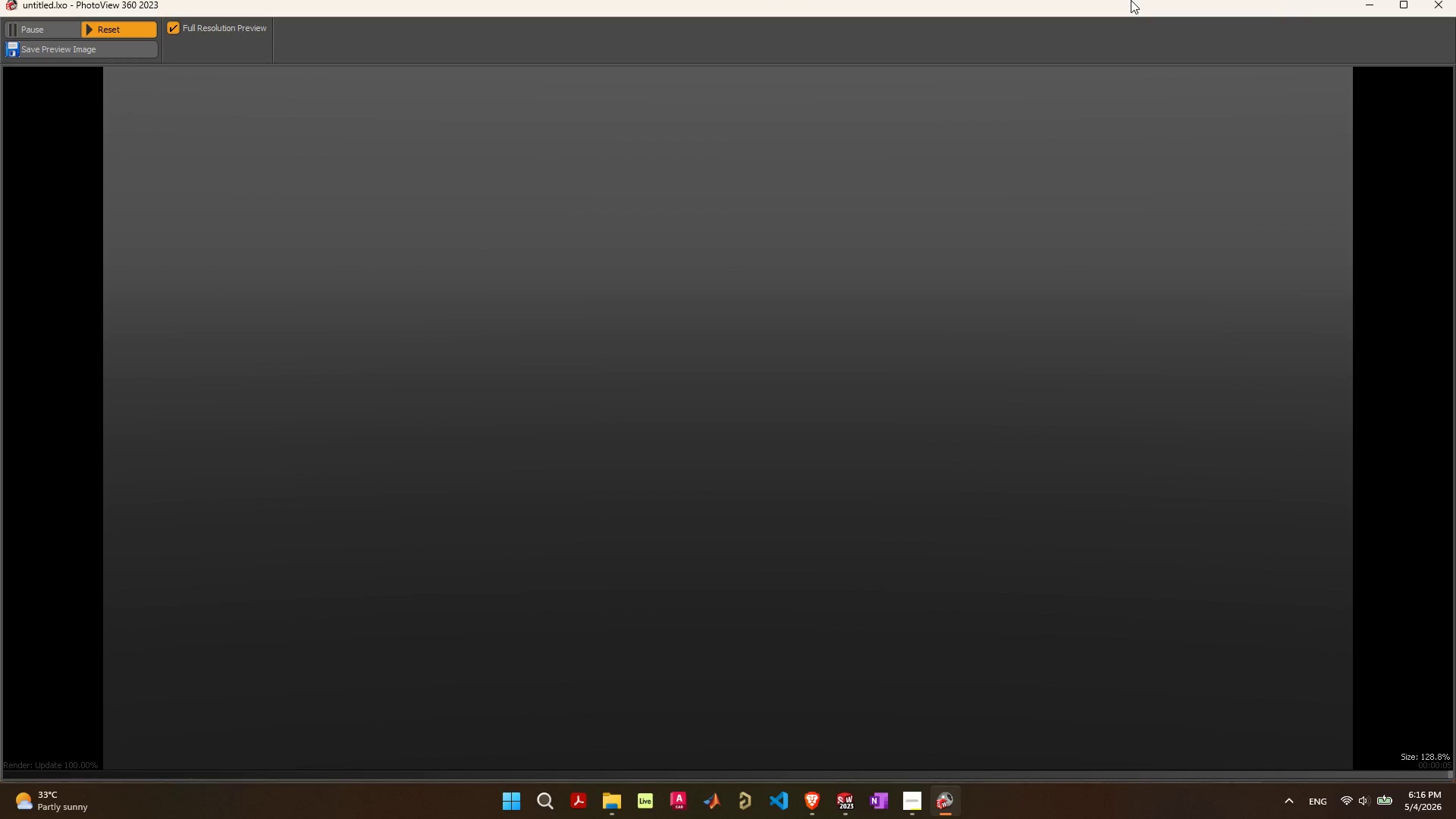 
wait(21.45)
 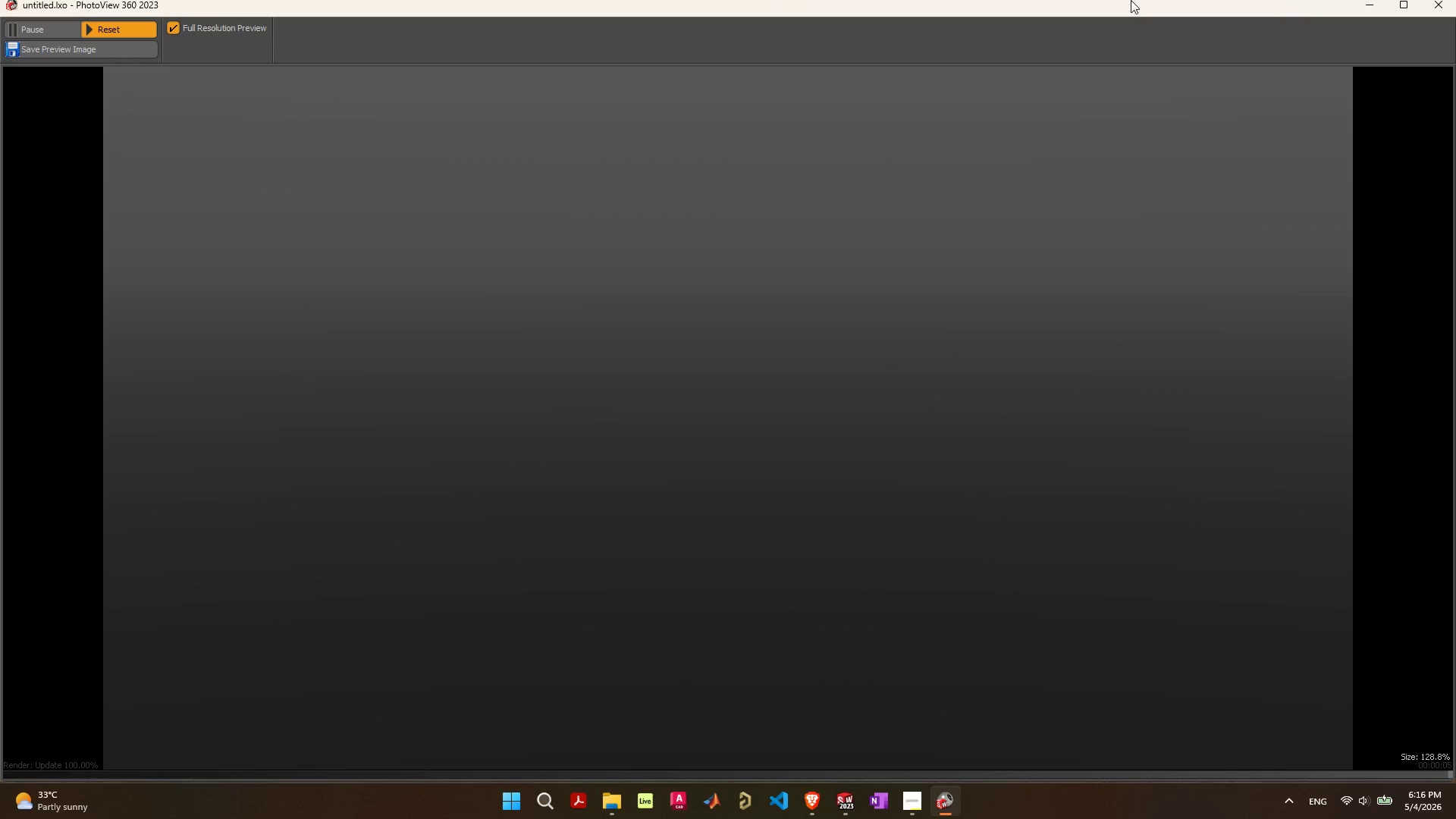 
left_click([949, 802])
 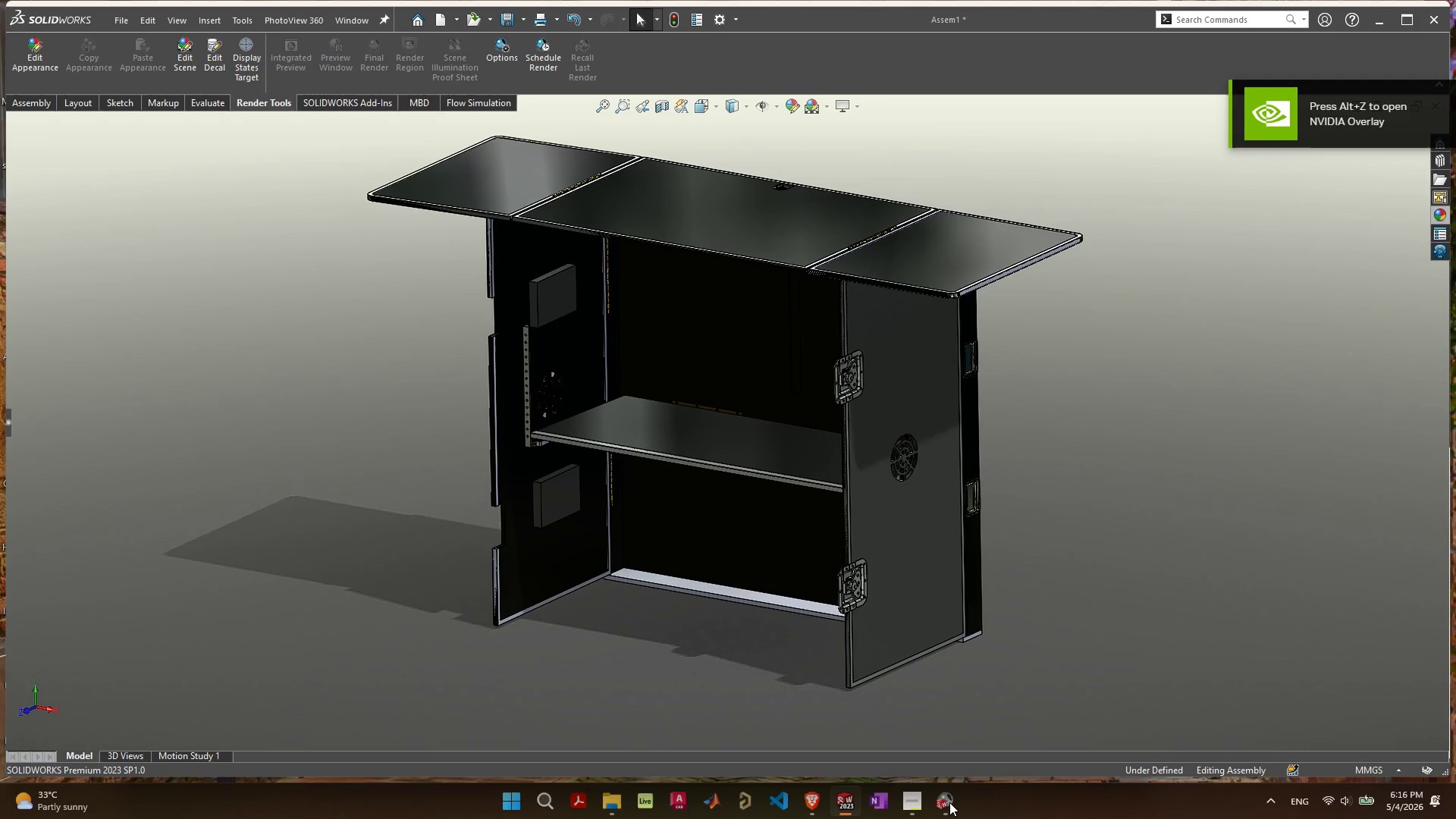 
left_click([949, 802])
 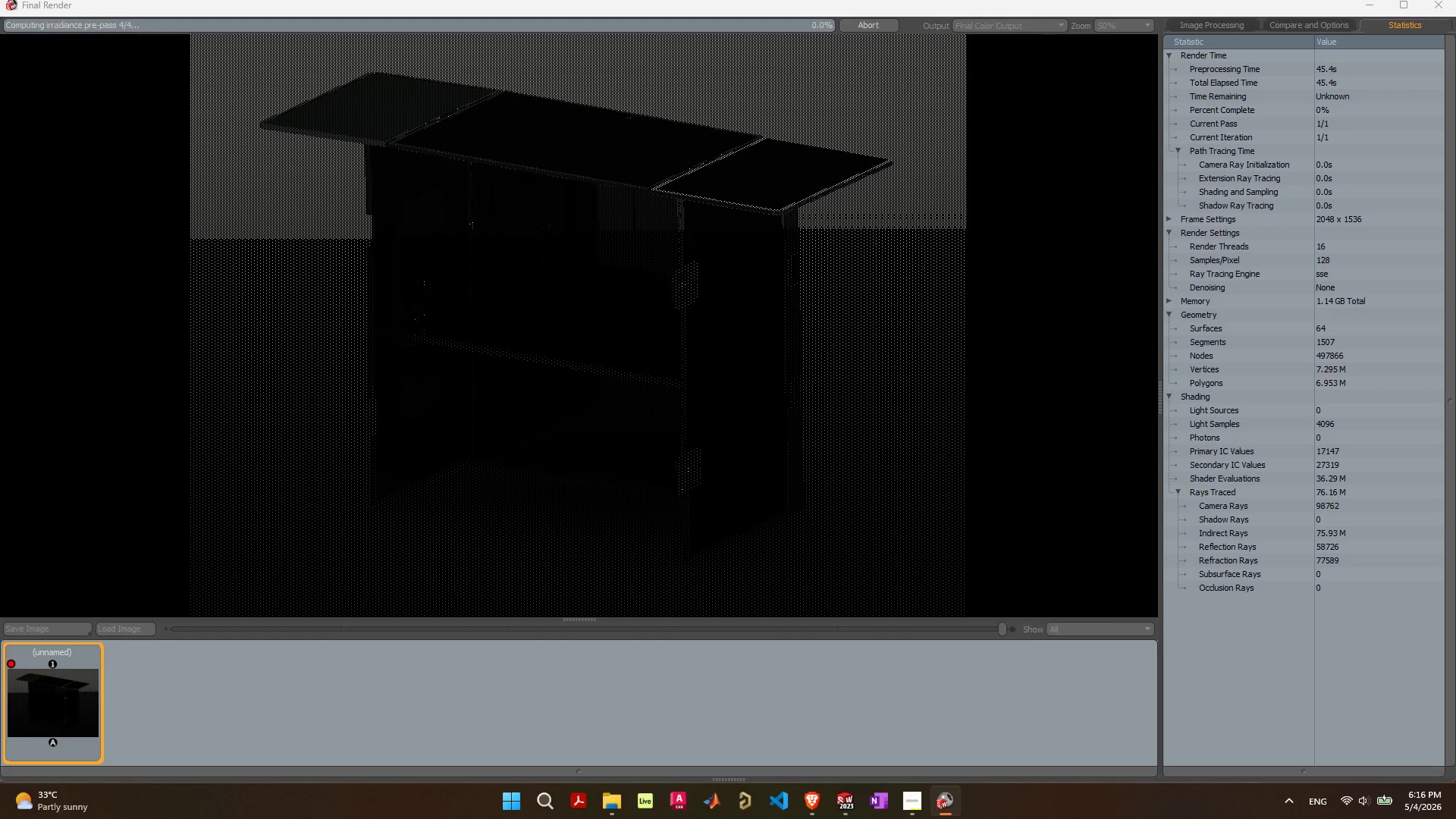 
wait(49.51)
 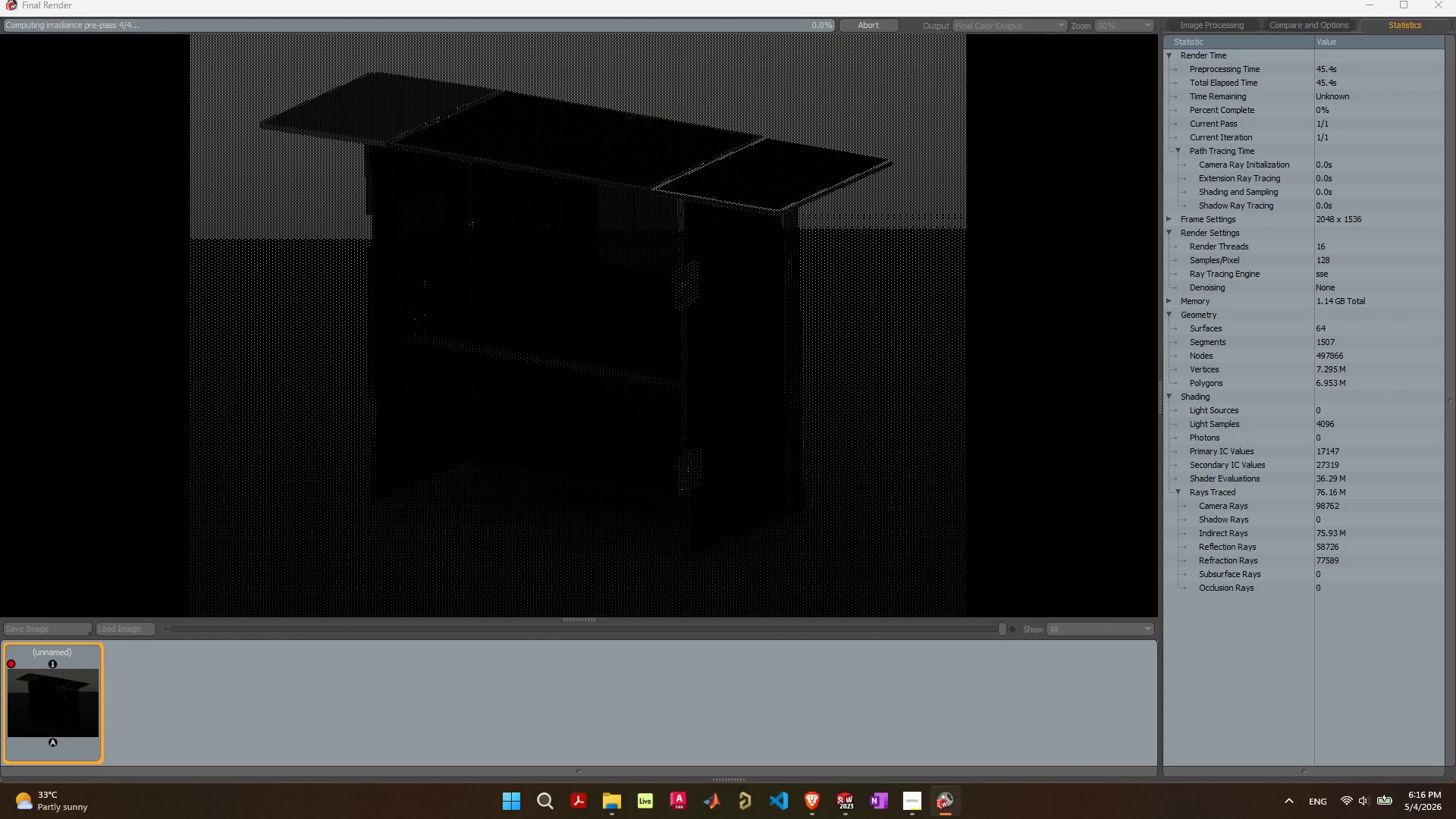 
left_click([998, 801])
 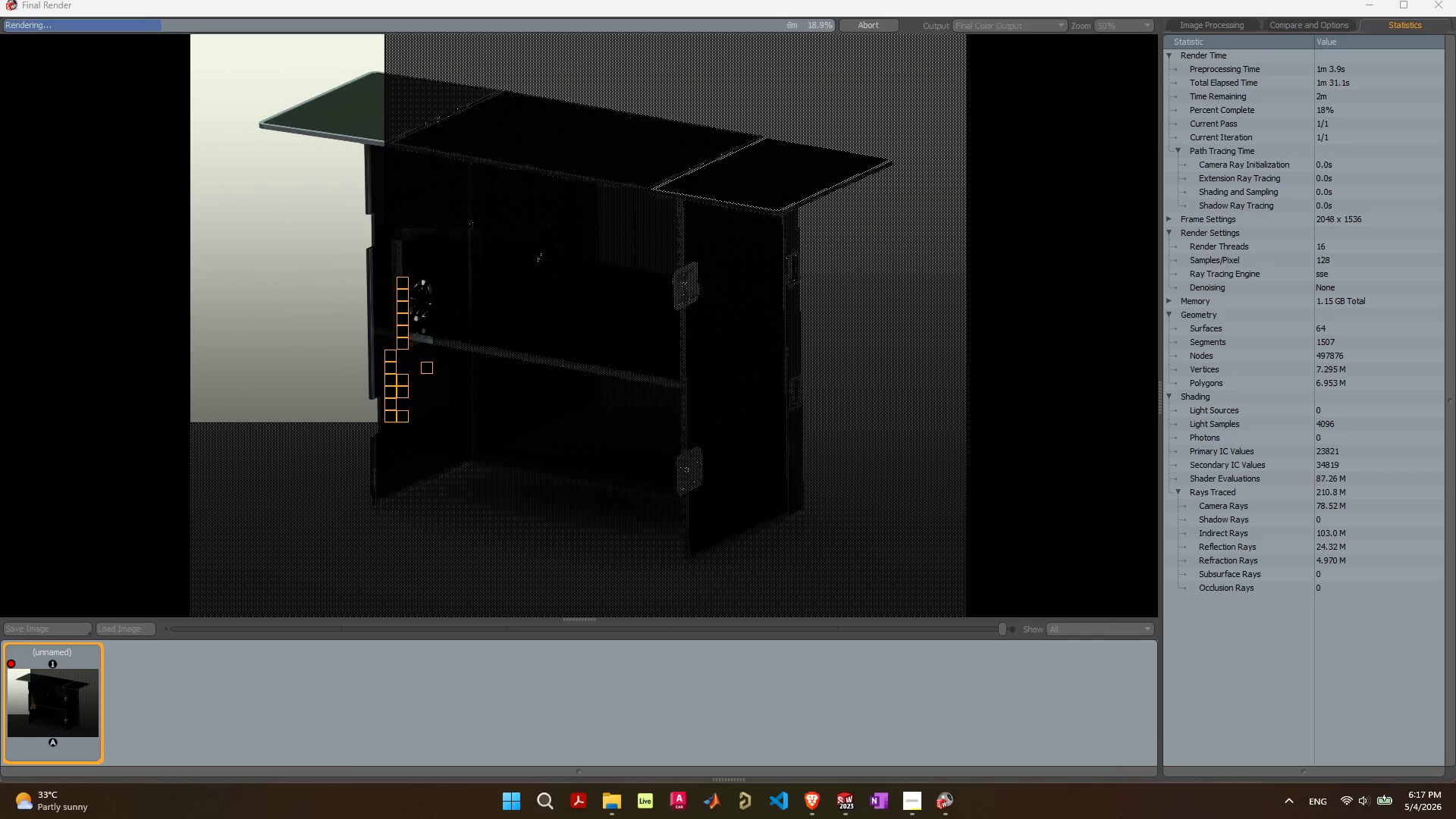 
wait(45.52)
 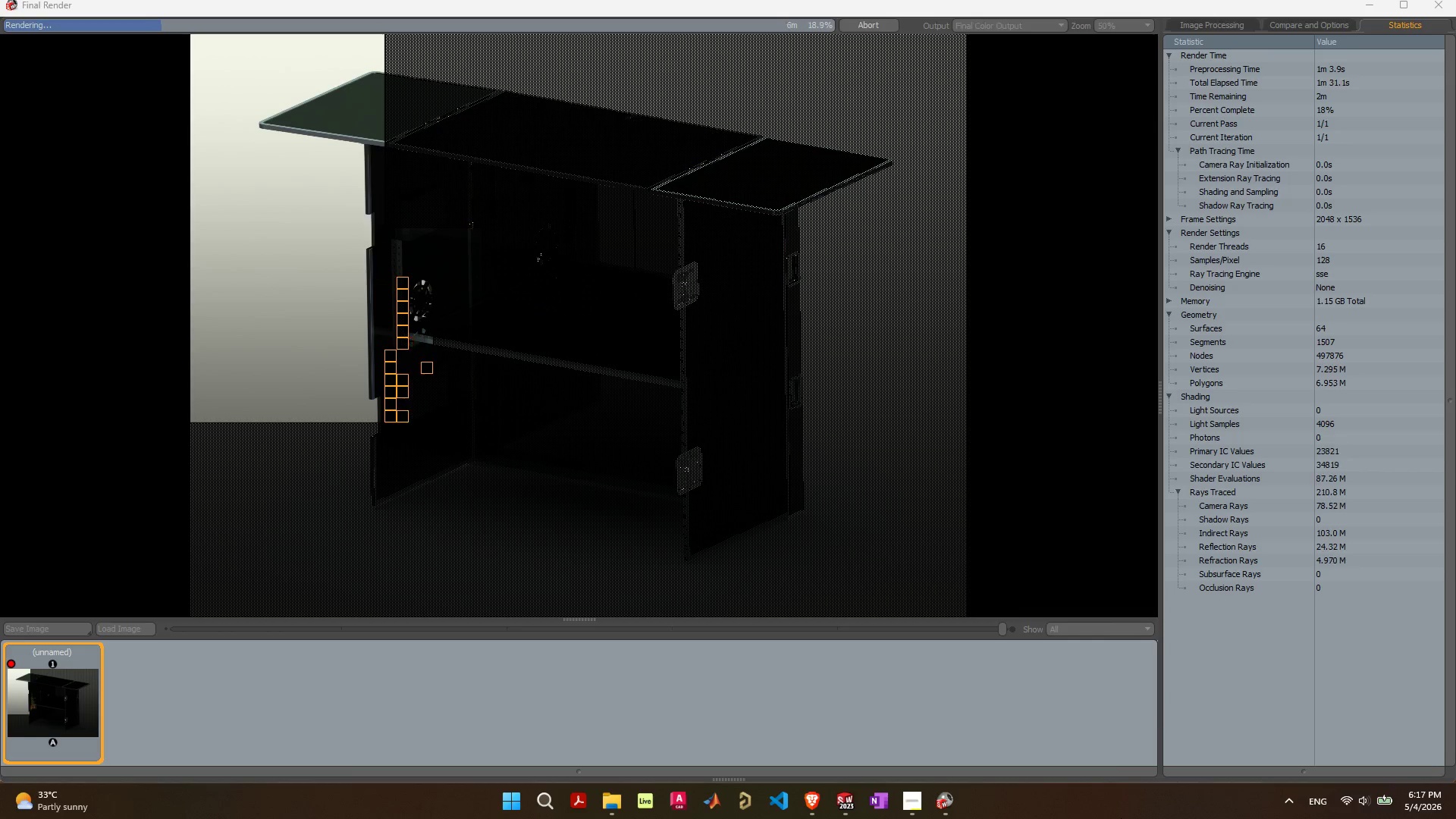 
left_click([1432, 11])
 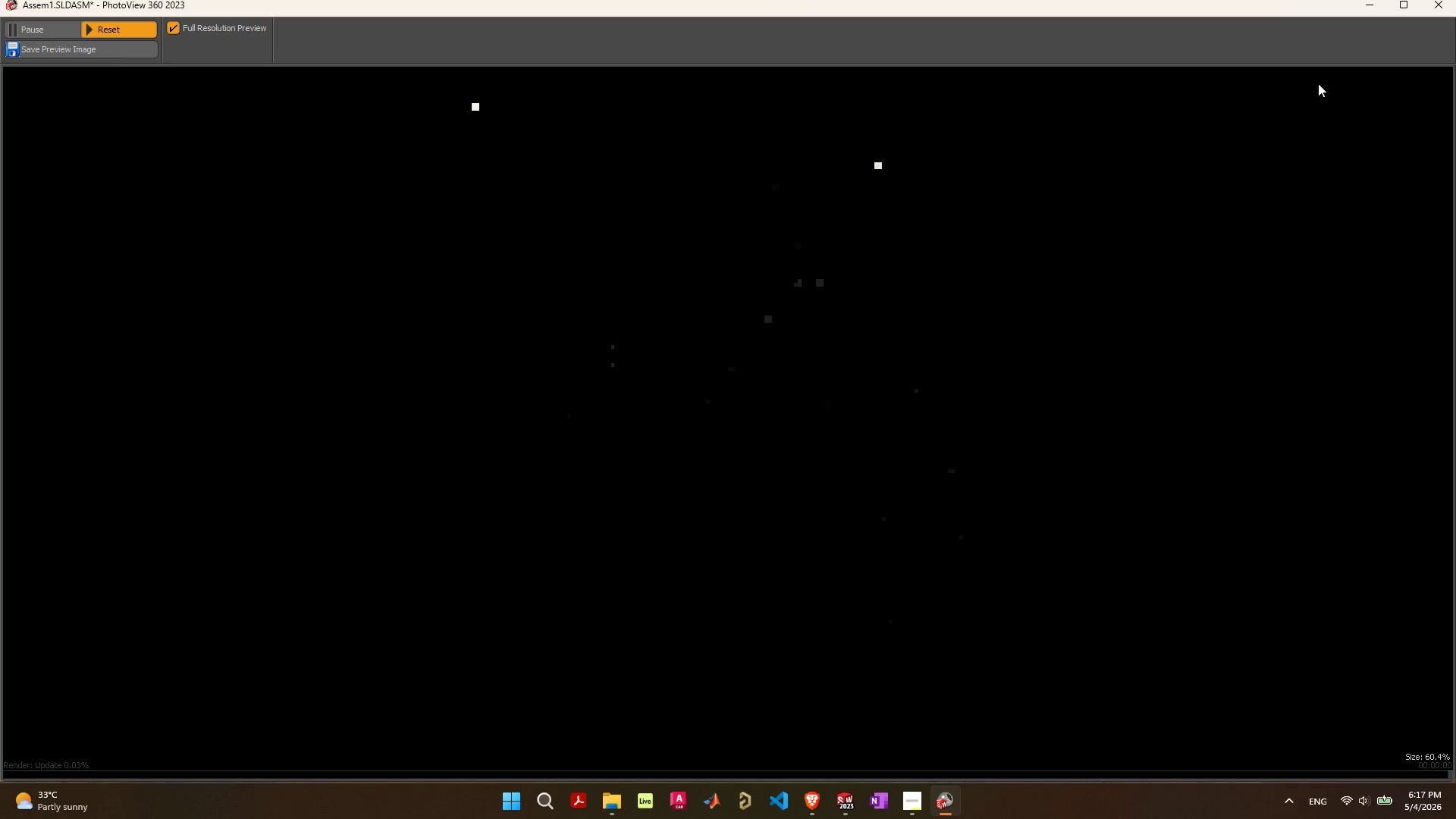 
left_click([1437, 8])
 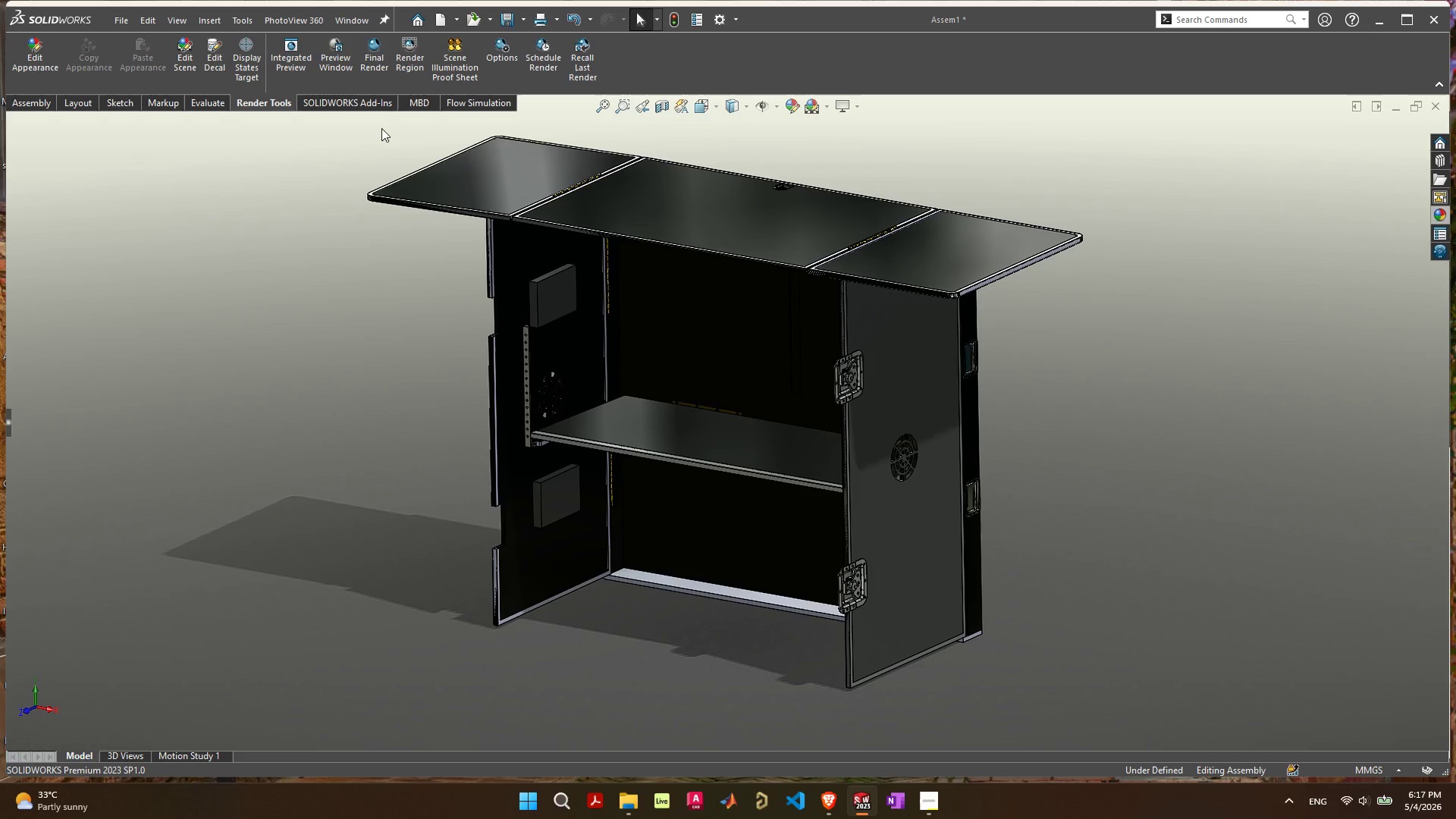 
left_click([493, 53])
 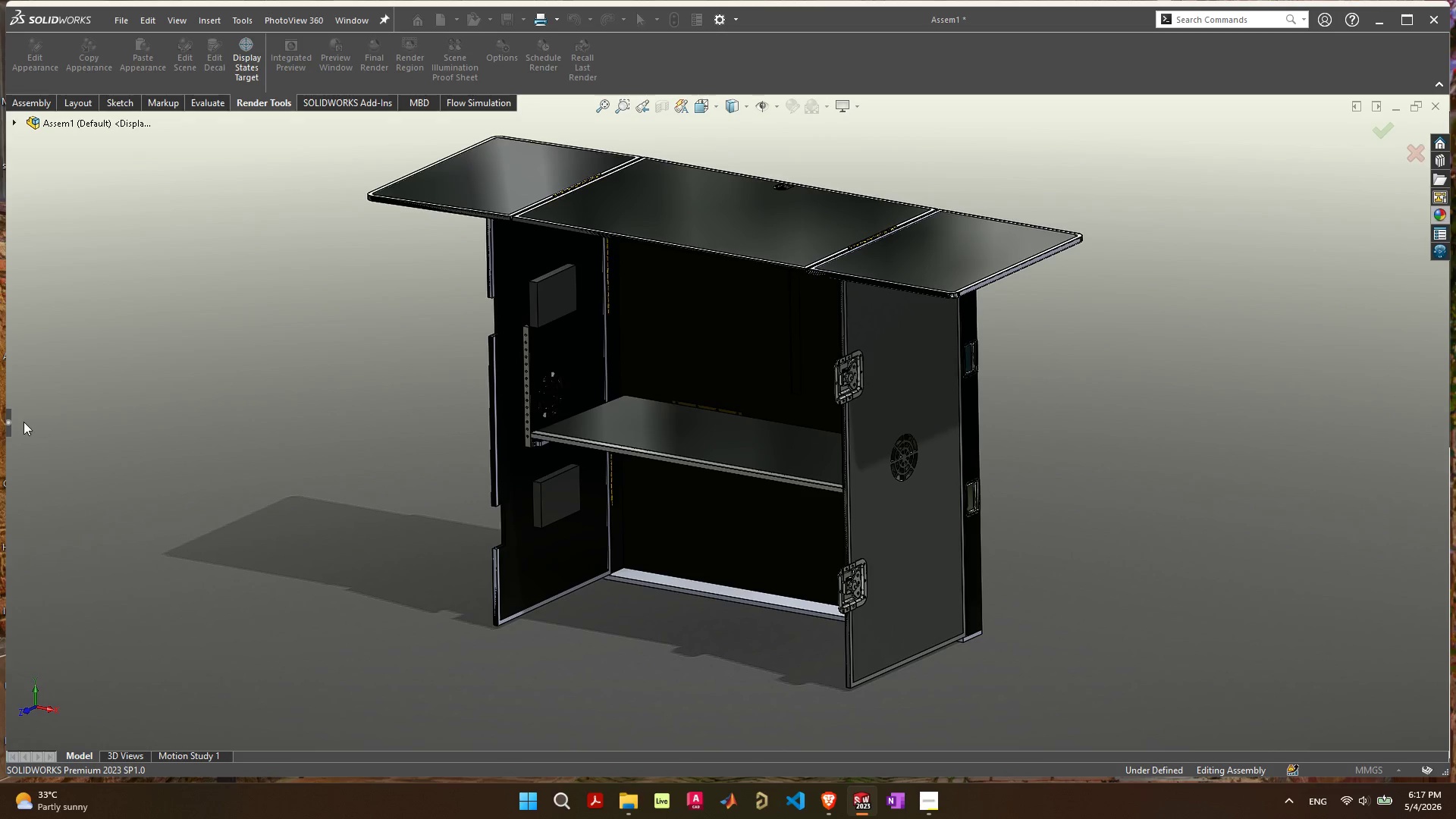 
left_click([10, 422])
 